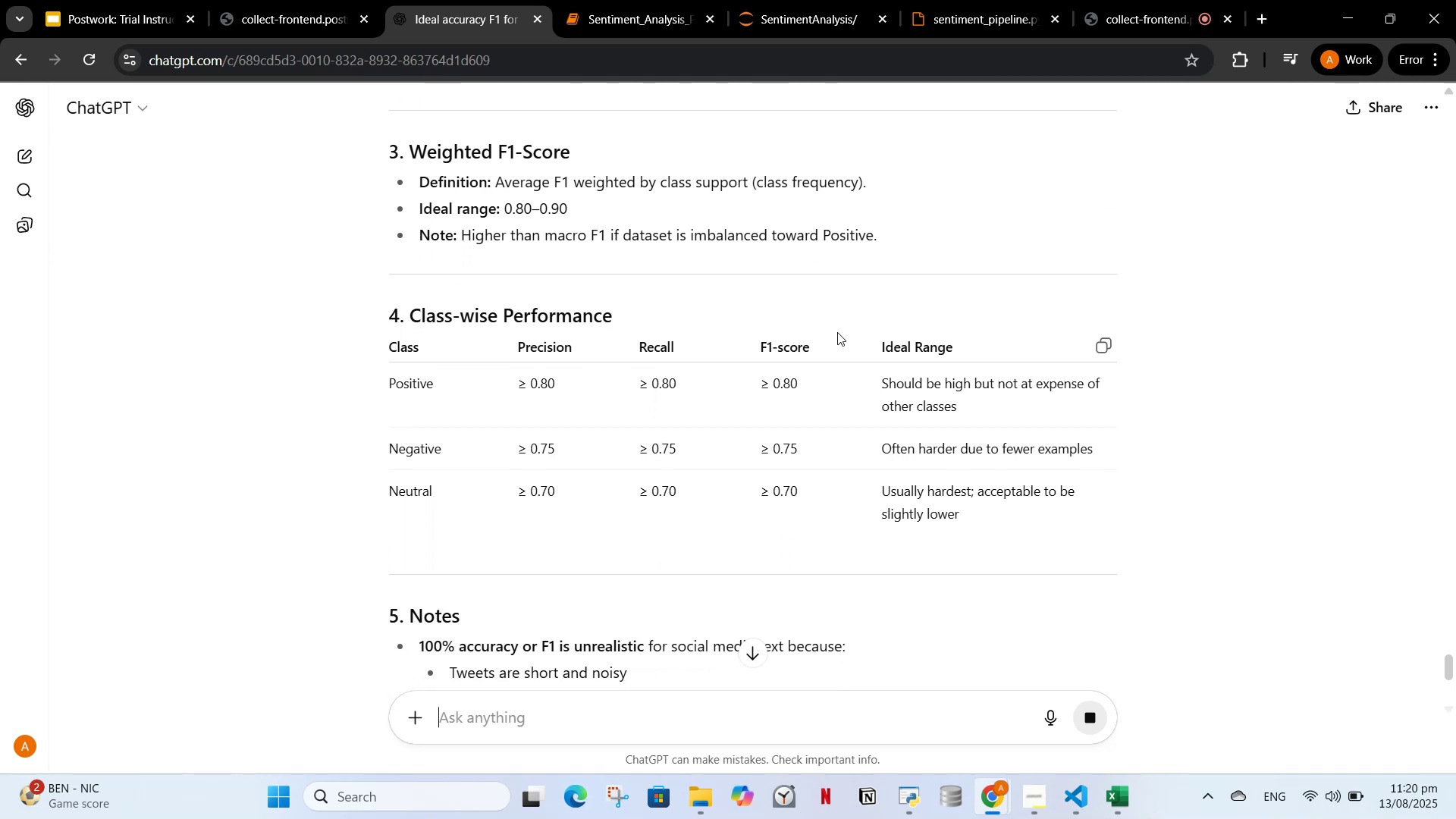 
left_click([627, 6])
 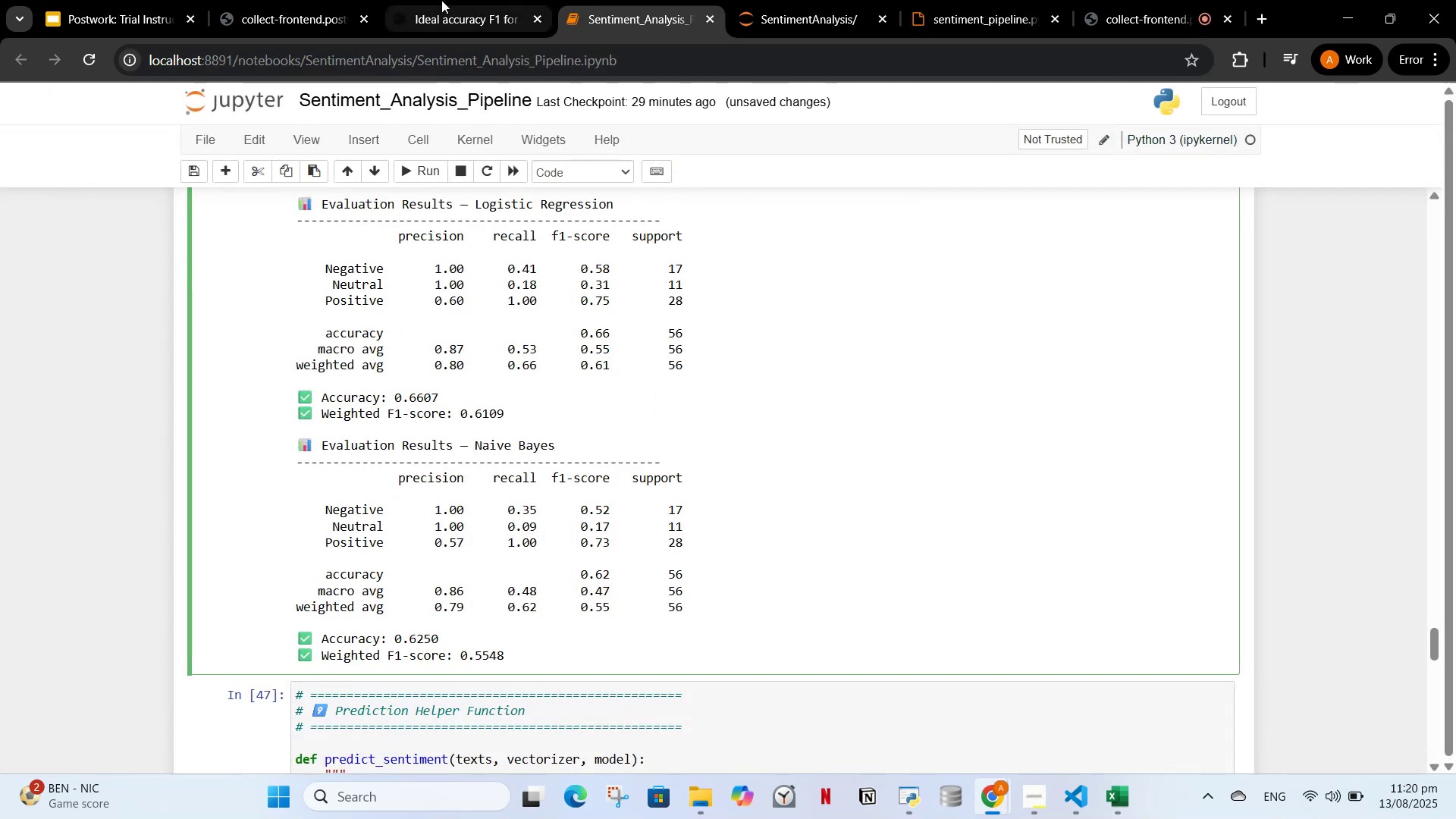 
left_click([467, 0])
 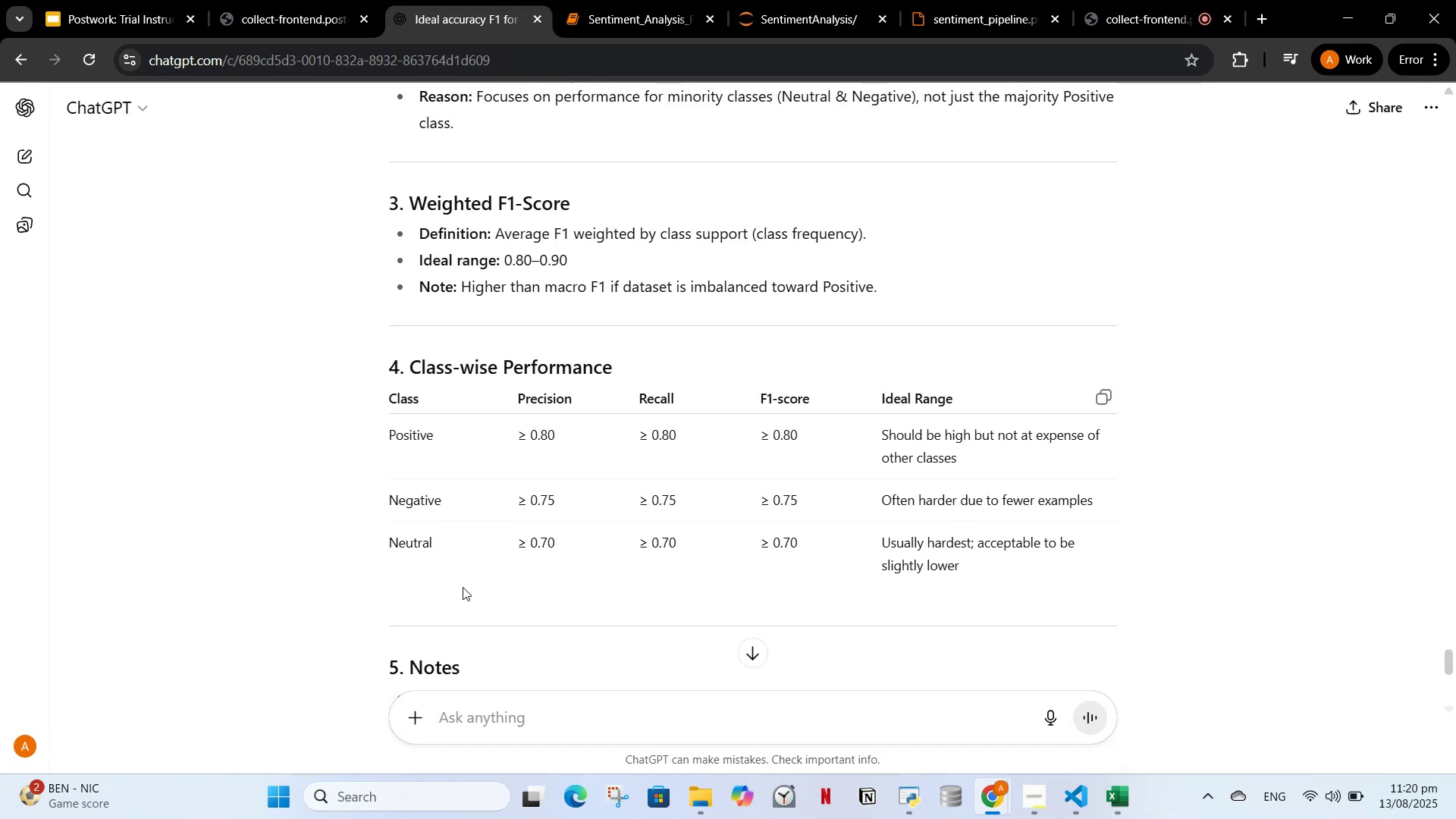 
wait(9.91)
 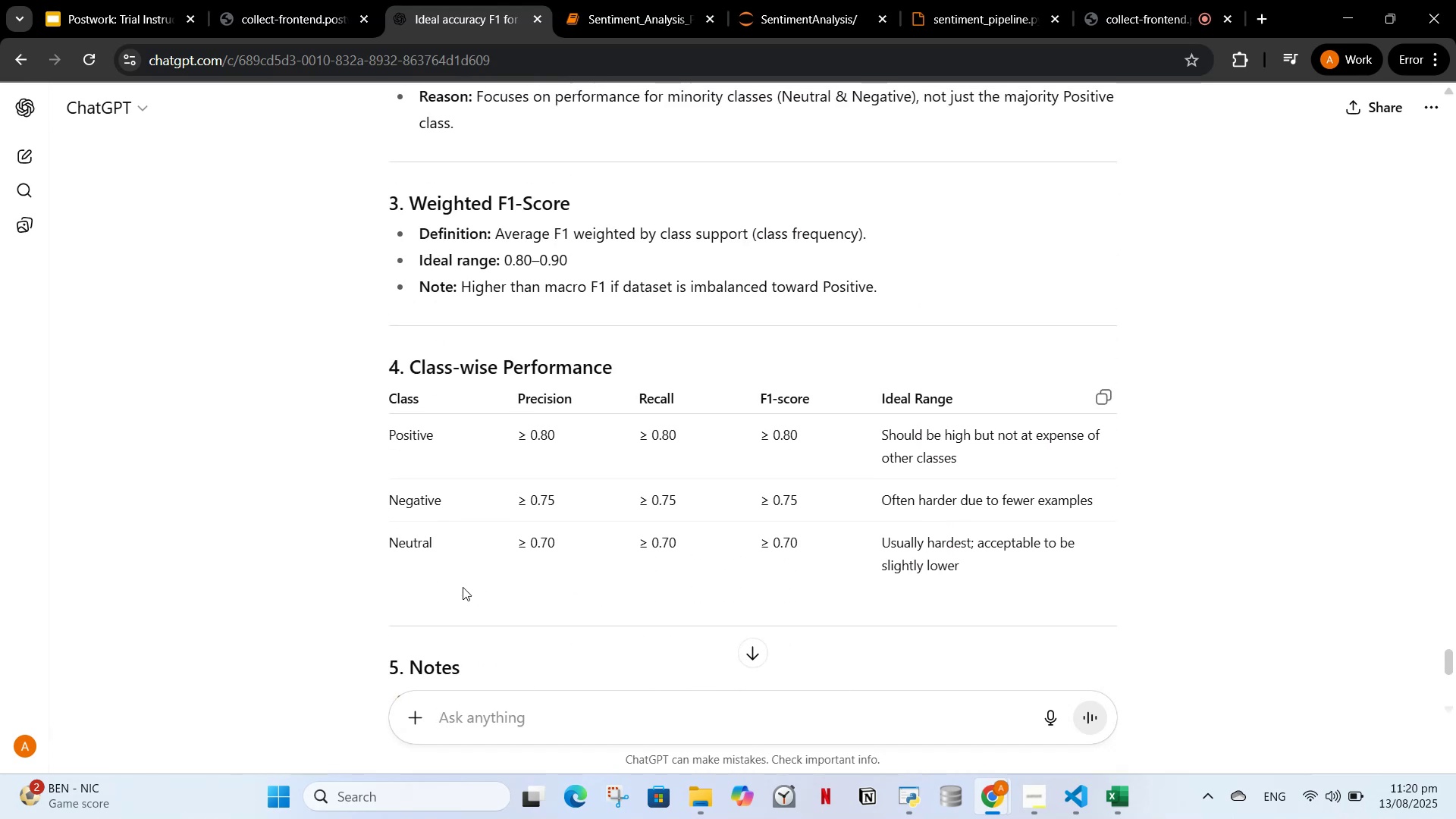 
type(mujhe tell me in an ideal scenario what should be the ideal recall accuracy )
 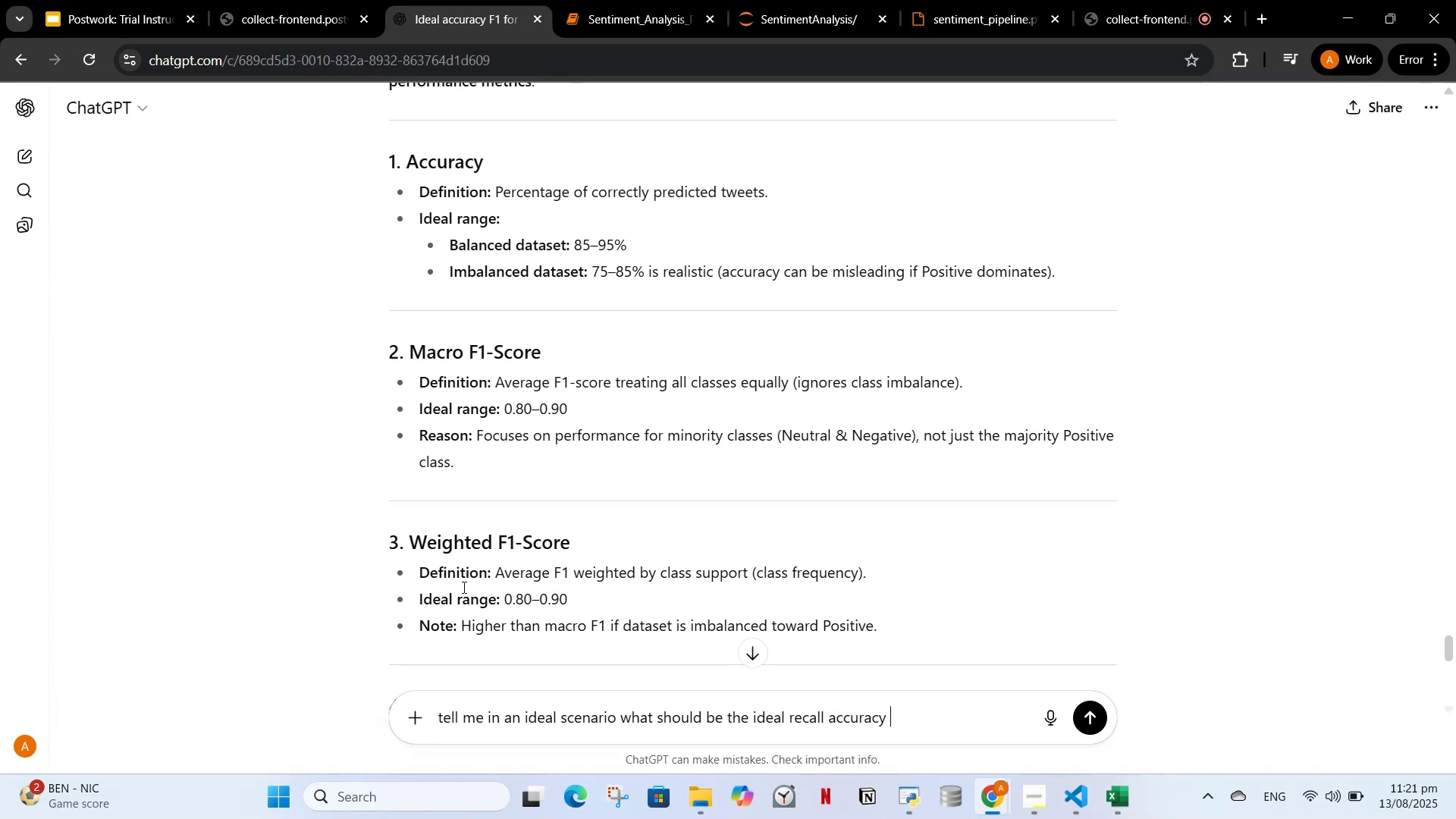 
hold_key(key=Backspace, duration=0.83)
 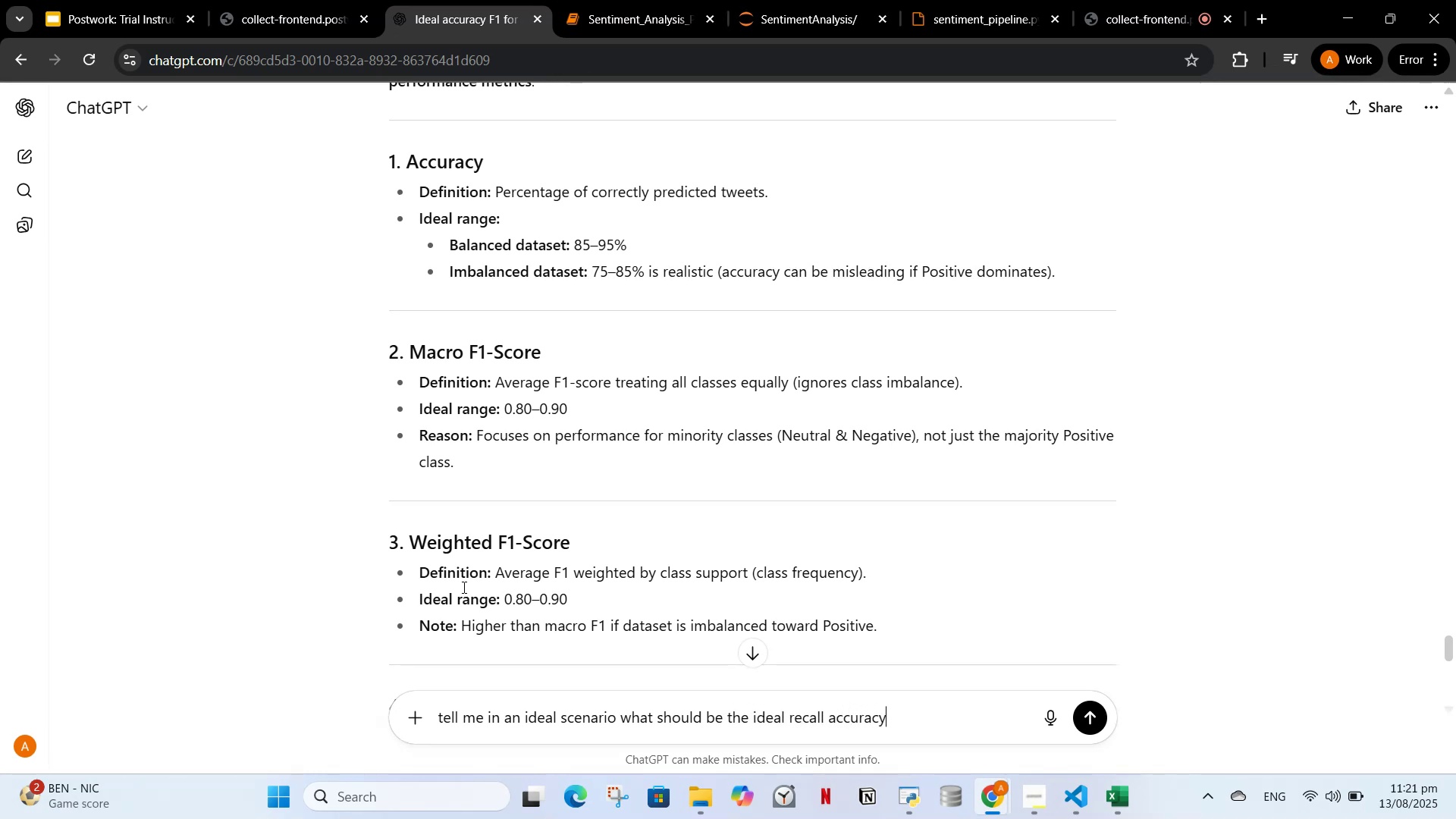 
right_click([463, 587])
 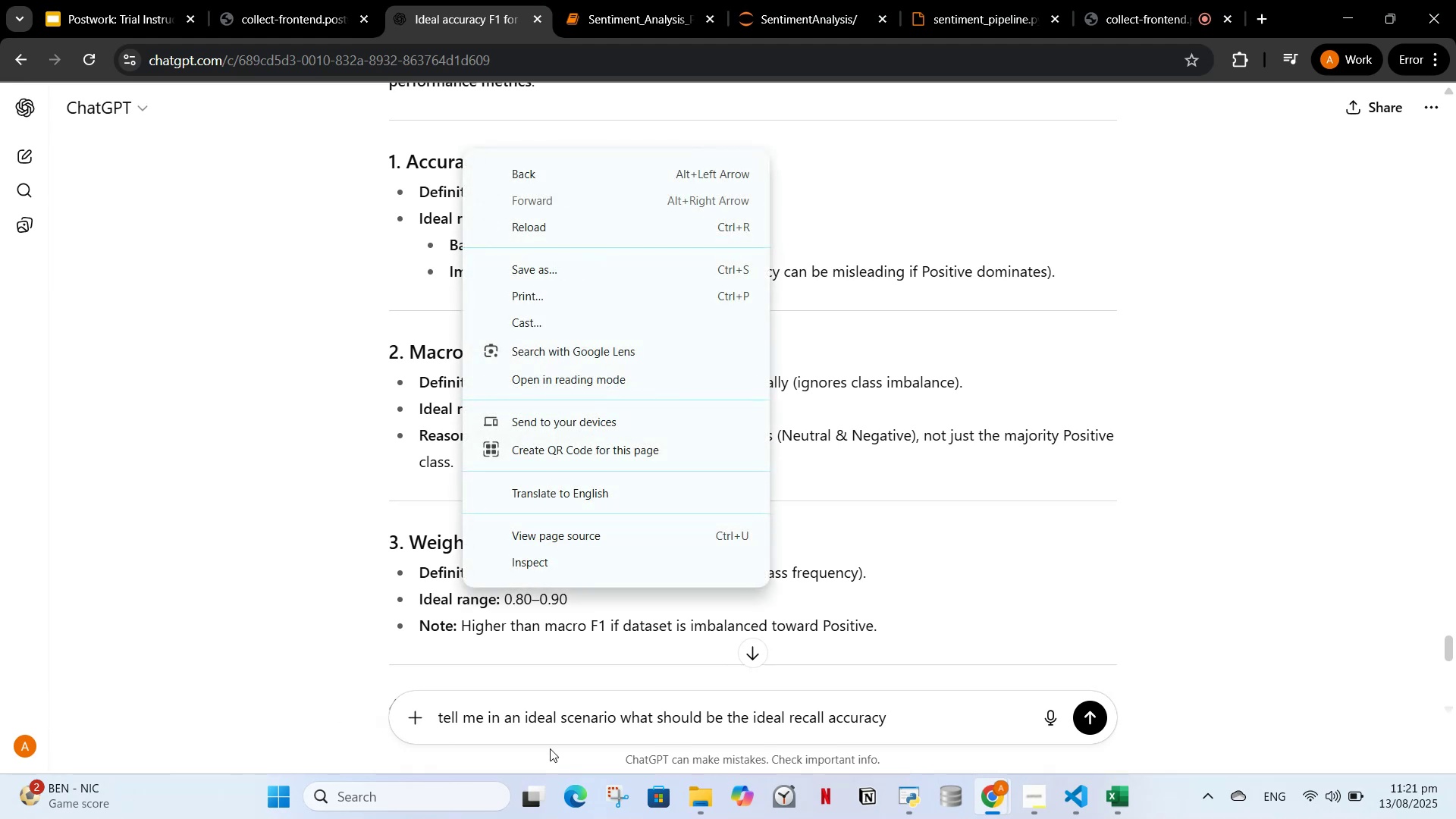 
left_click([971, 613])
 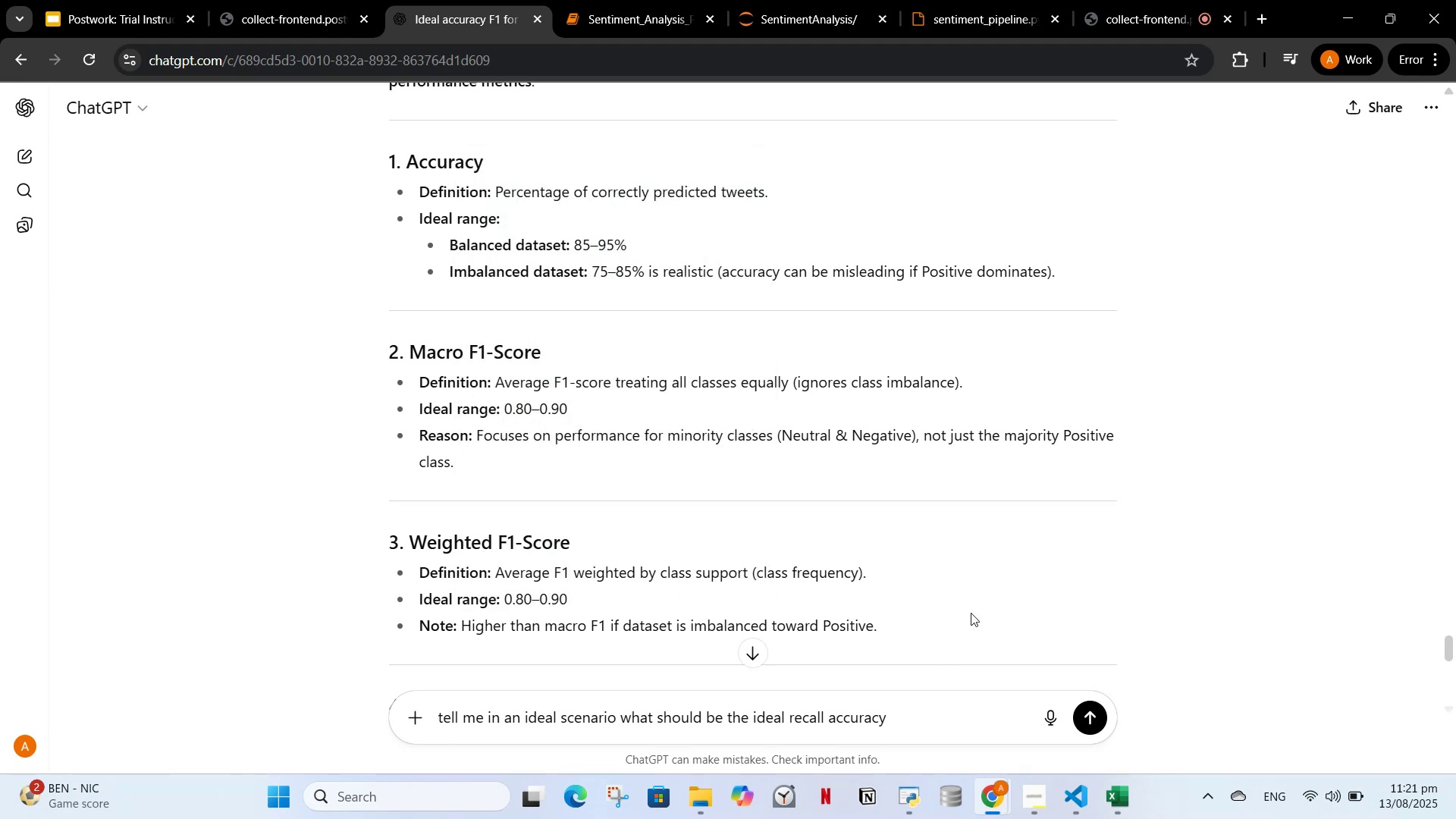 
scroll: coordinate [971, 610], scroll_direction: down, amount: 3.0
 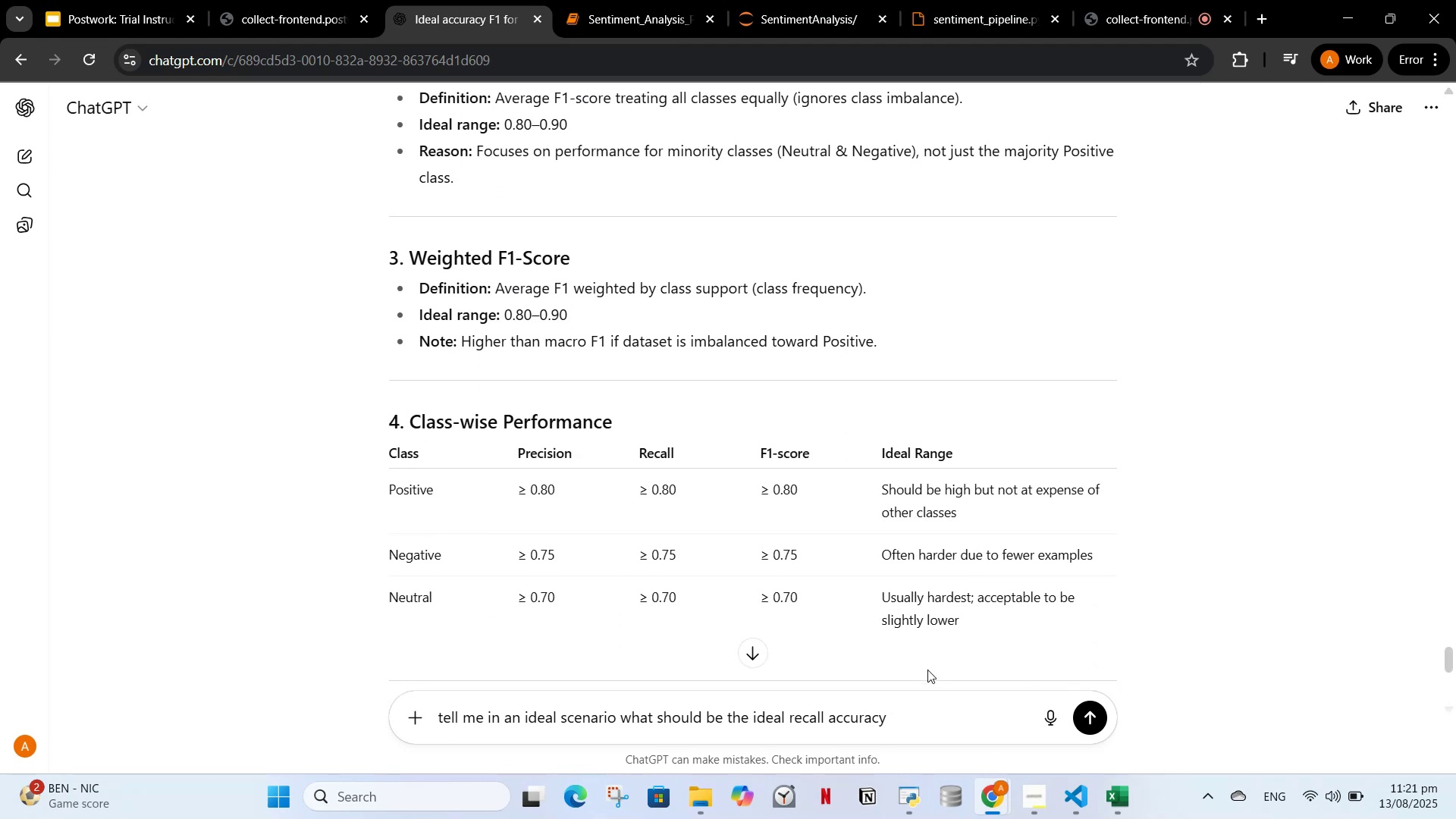 
type(precision F1-score in a sentiment analysis task like )
 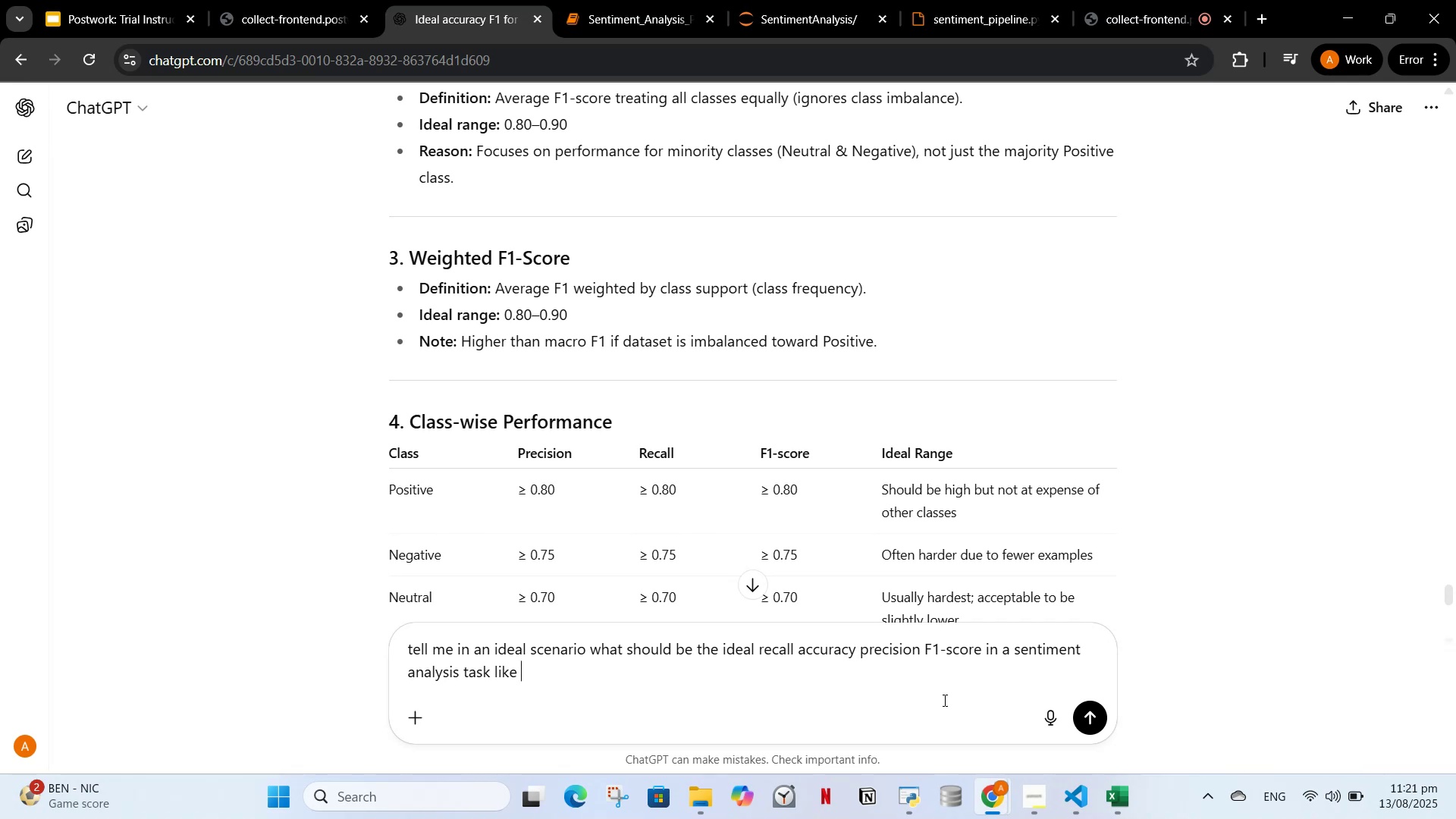 
type(tweeter sentiment analysis where we have to classify "piositive , neagtive nad neutral")
 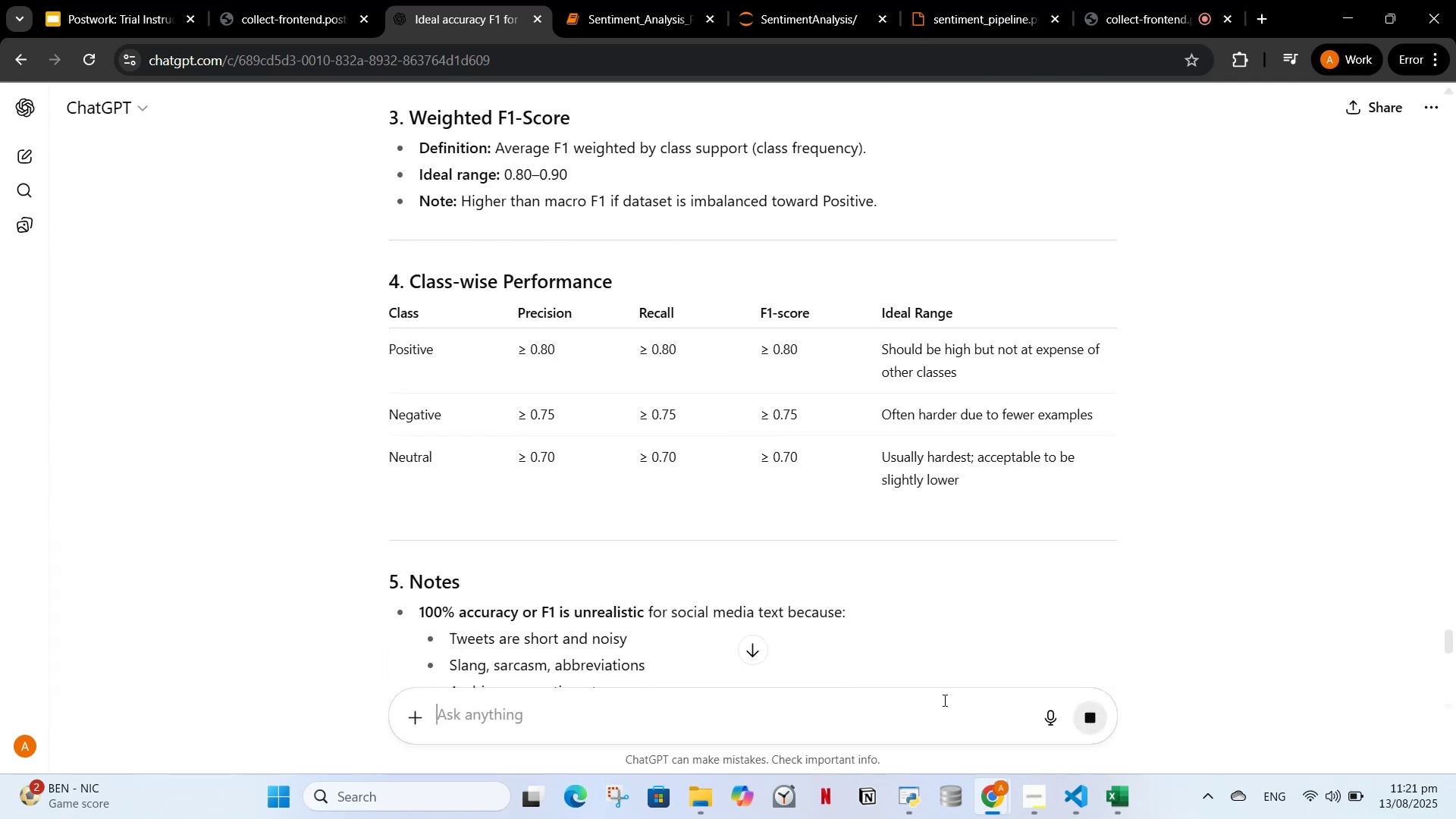 
 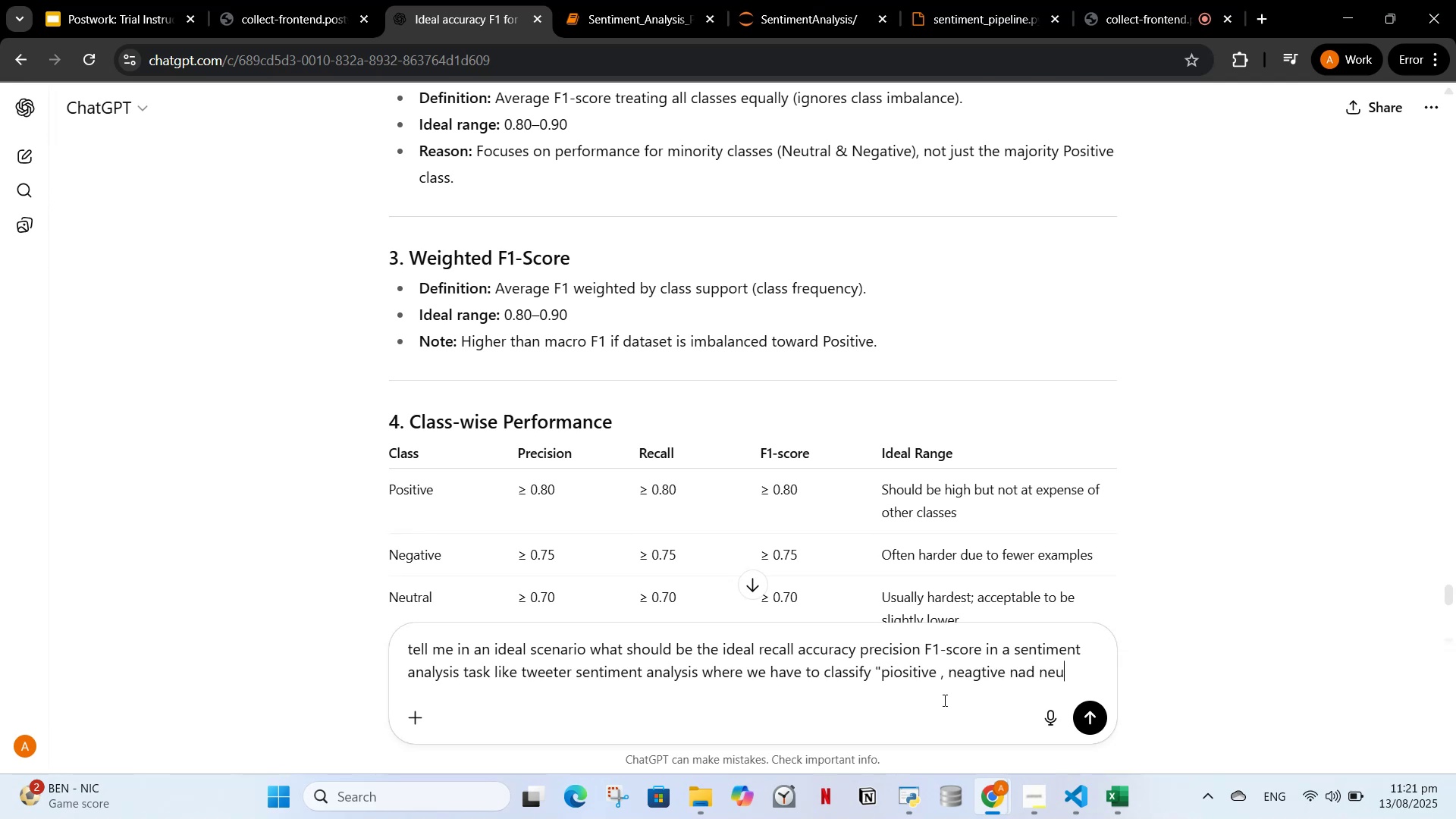 
key(Enter)
 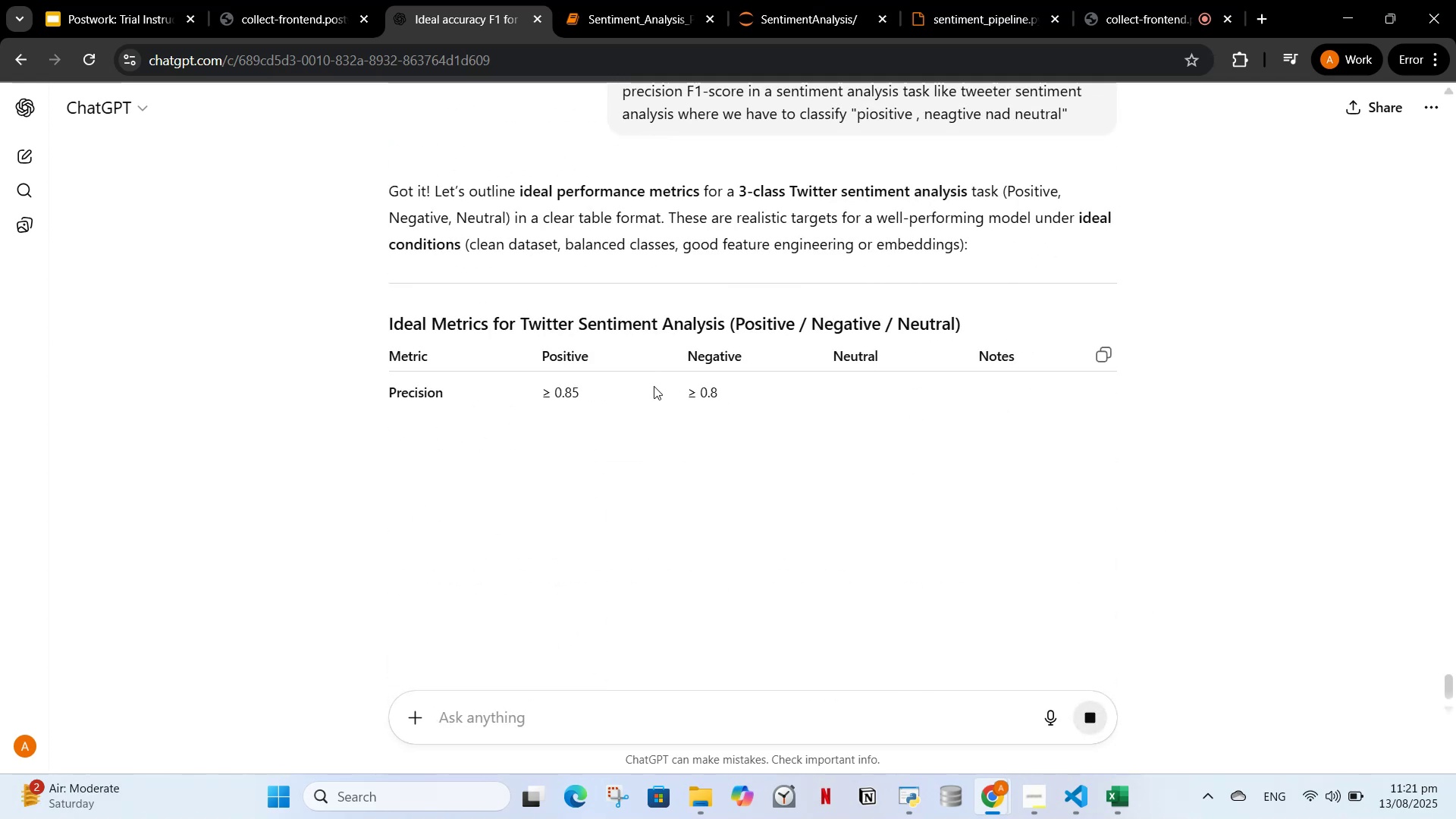 
wait(9.1)
 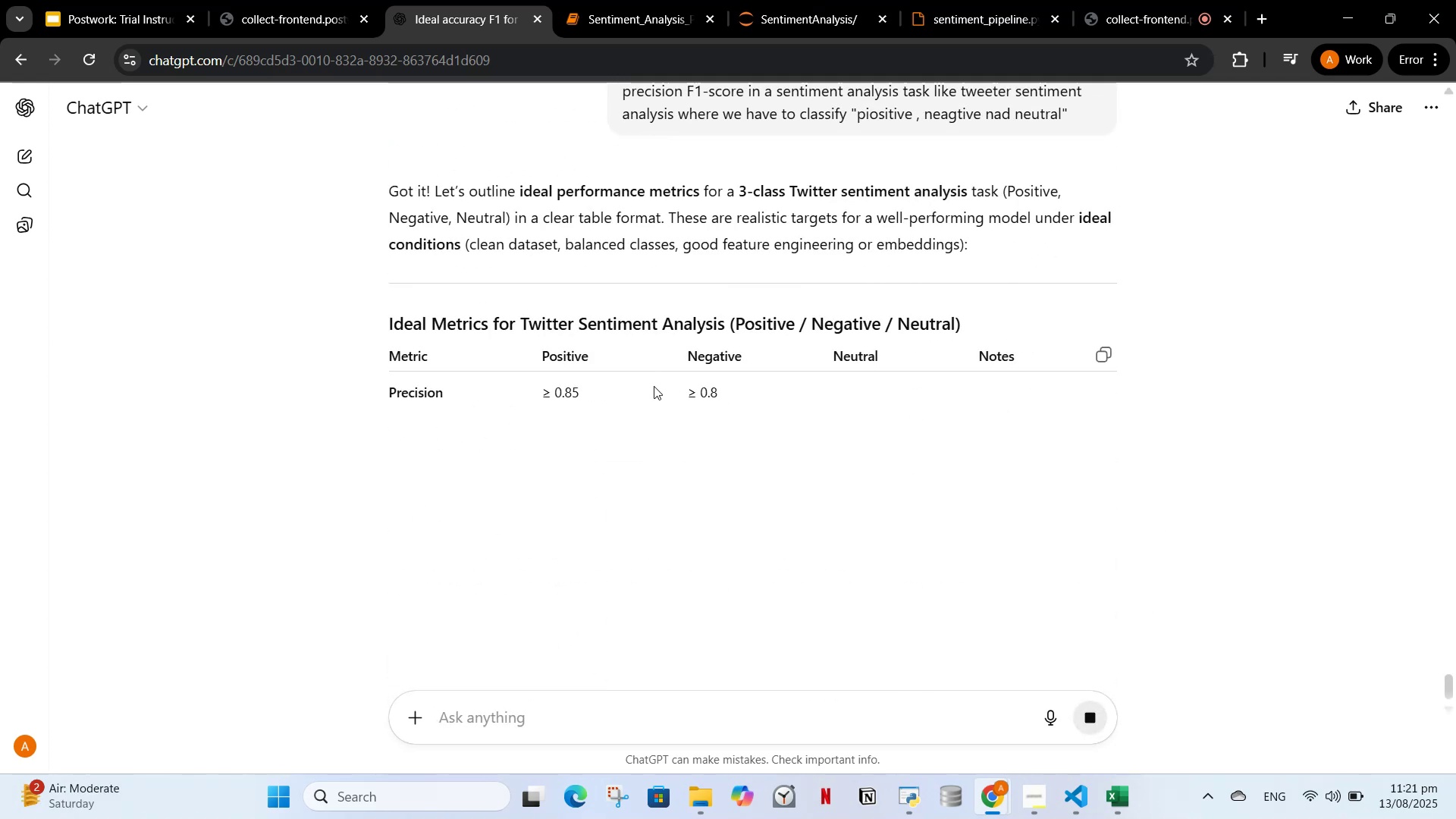 
scroll: coordinate [732, 383], scroll_direction: down, amount: 3.0
 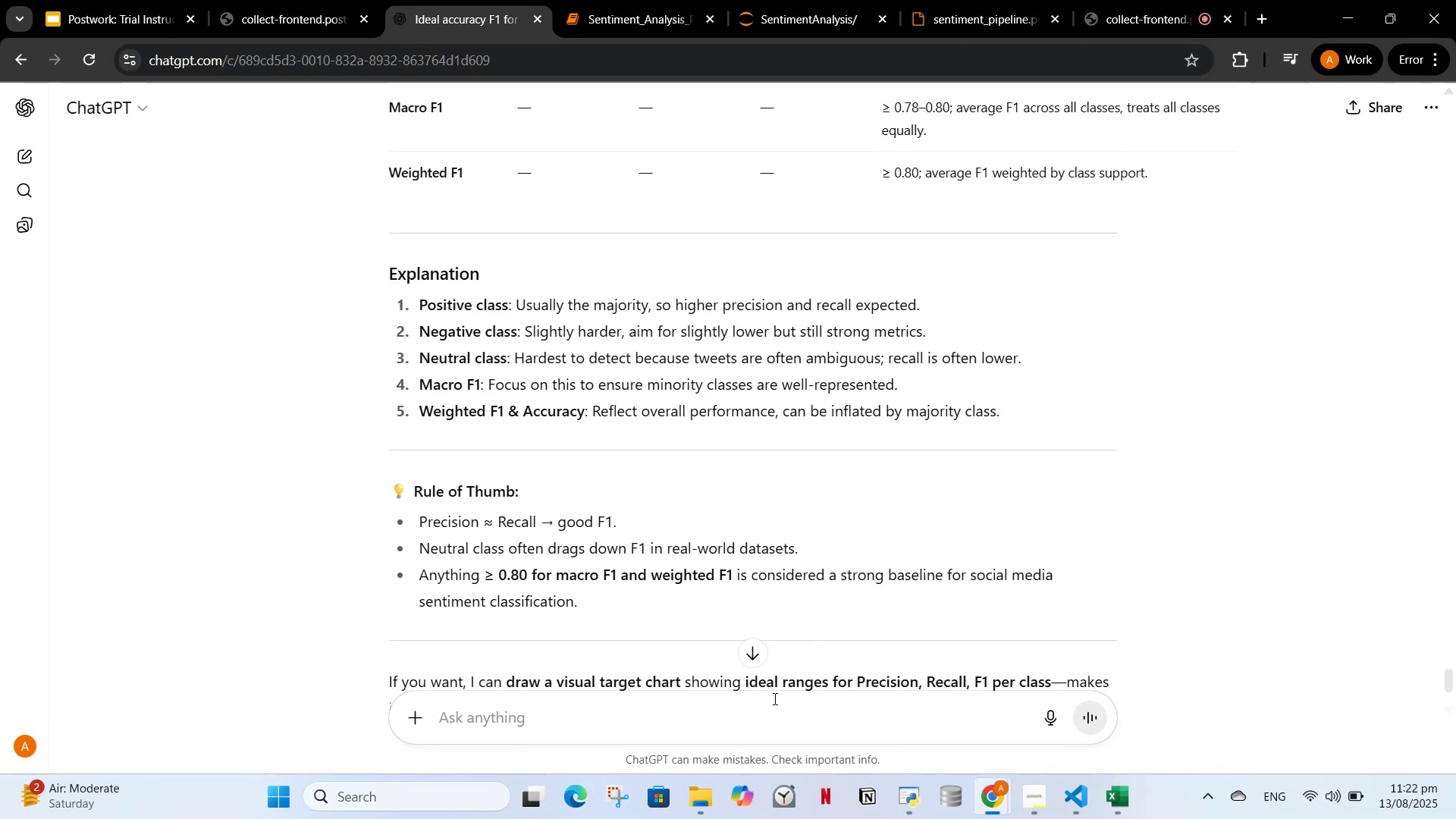 
left_click([783, 729])
 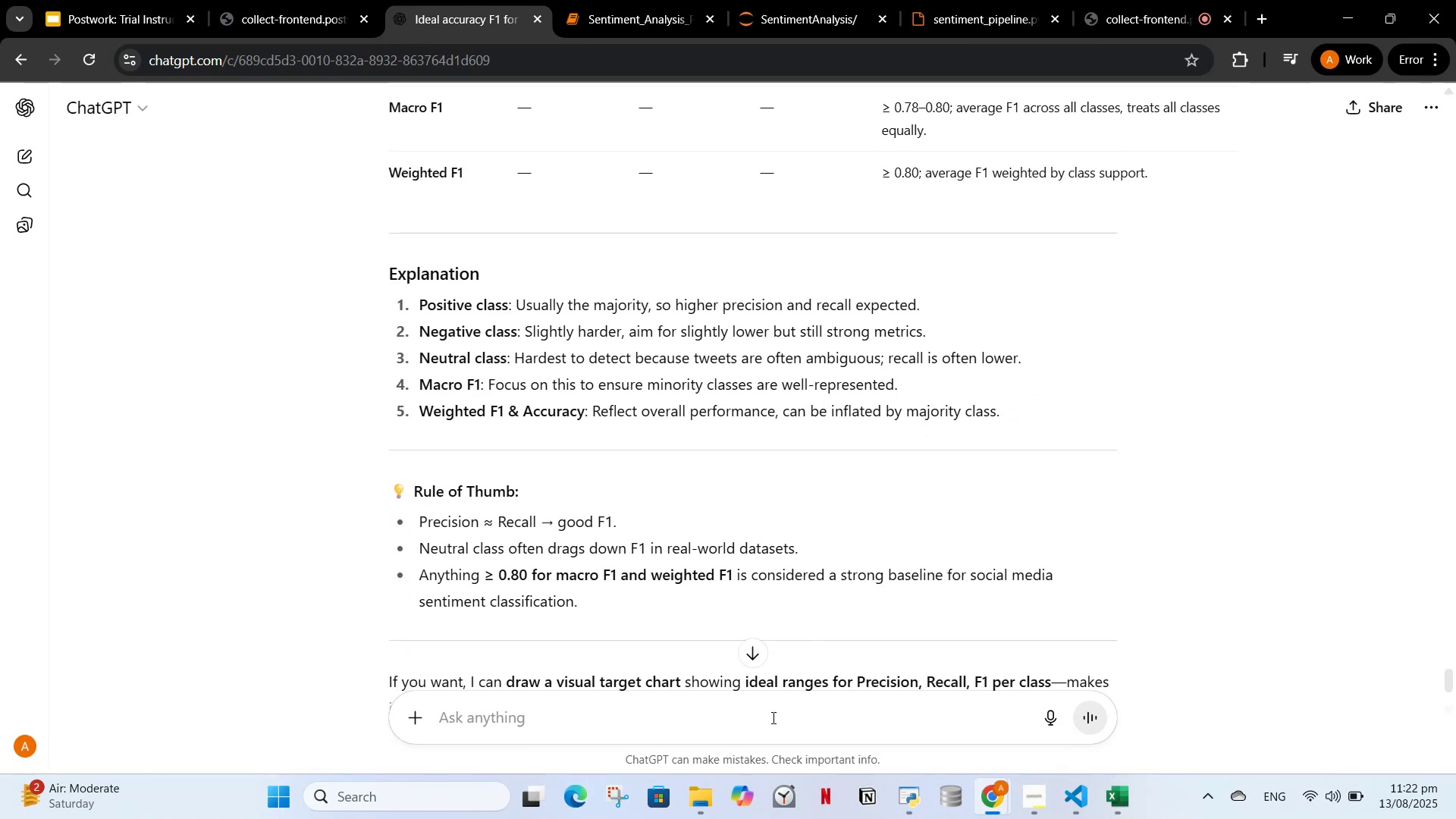 
type(if data)
key(Backspace)
key(Backspace)
key(Backspace)
key(Backspace)
key(Backspace)
key(Backspace)
key(Backspace)
key(Backspace)
type(i)
key(Backspace)
type(what i understand that in an idela )
key(Backspace)
key(Backspace)
type(a)
key(Backspace)
key(Backspace)
key(Backspace)
type(al)
key(Backspace)
key(Backspace)
type(eal scenario if dats)
key(Backspace)
type(aset has more positive tweets the model results should not be baisex towareds psoitive)
 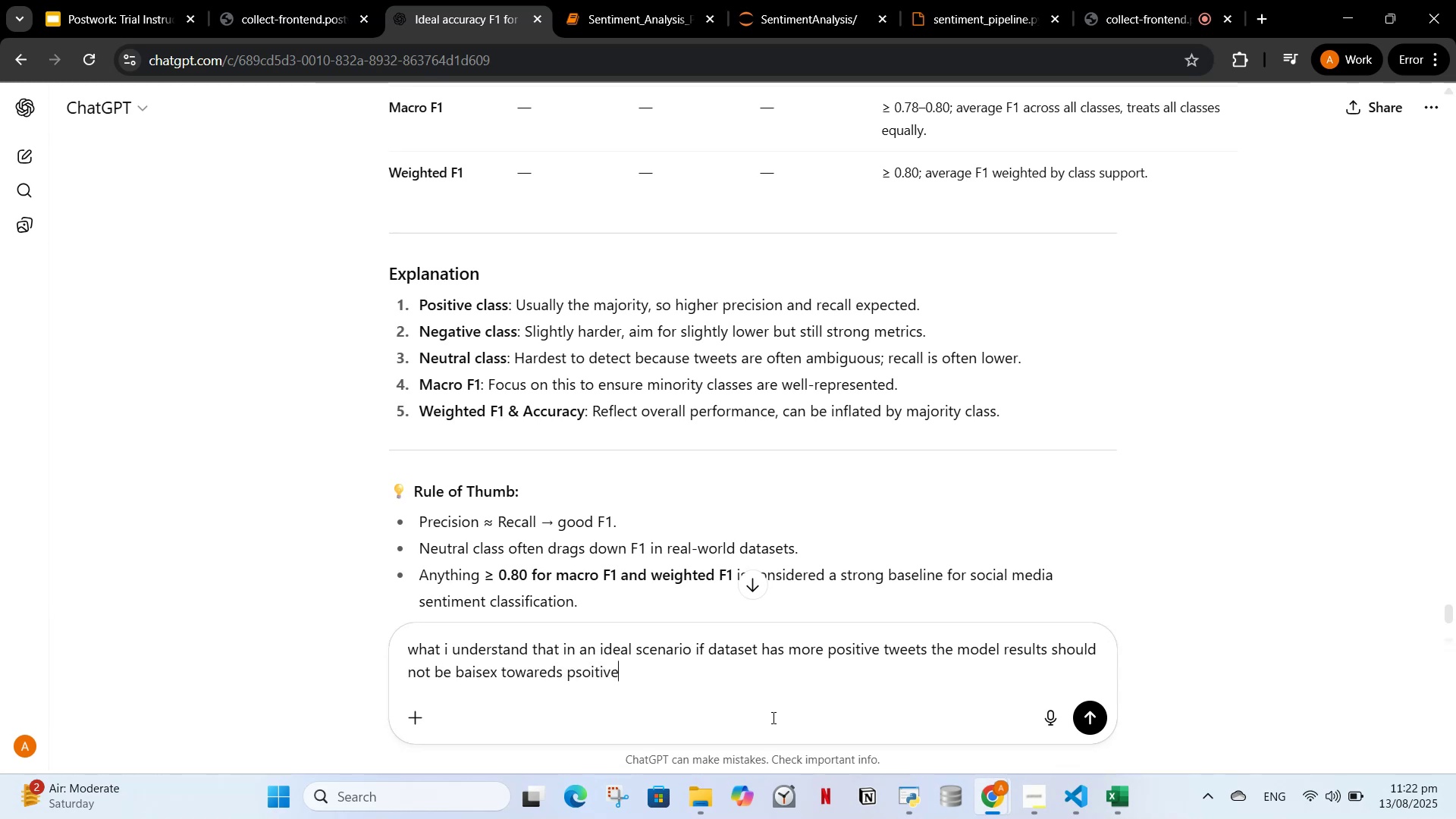 
key(Enter)
 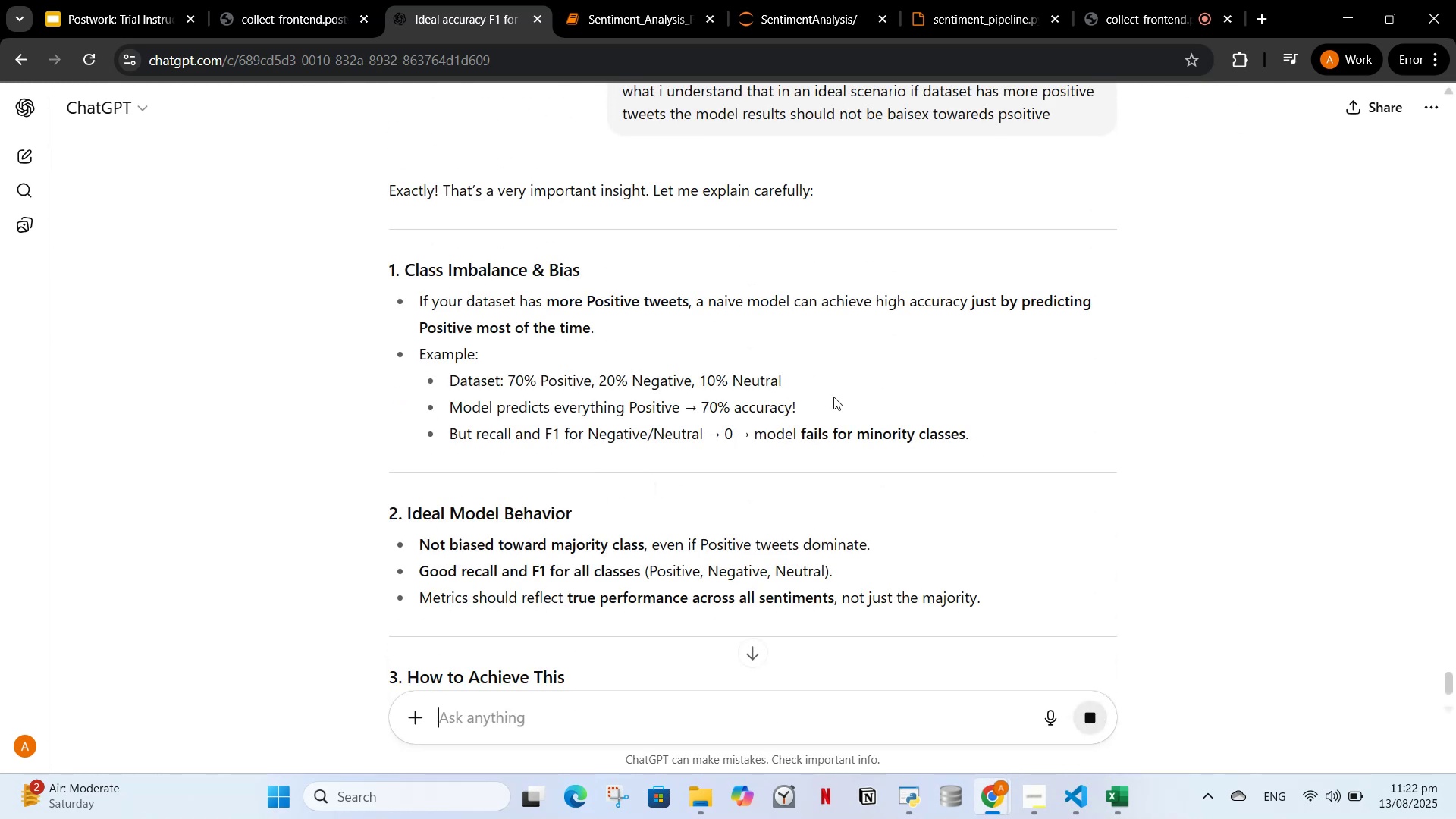 
wait(7.38)
 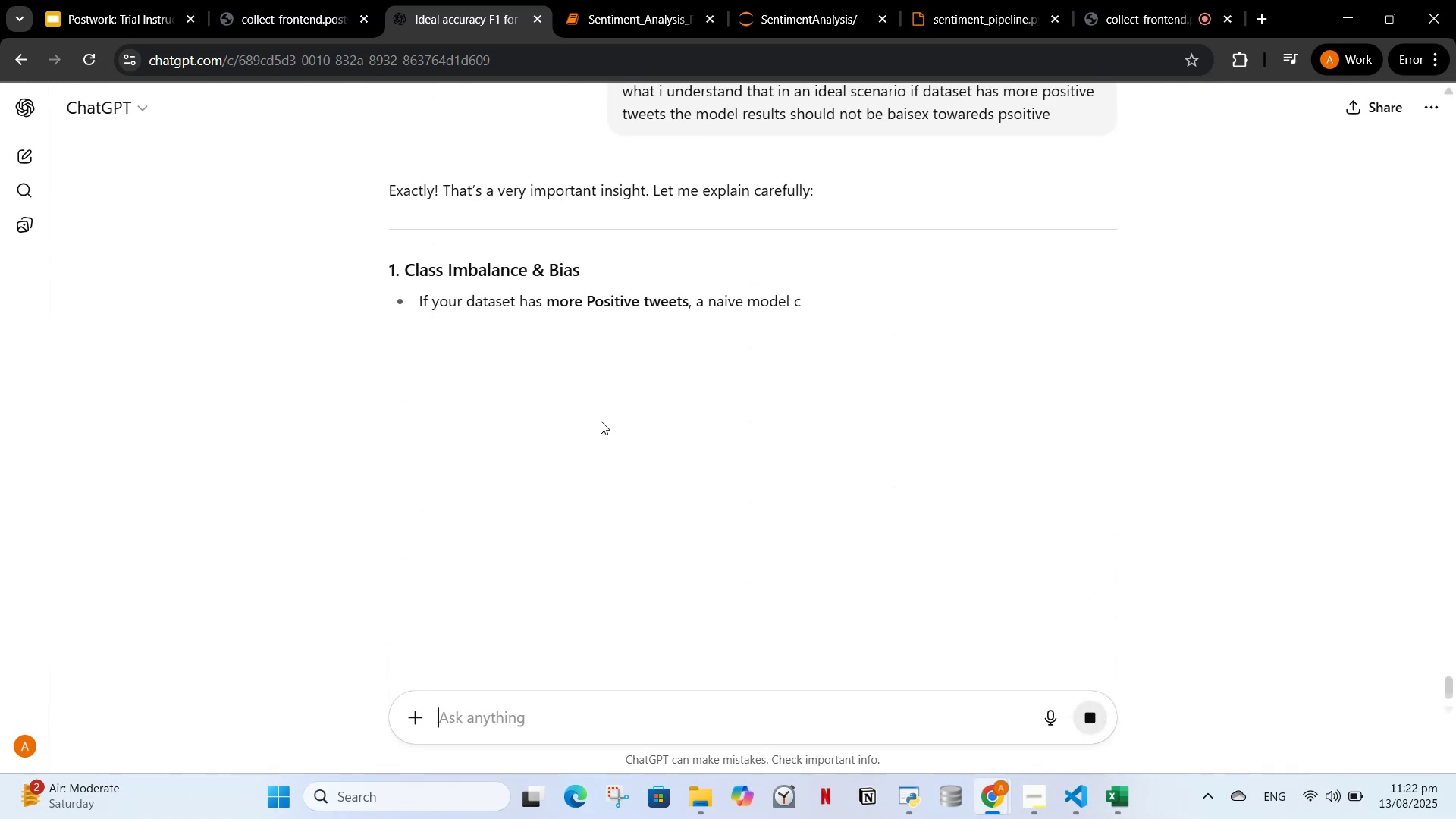 
scroll: coordinate [839, 492], scroll_direction: down, amount: 7.0
 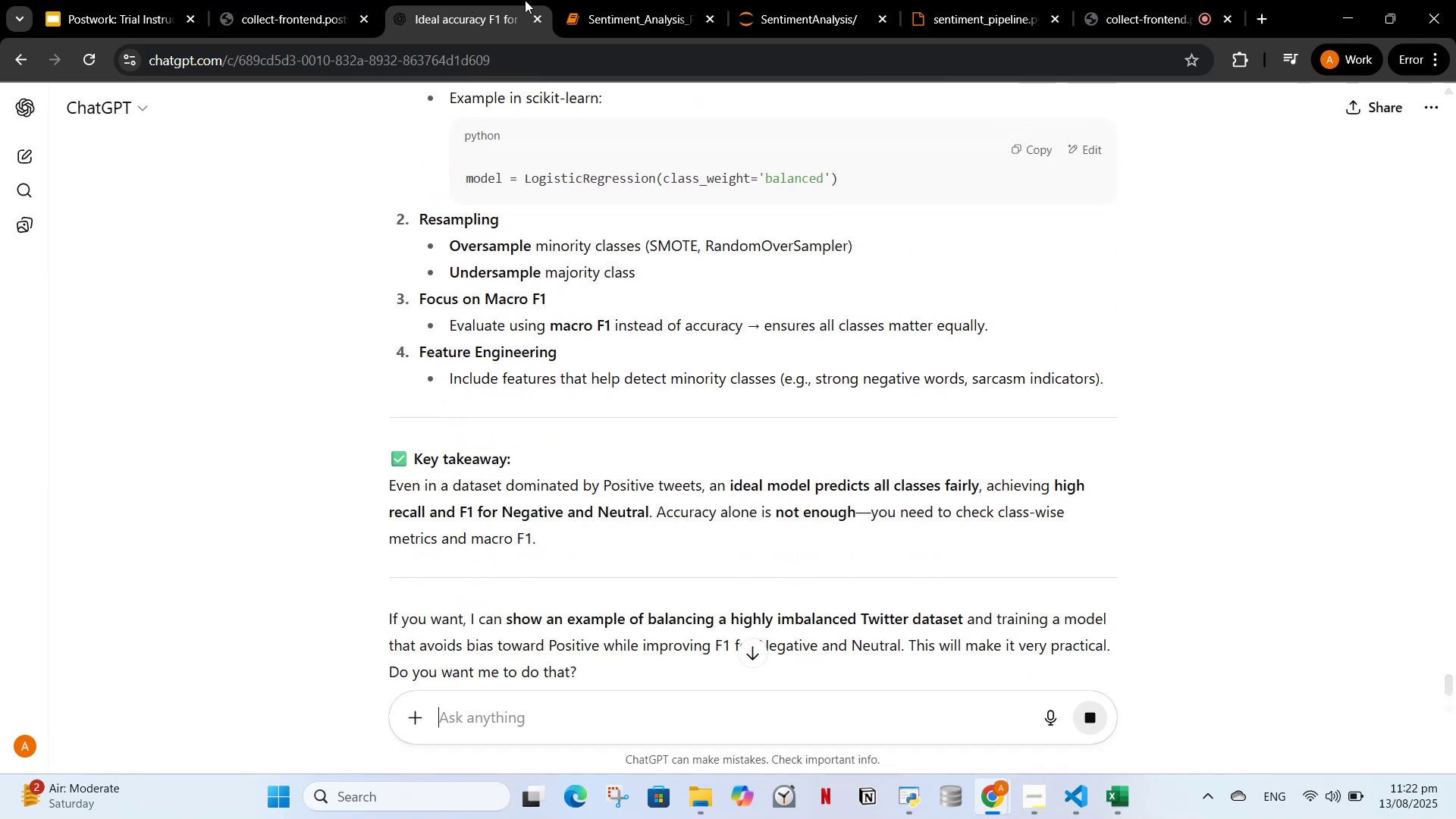 
left_click([611, 6])
 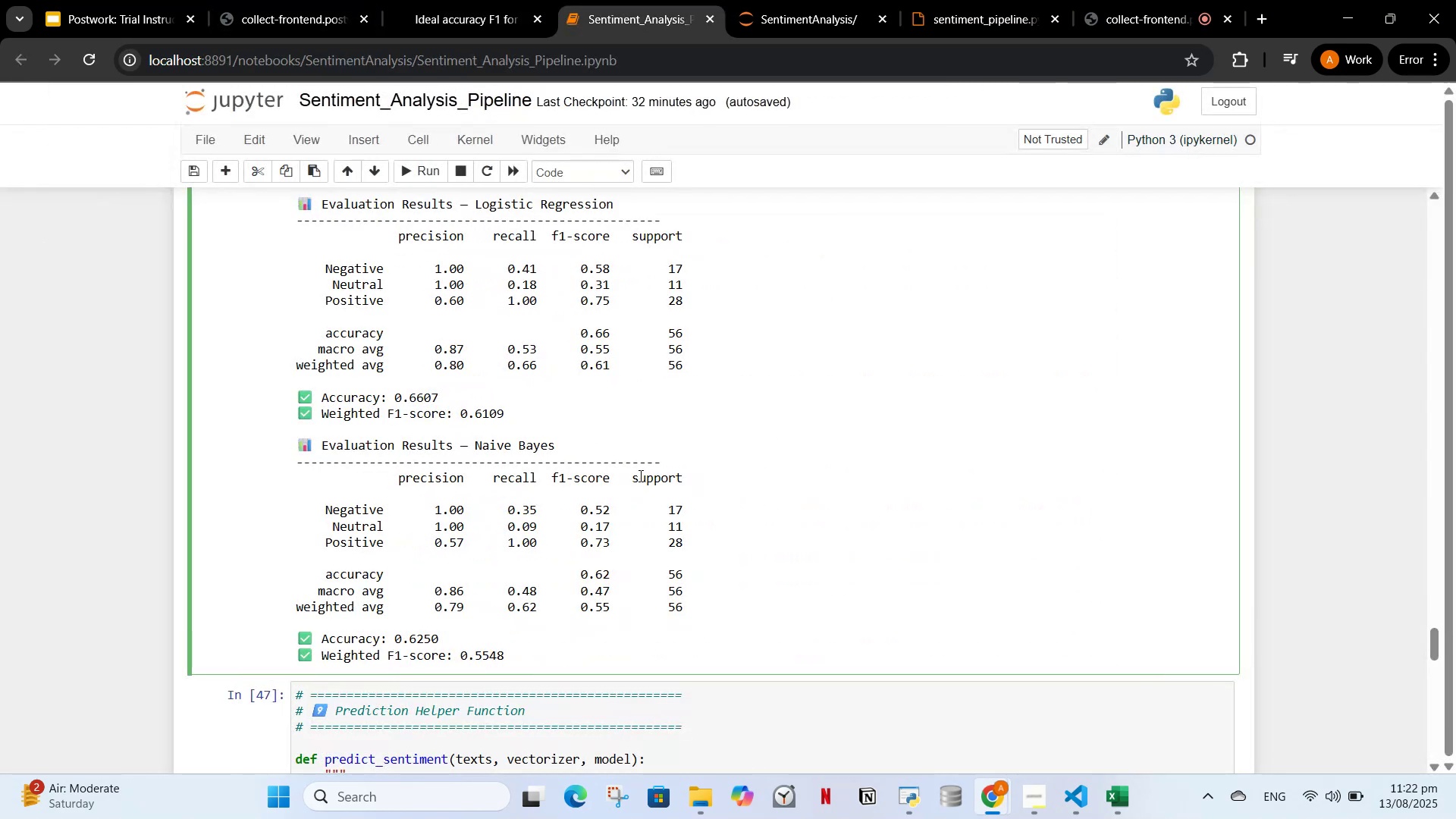 
scroll: coordinate [550, 523], scroll_direction: down, amount: 13.0
 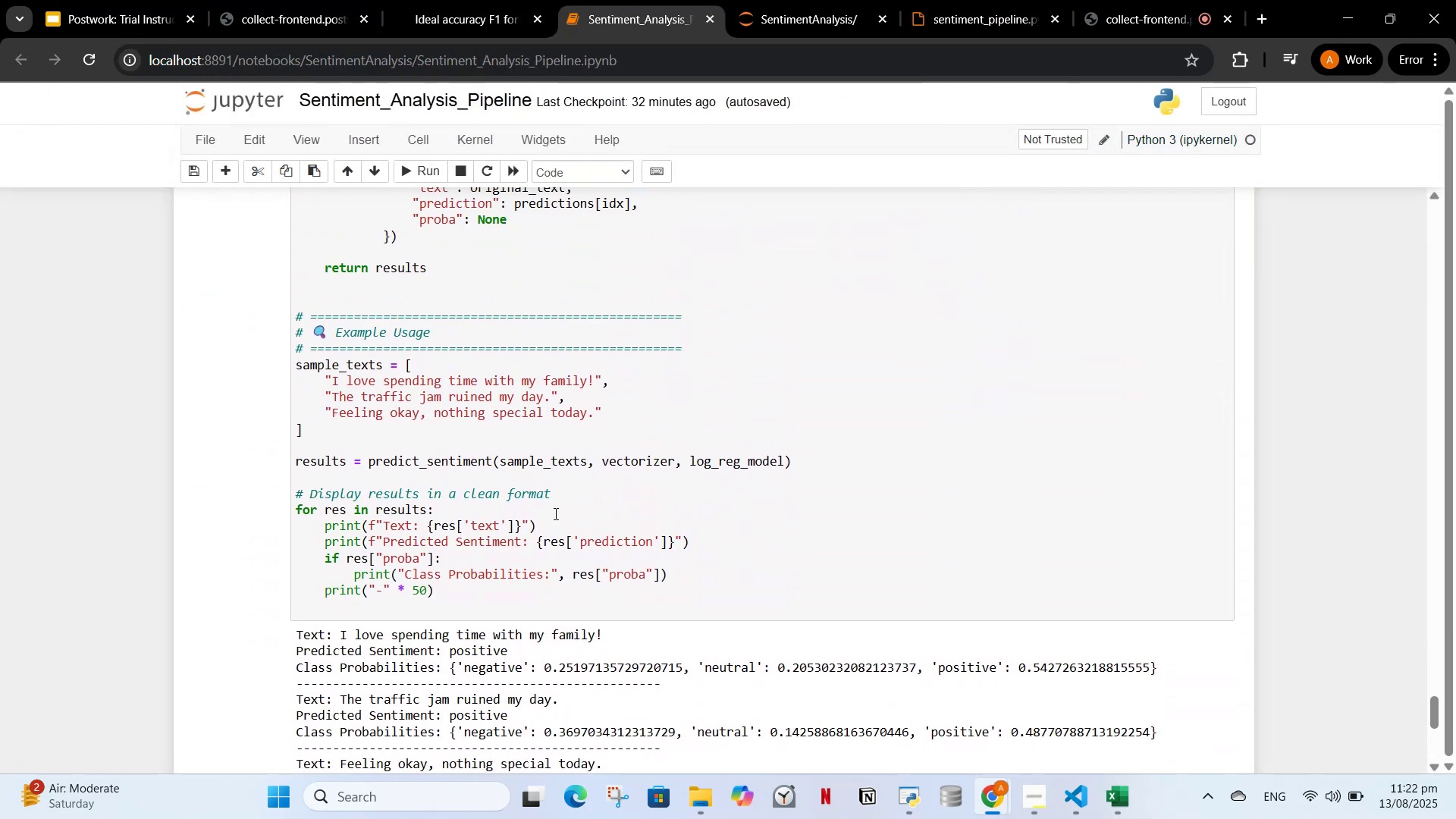 
left_click([554, 513])
 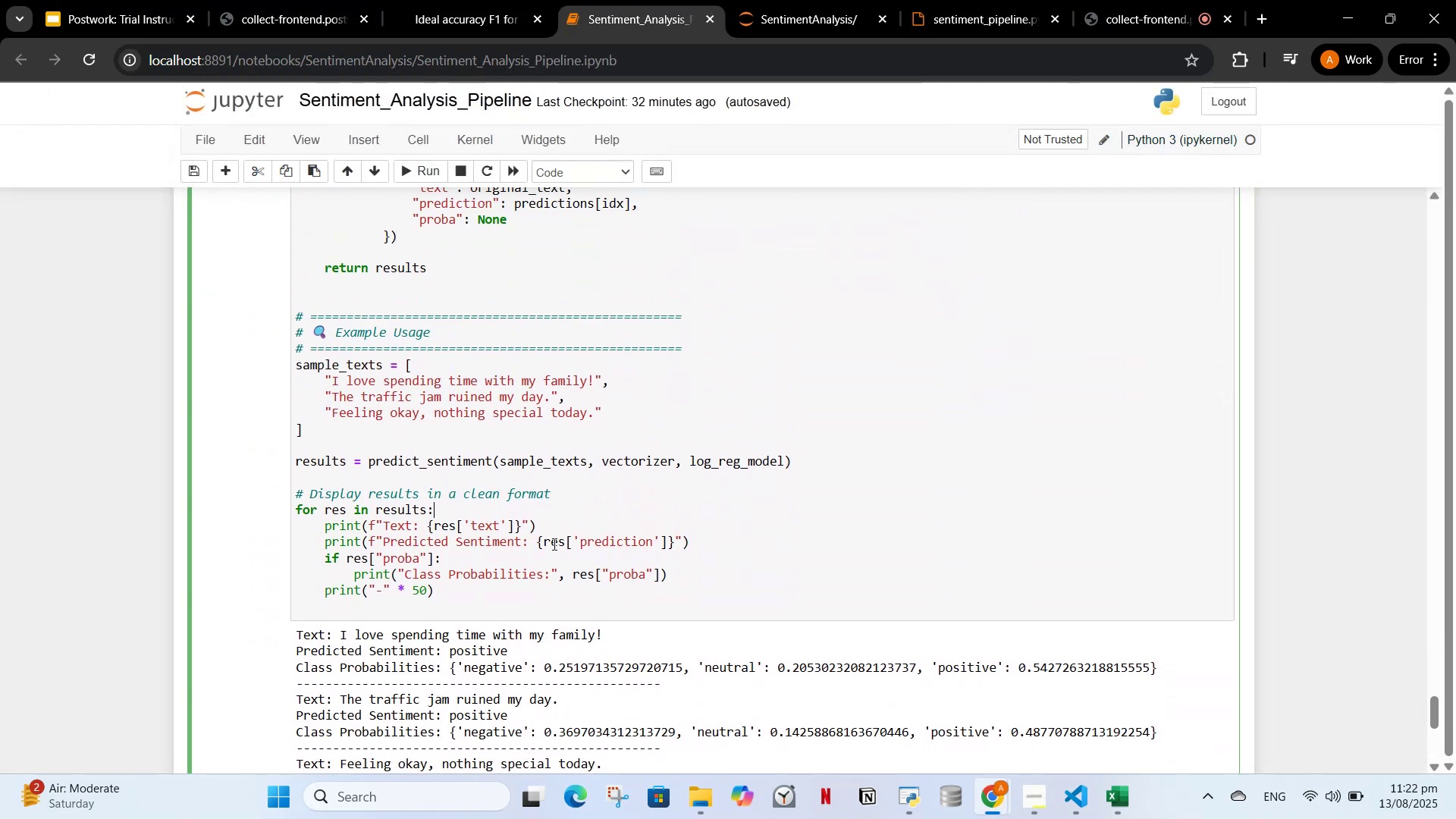 
scroll: coordinate [554, 544], scroll_direction: down, amount: 2.0
 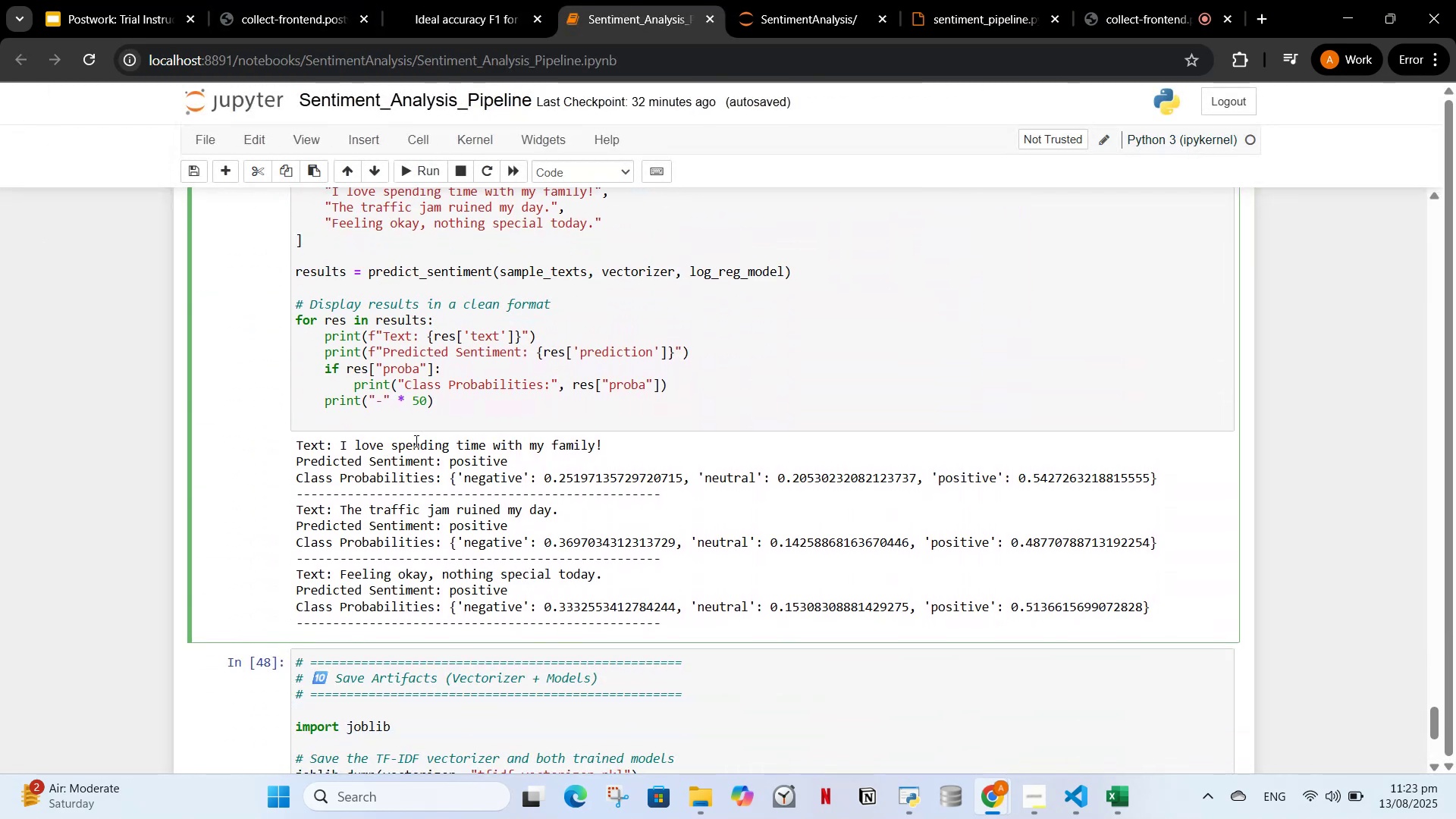 
left_click([419, 465])
 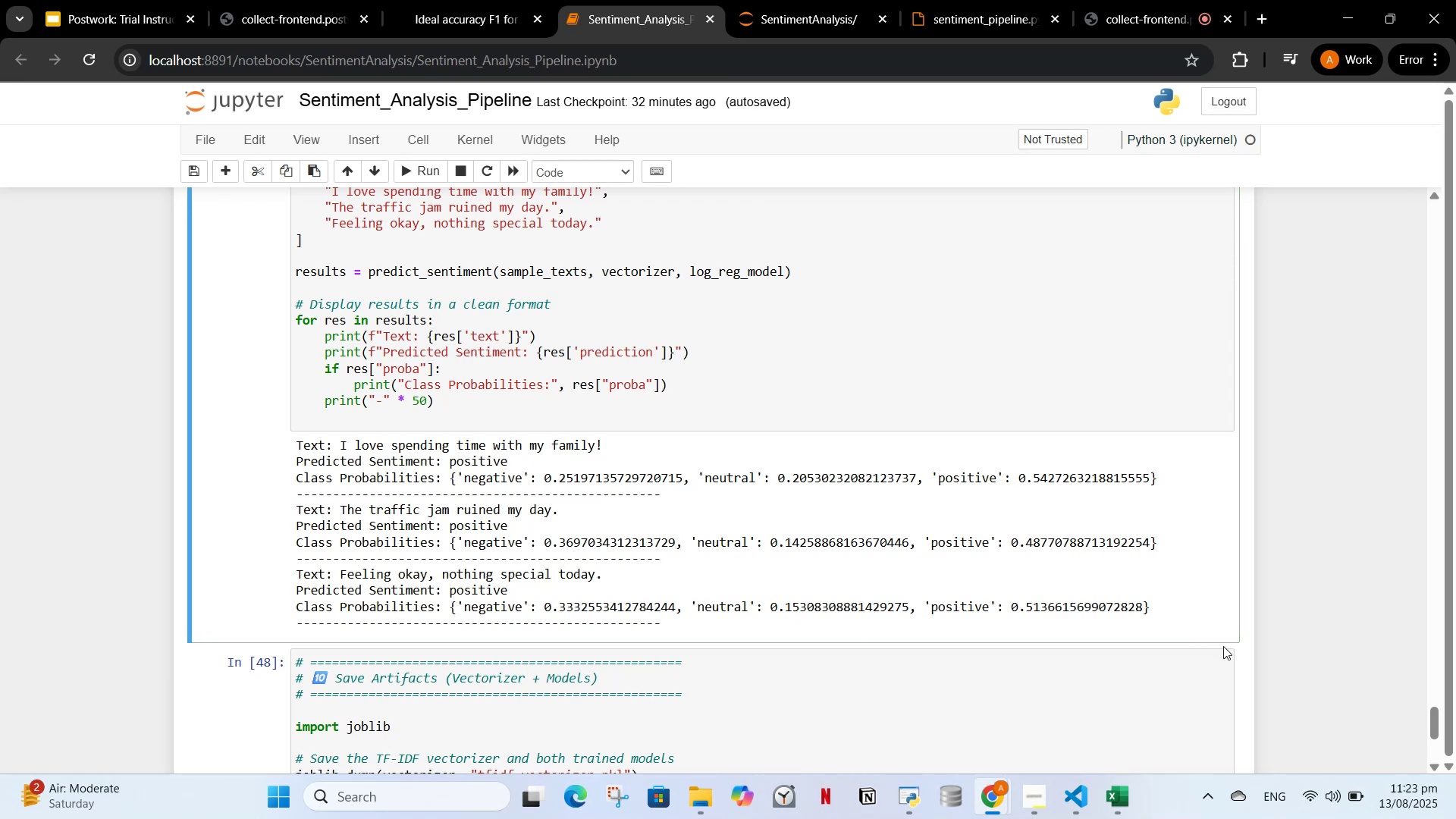 
left_click_drag(start_coordinate=[1146, 621], to_coordinate=[286, 440])
 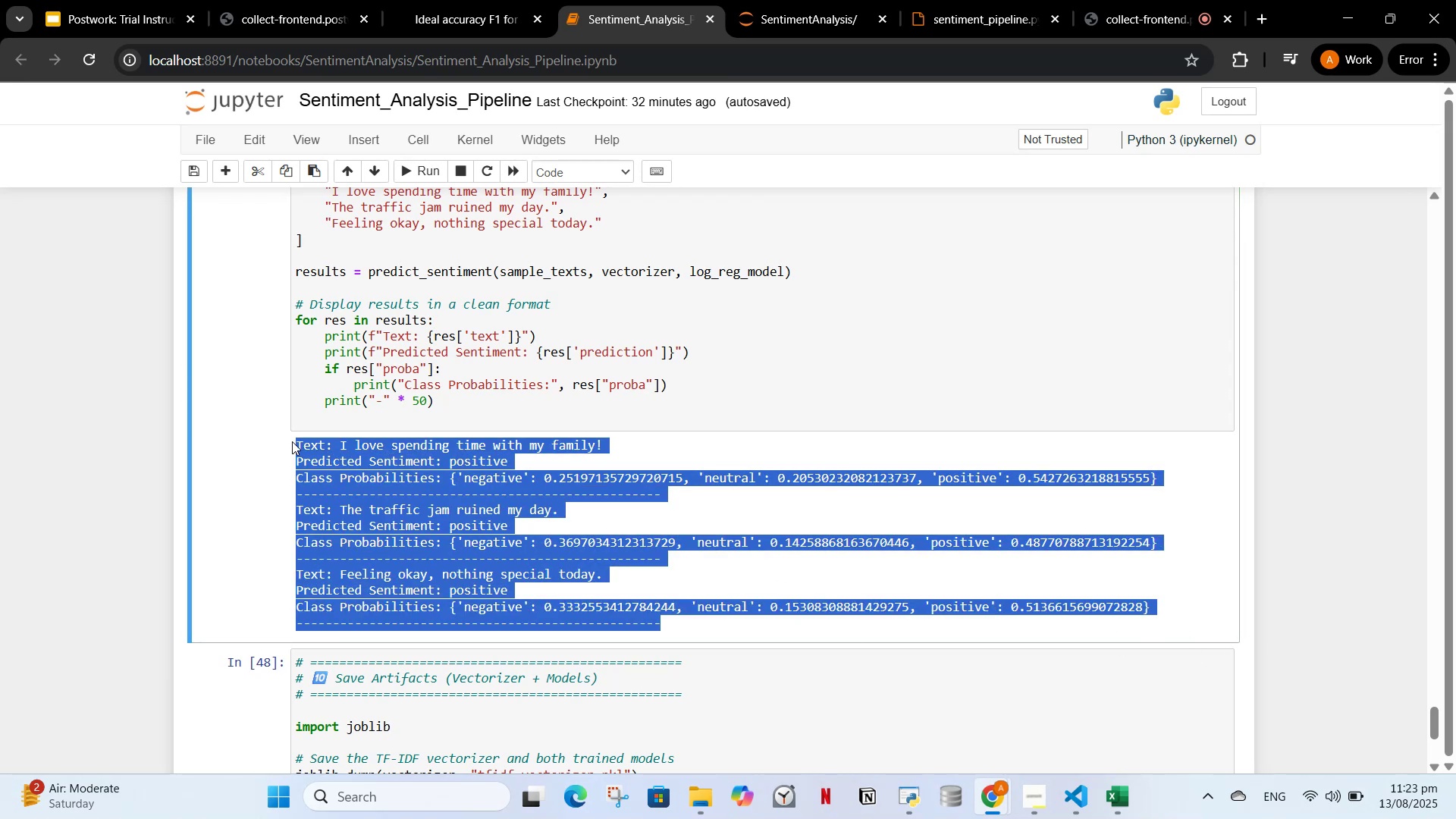 
key(Control+C)
 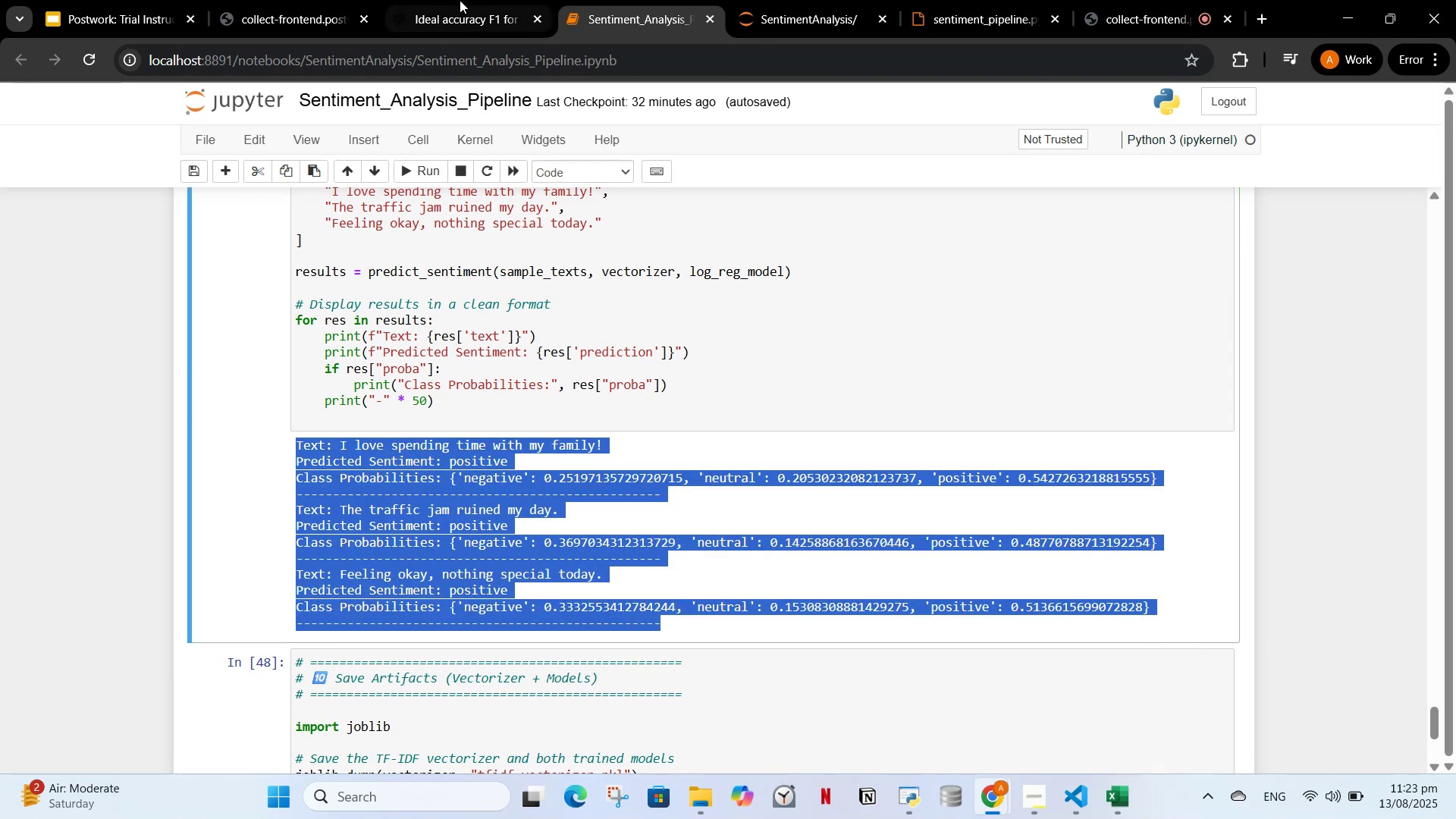 
left_click_drag(start_coordinate=[447, 0], to_coordinate=[447, 4])
 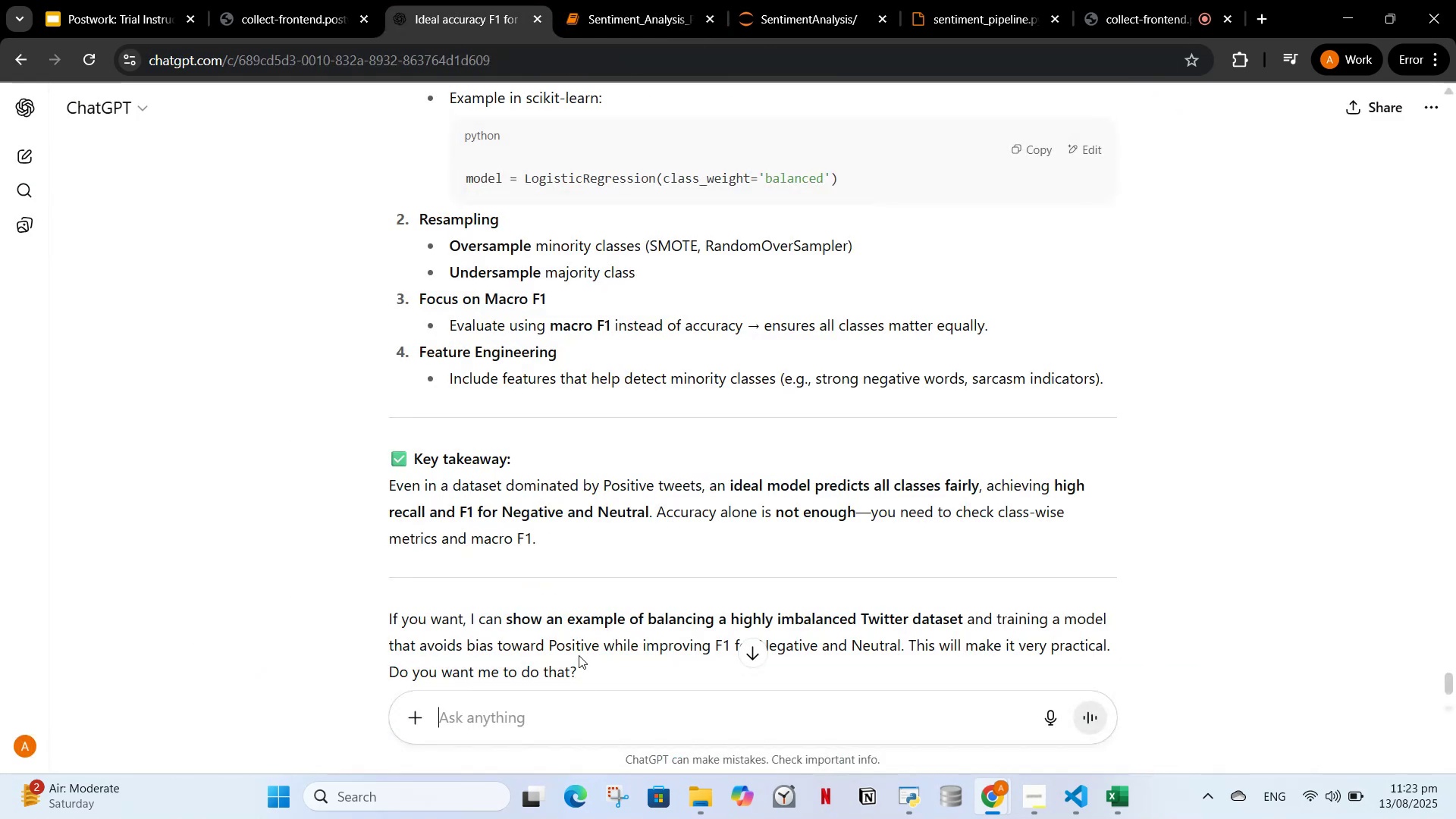 
scroll: coordinate [615, 563], scroll_direction: down, amount: 3.0
 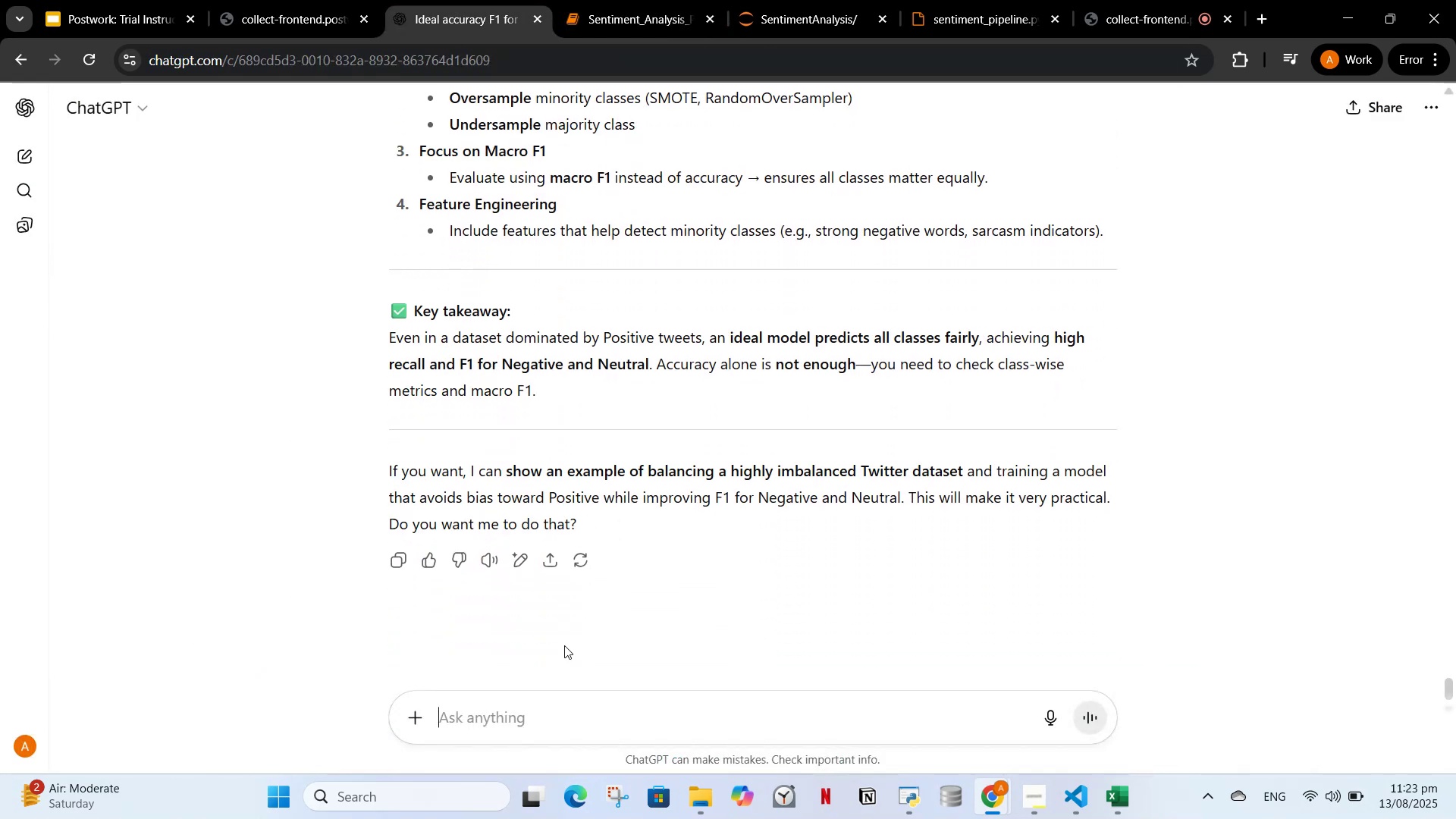 
key(Control+V)
 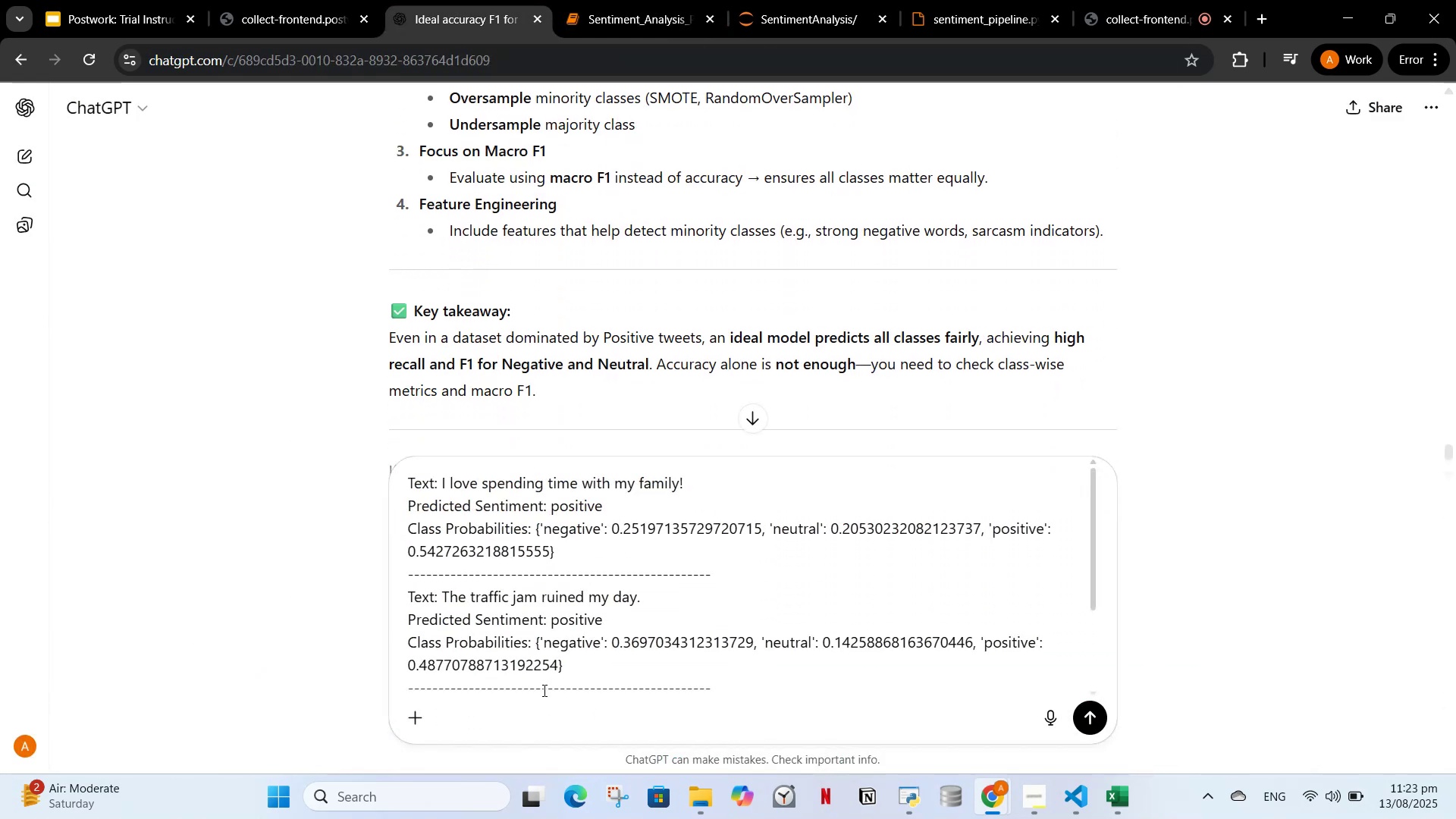 
type(analyse this )
 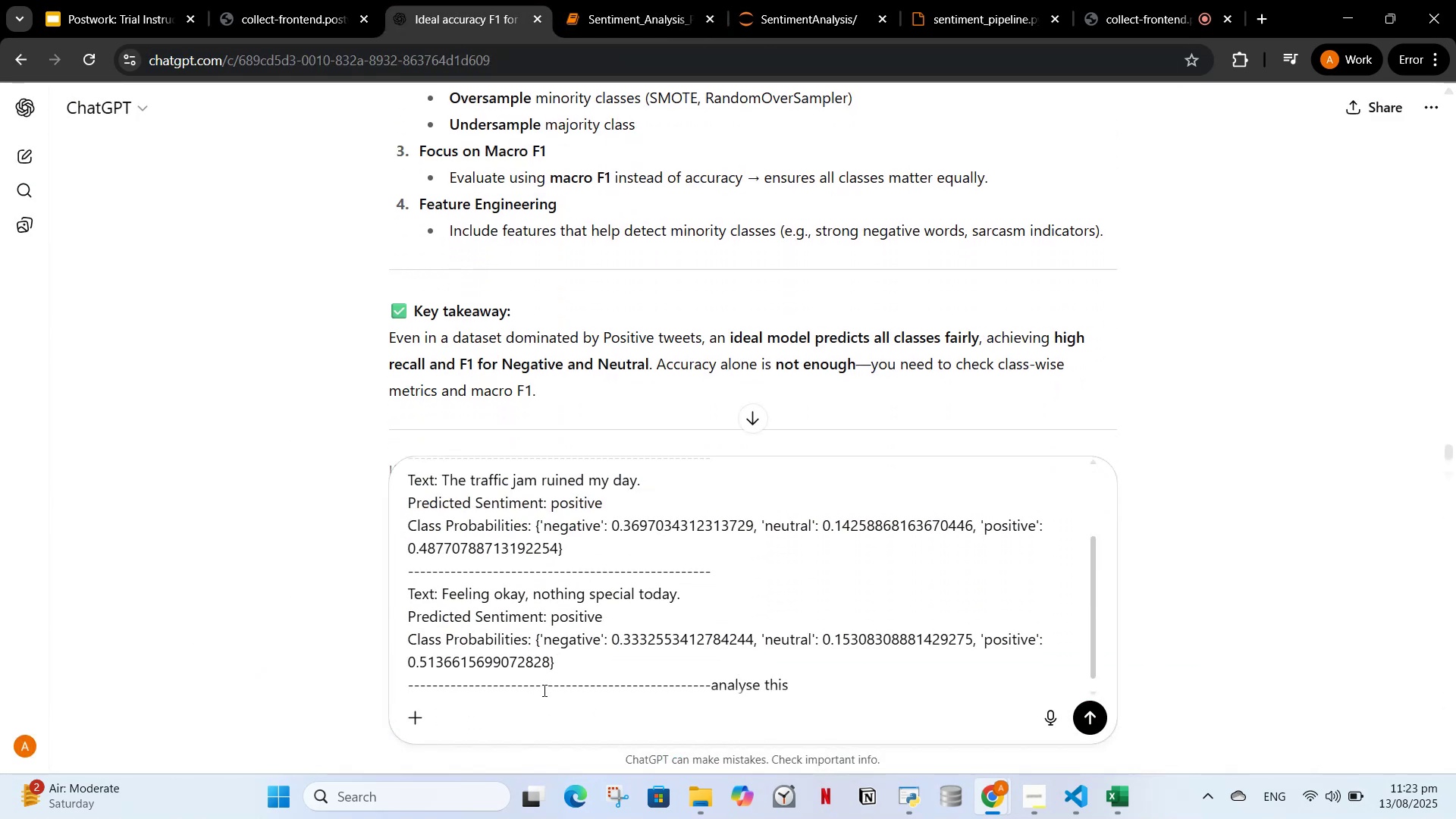 
key(Enter)
 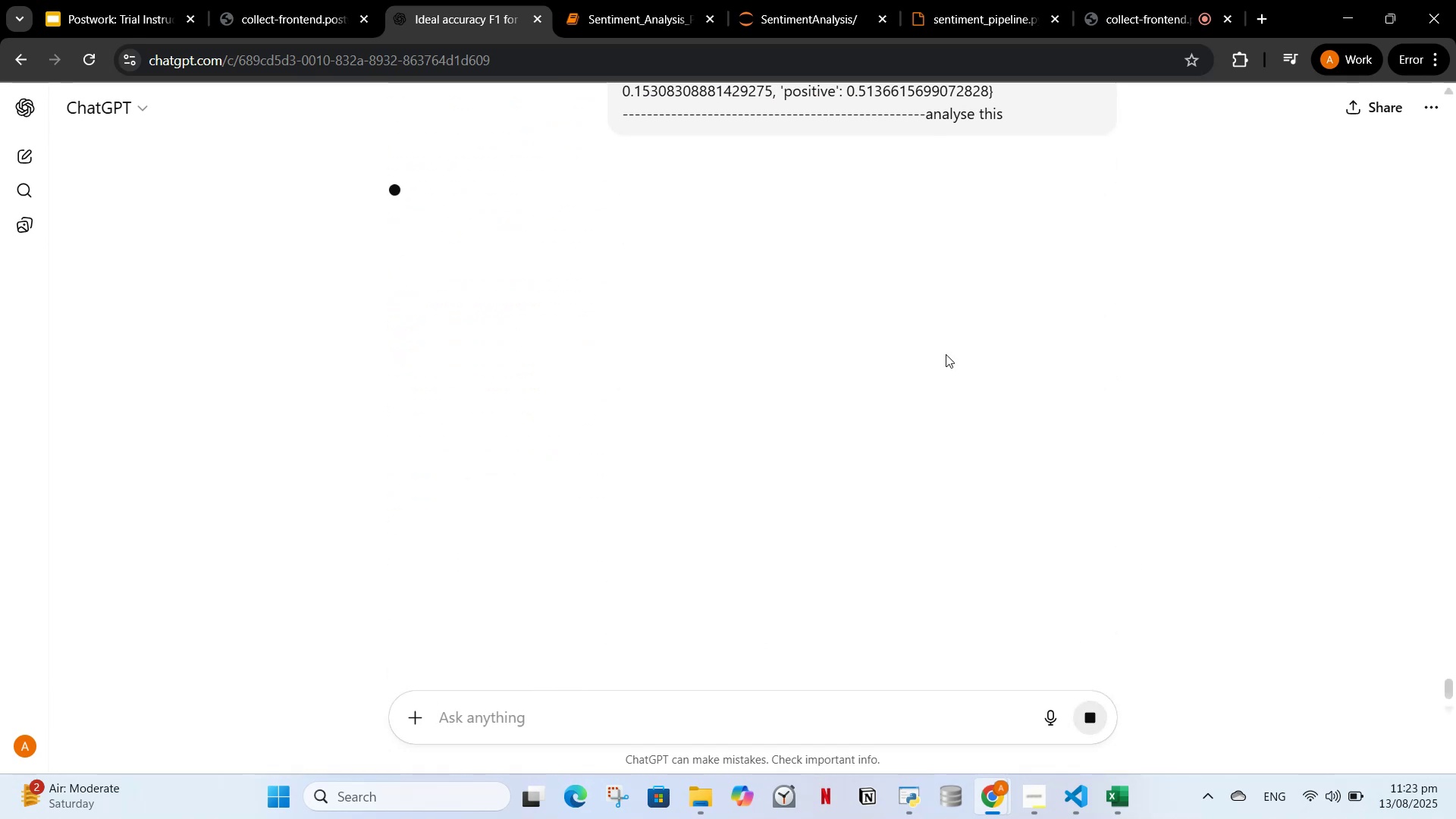 
scroll: coordinate [930, 394], scroll_direction: up, amount: 1.0
 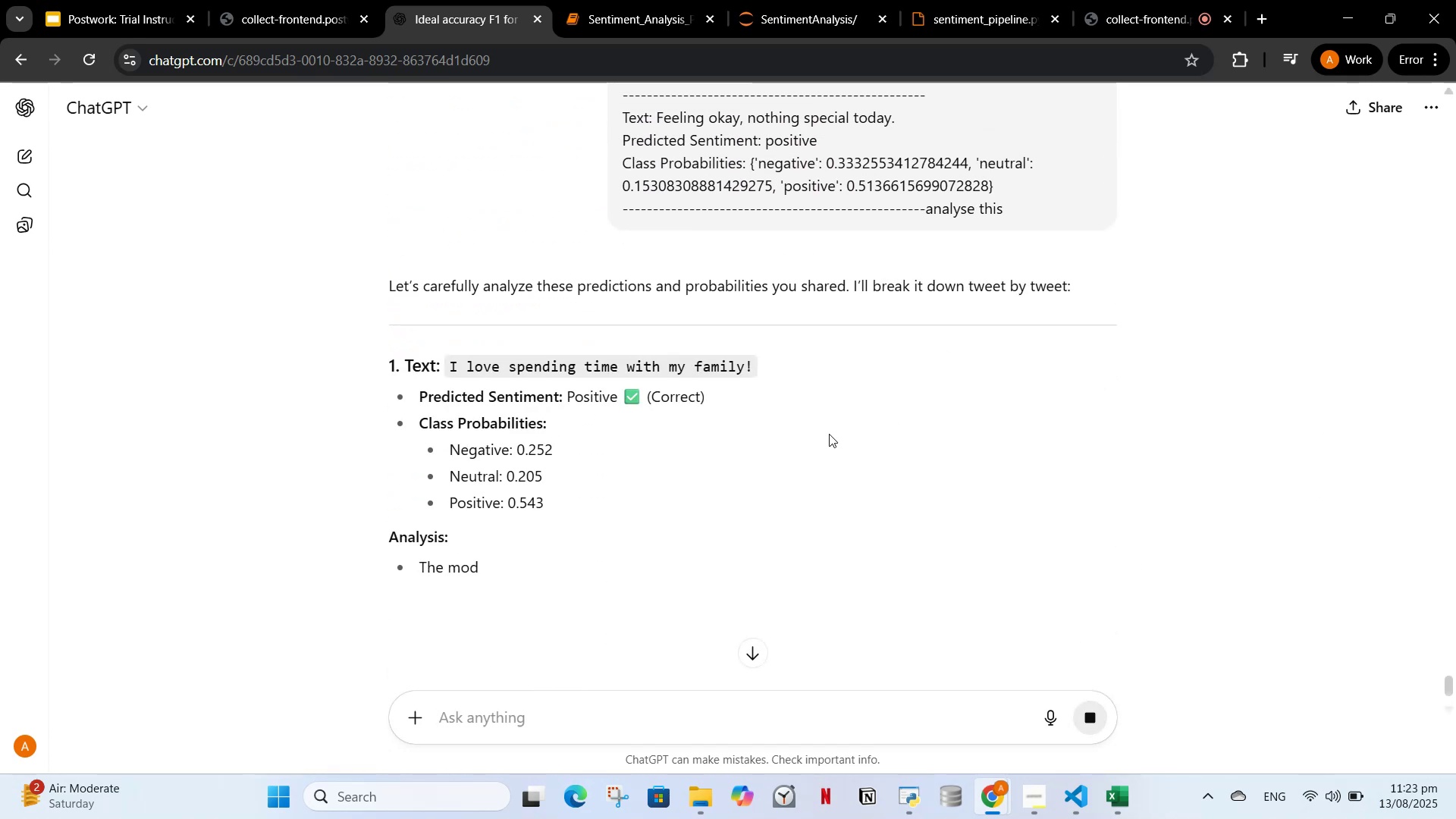 
scroll: coordinate [758, 453], scroll_direction: down, amount: 2.0
 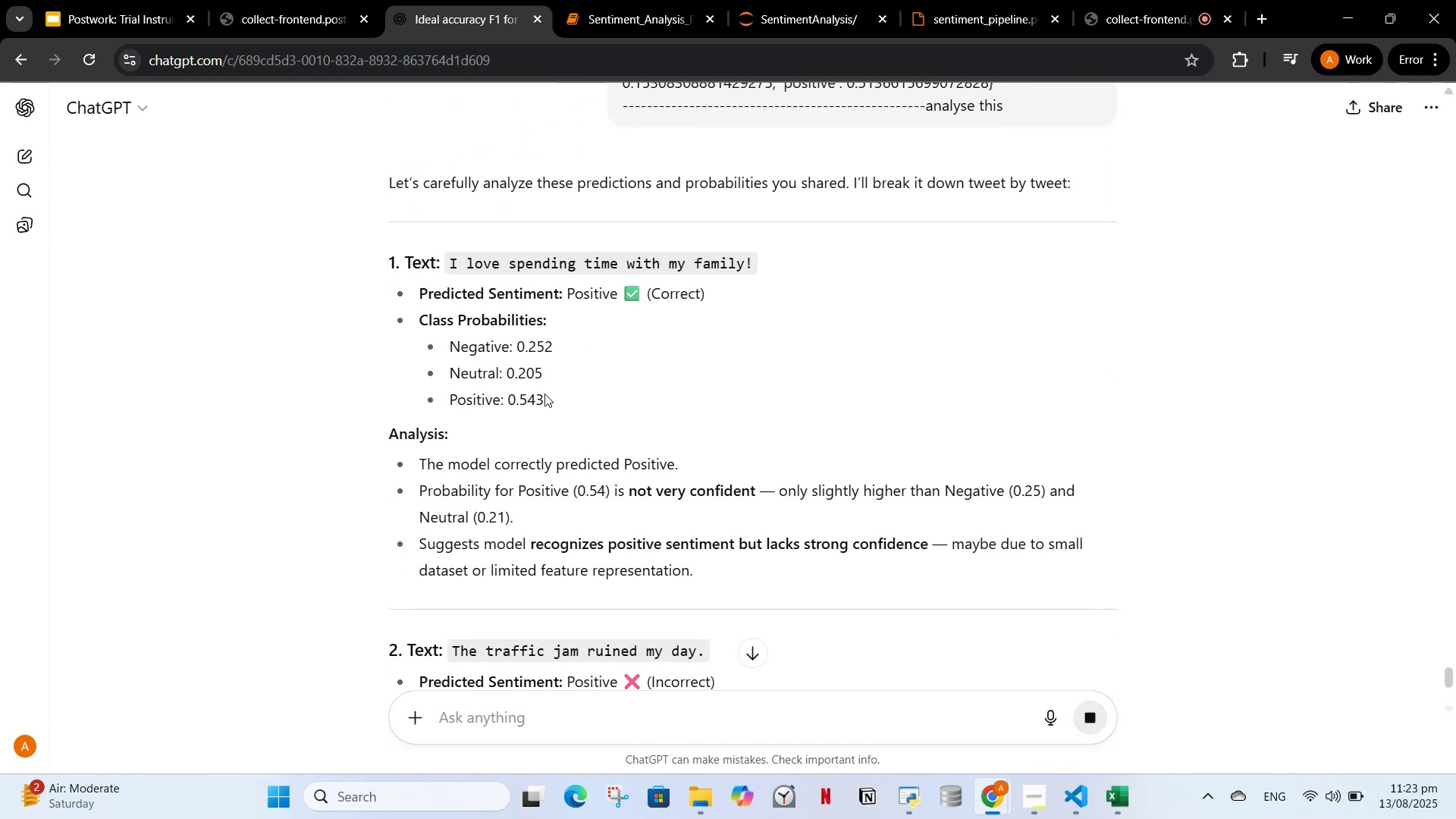 
wait(8.77)
 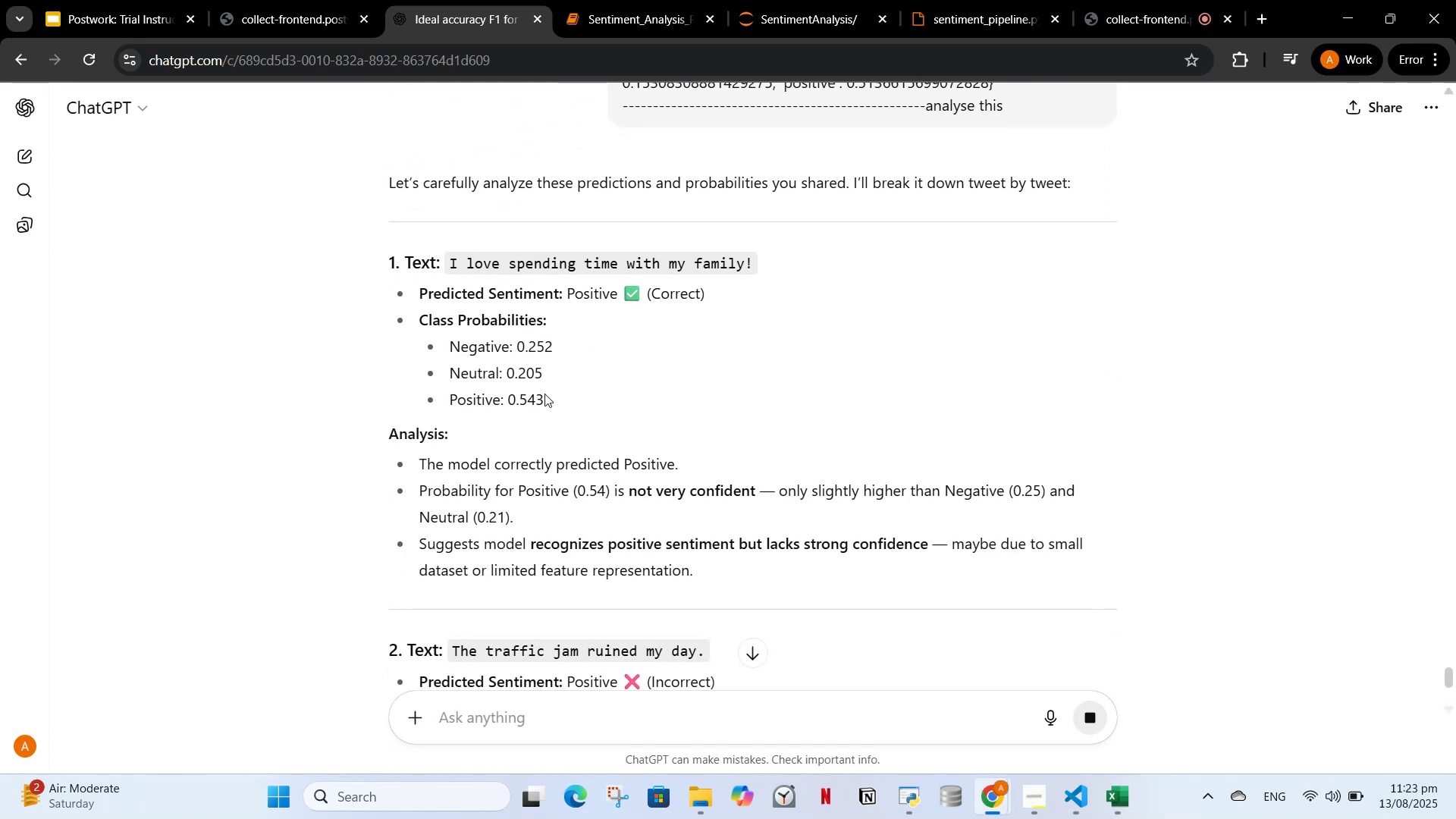 
scroll: coordinate [897, 550], scroll_direction: down, amount: 19.0
 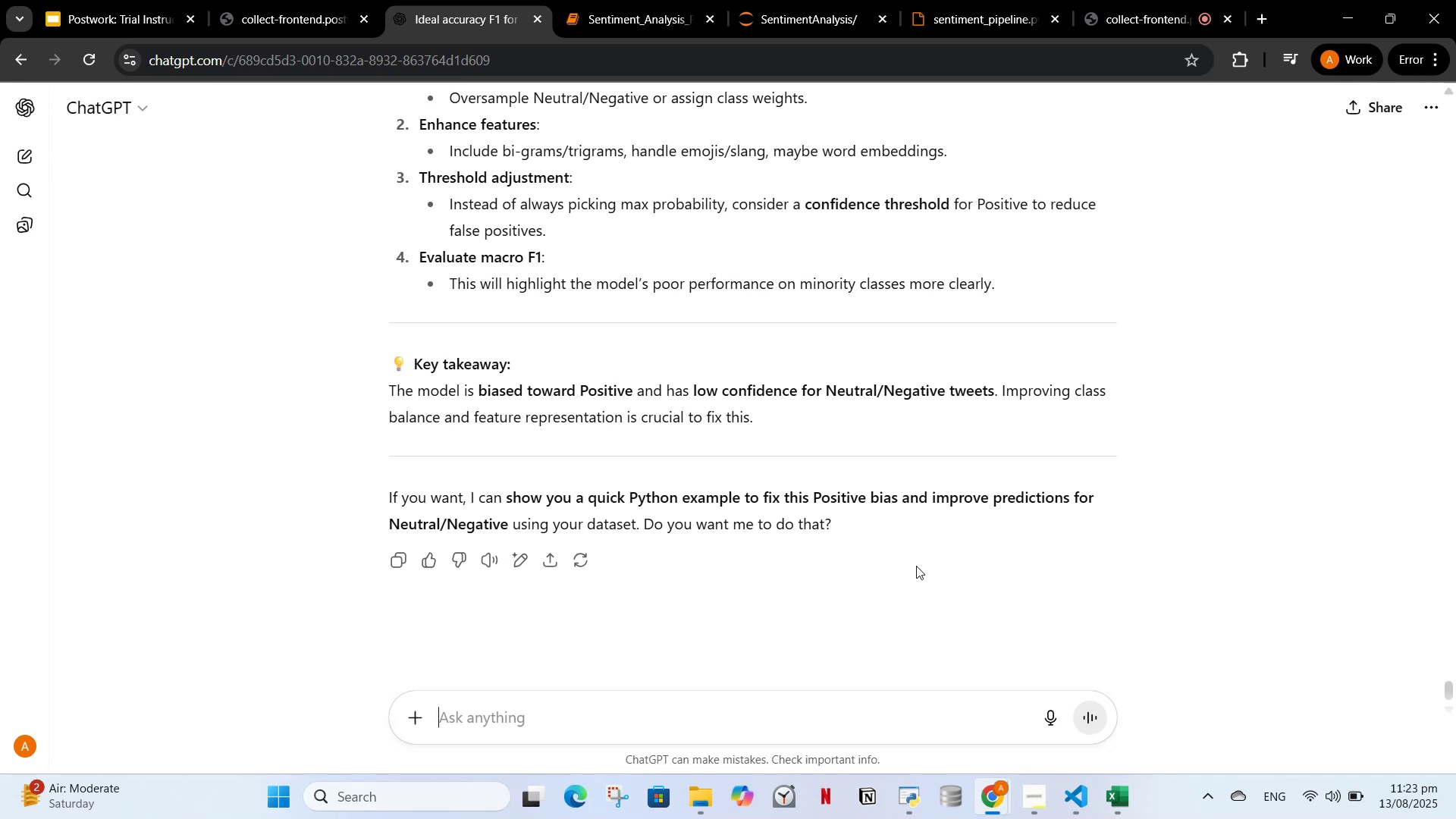 
wait(7.84)
 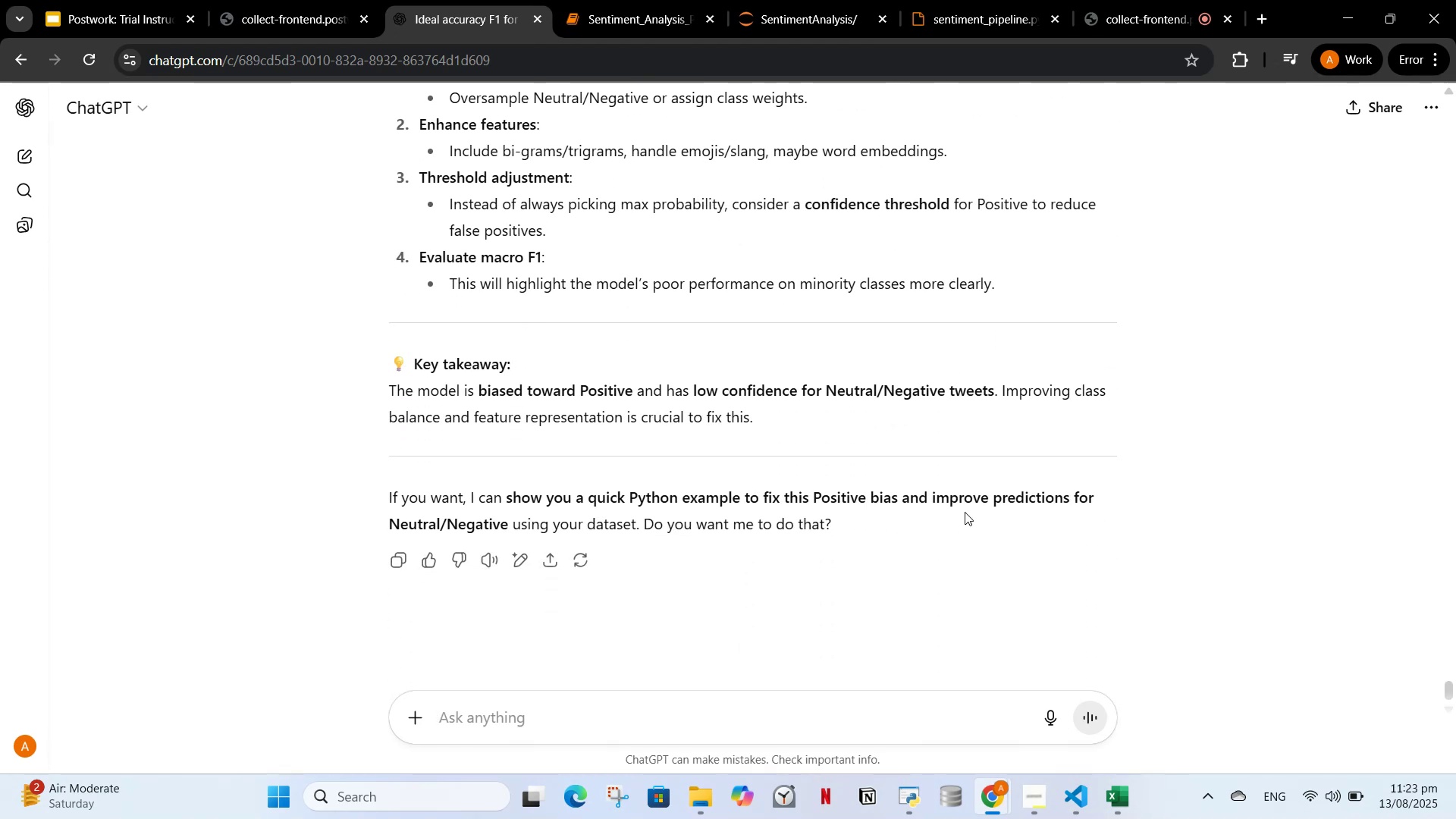 
type(yes plead)
key(Backspace)
type(se)
 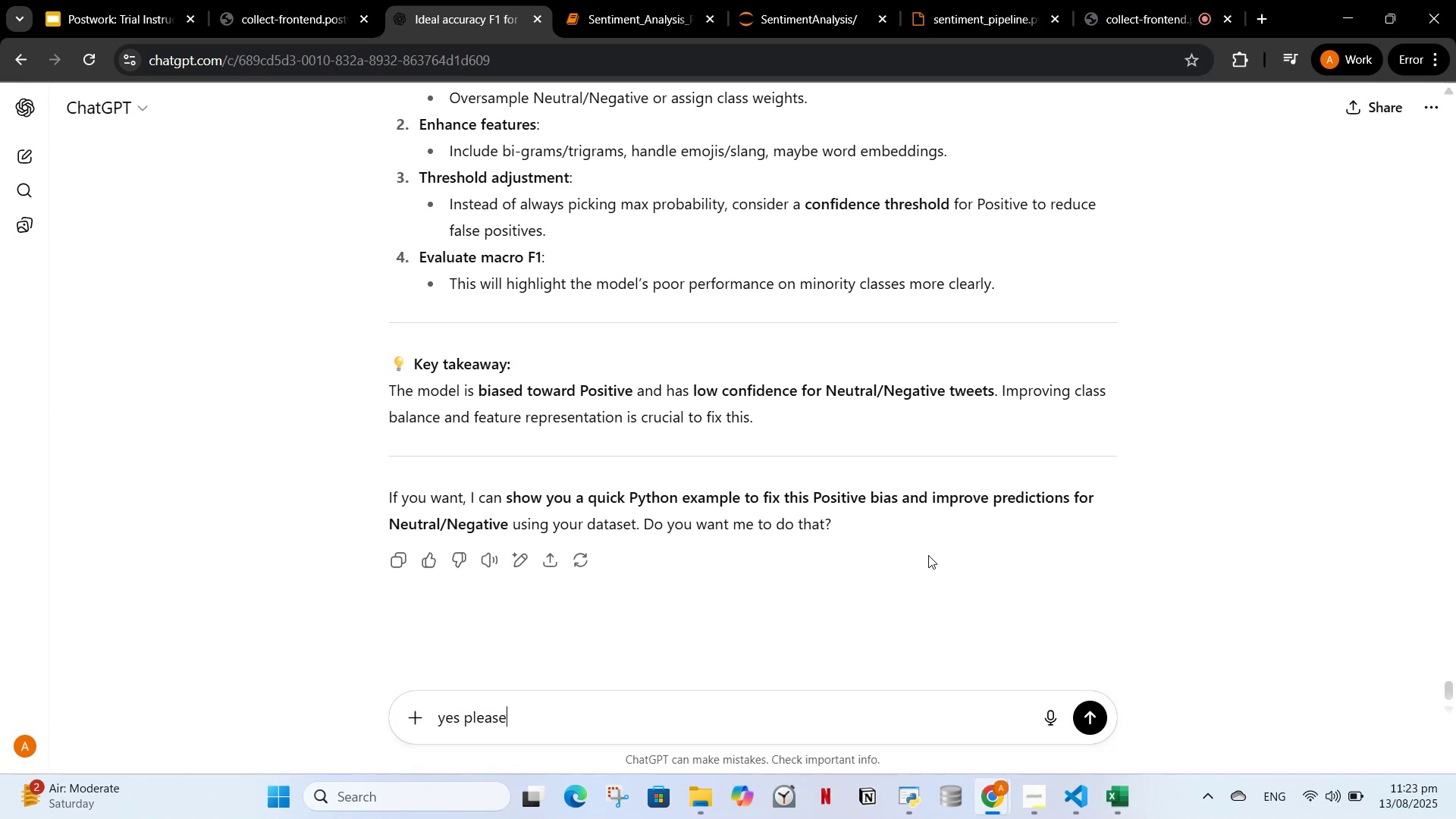 
key(Enter)
 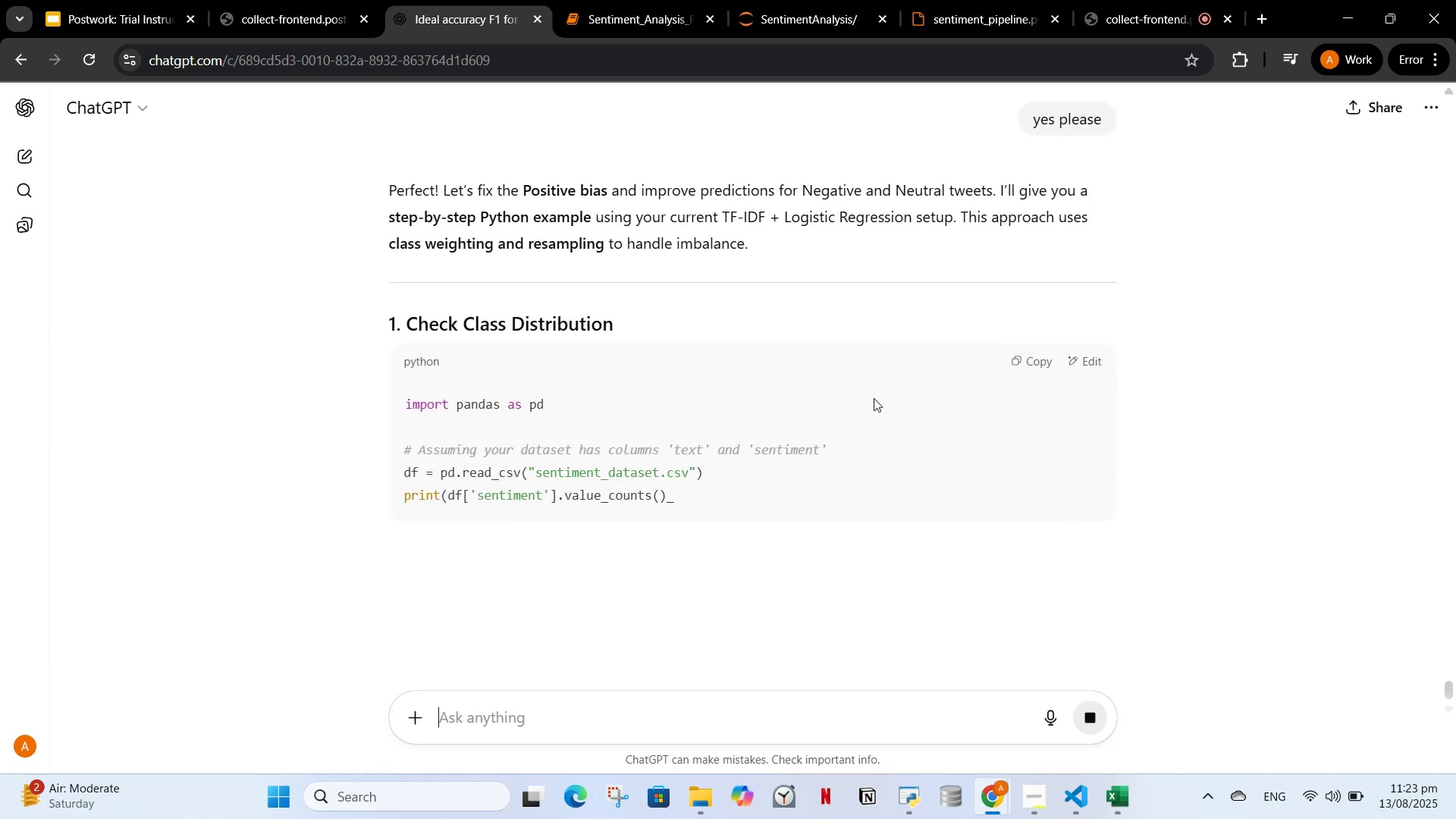 
wait(5.19)
 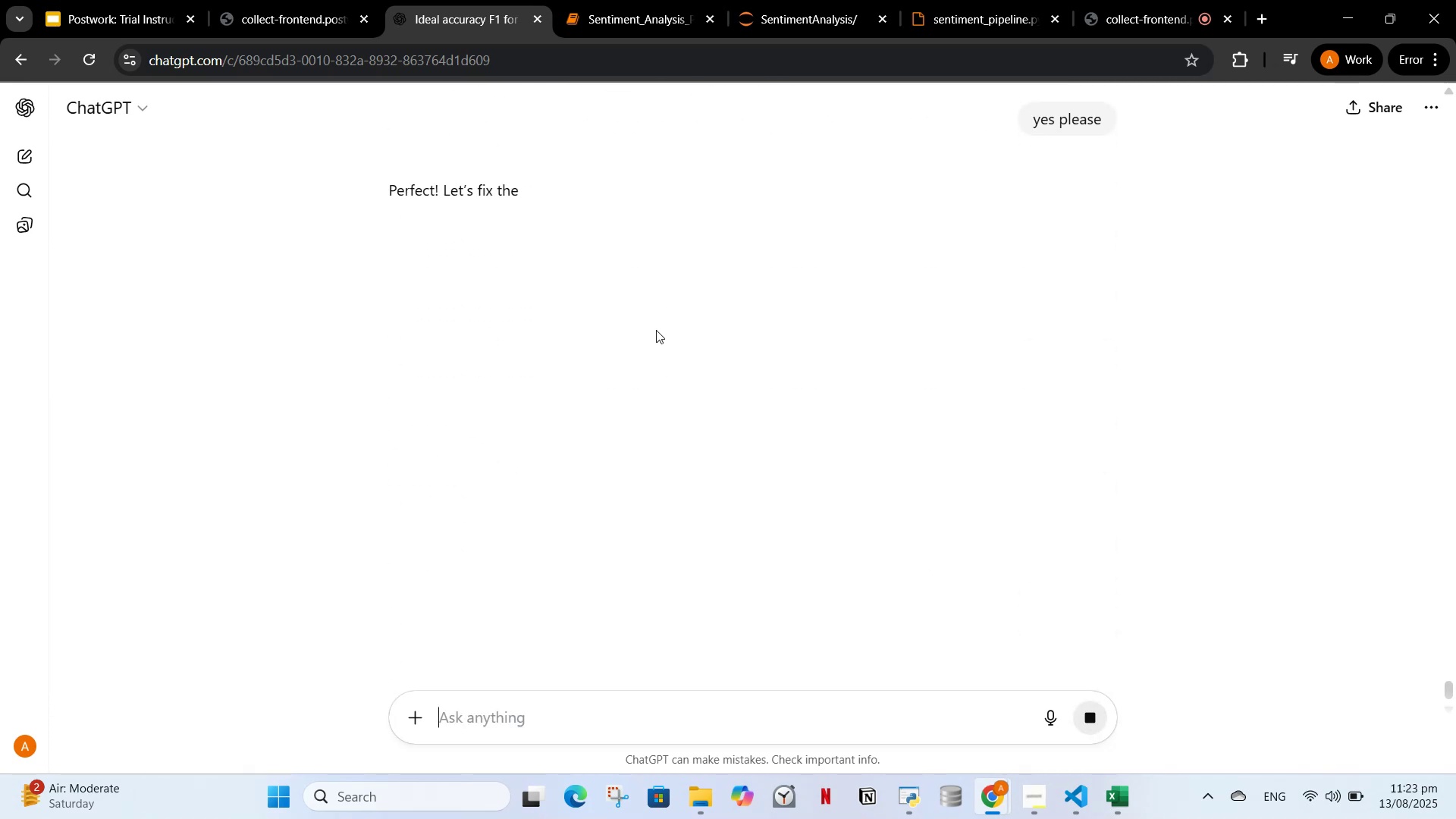 
scroll: coordinate [802, 488], scroll_direction: down, amount: 8.0
 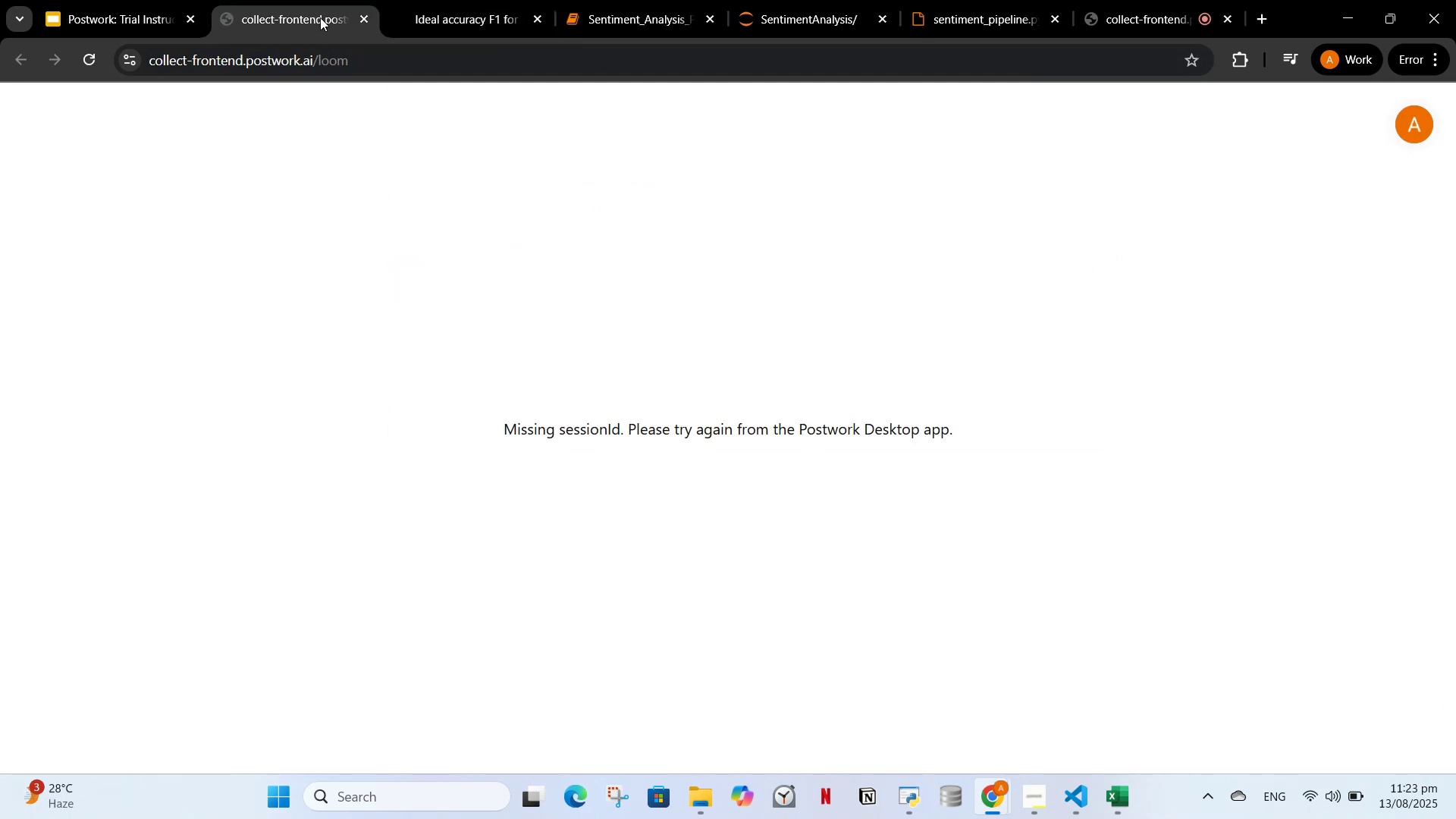 
left_click([439, 0])
 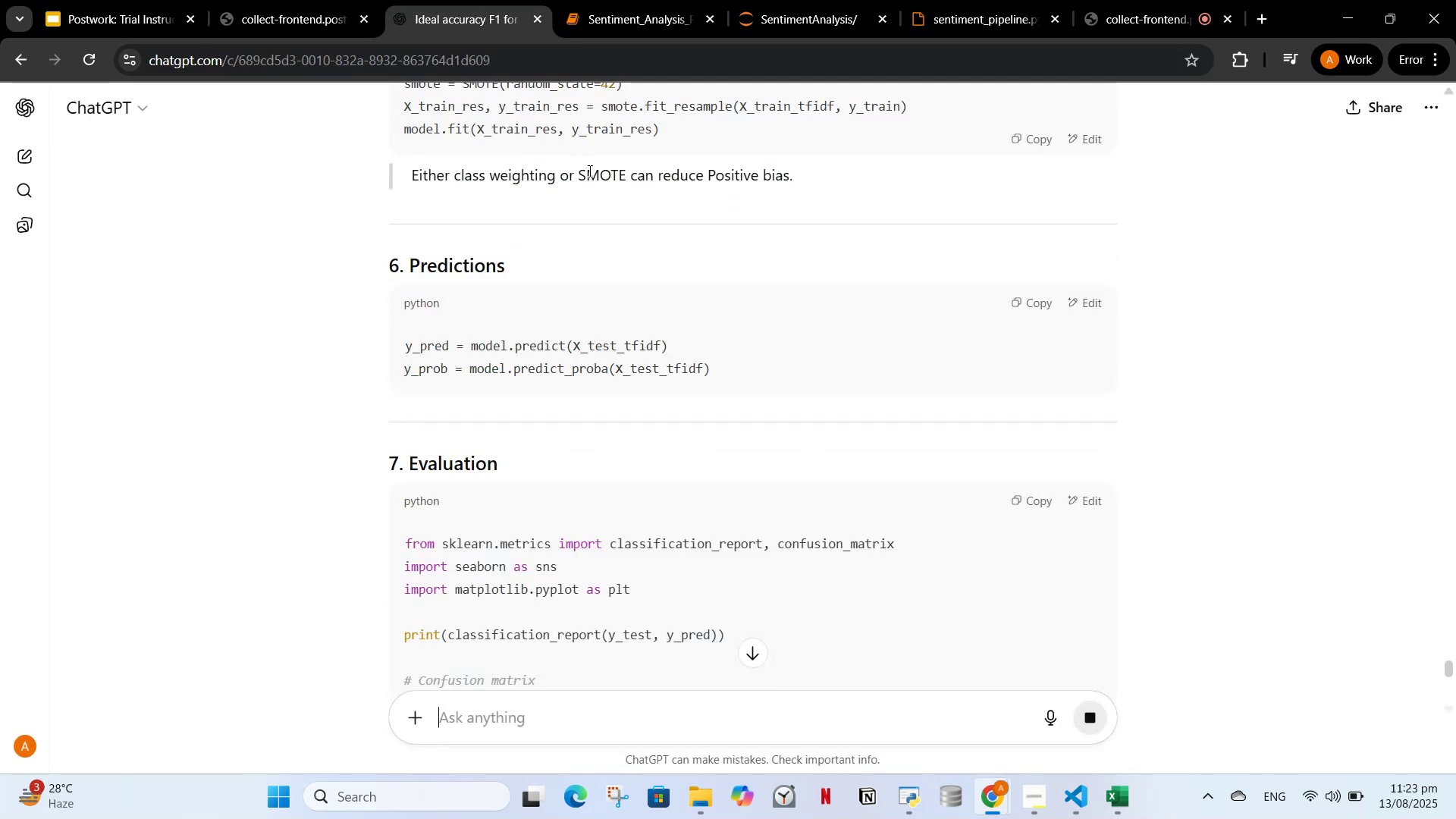 
left_click([573, 5])
 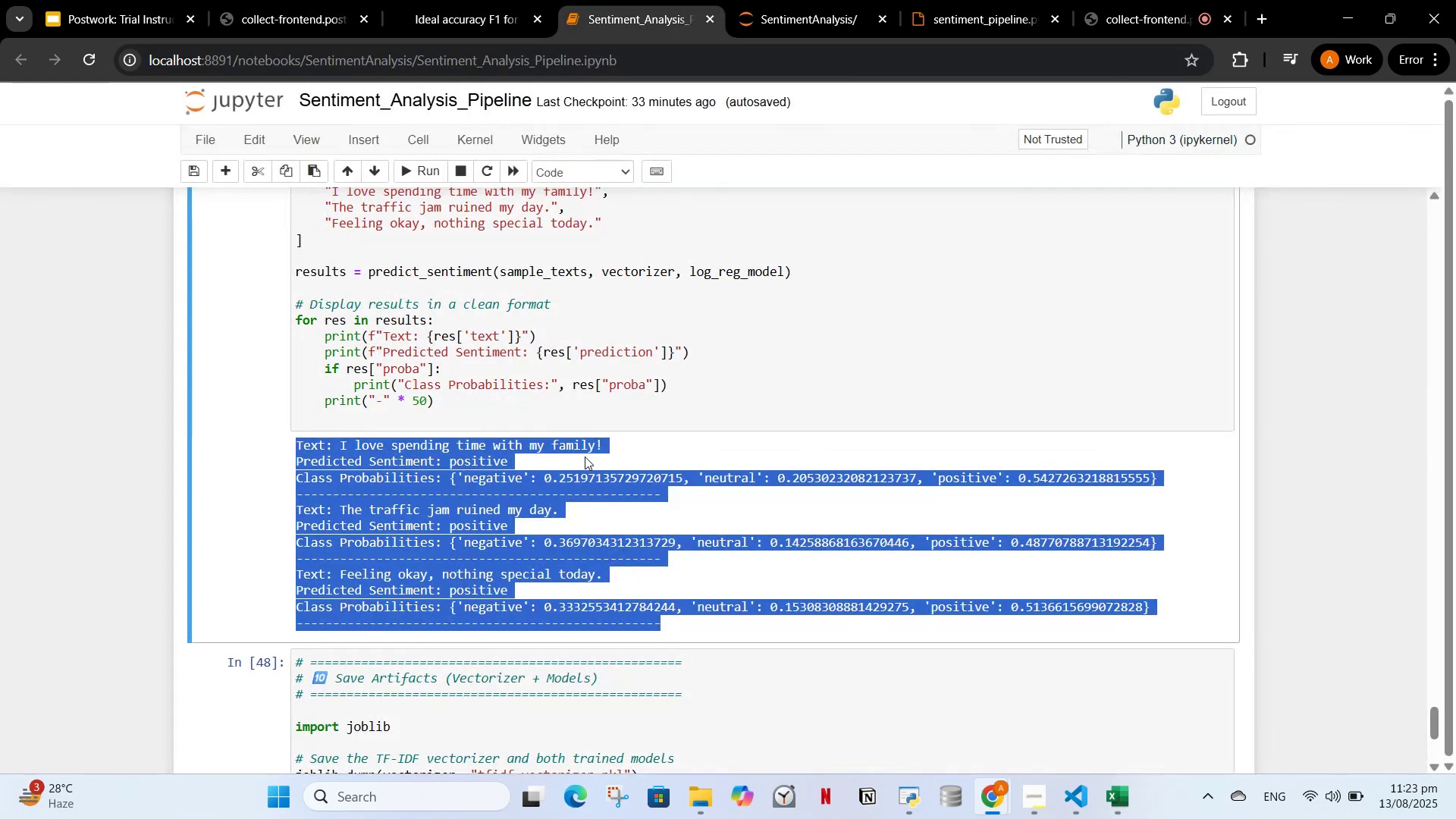 
scroll: coordinate [517, 529], scroll_direction: down, amount: 5.0
 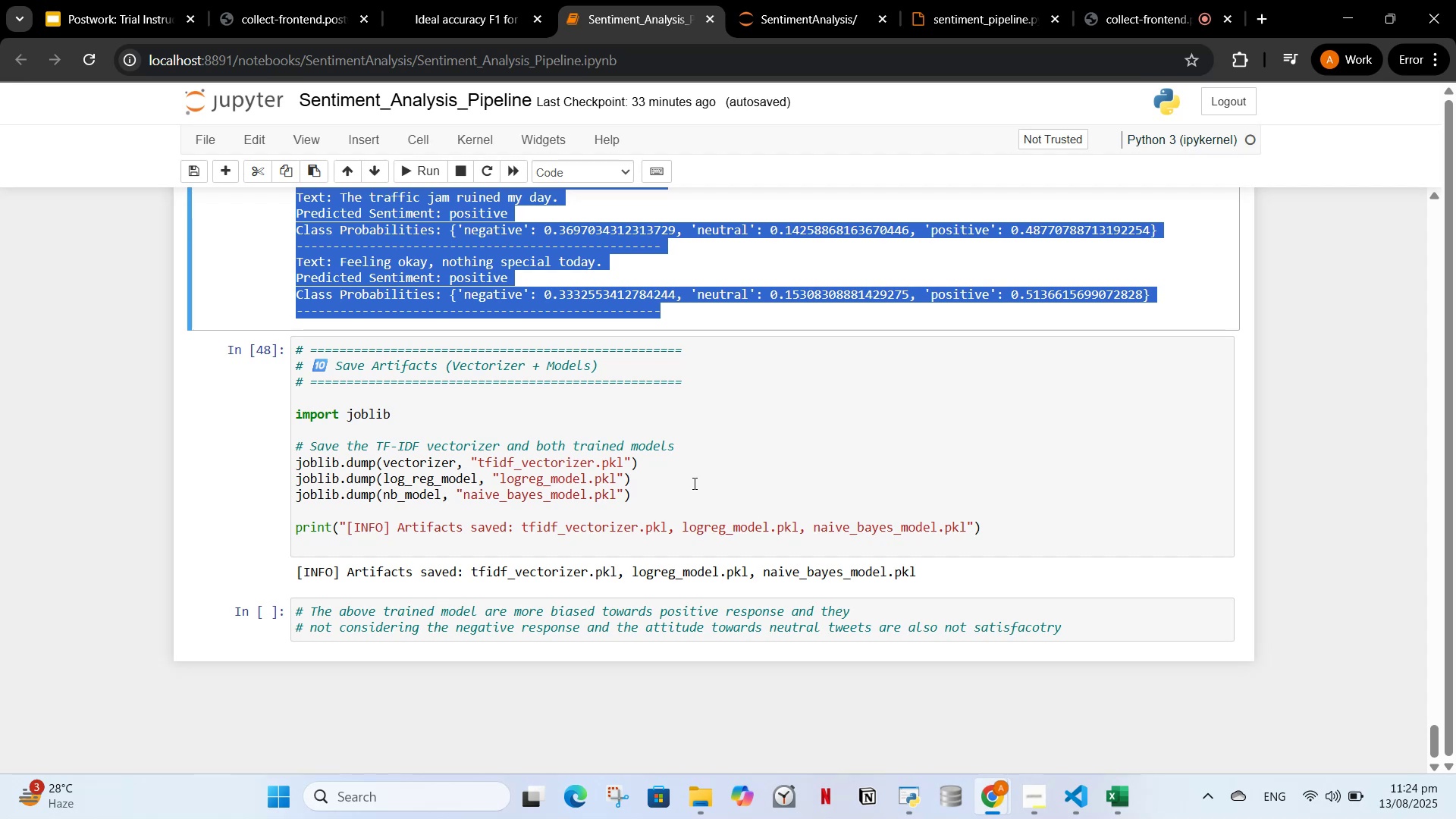 
scroll: coordinate [526, 407], scroll_direction: up, amount: 12.0
 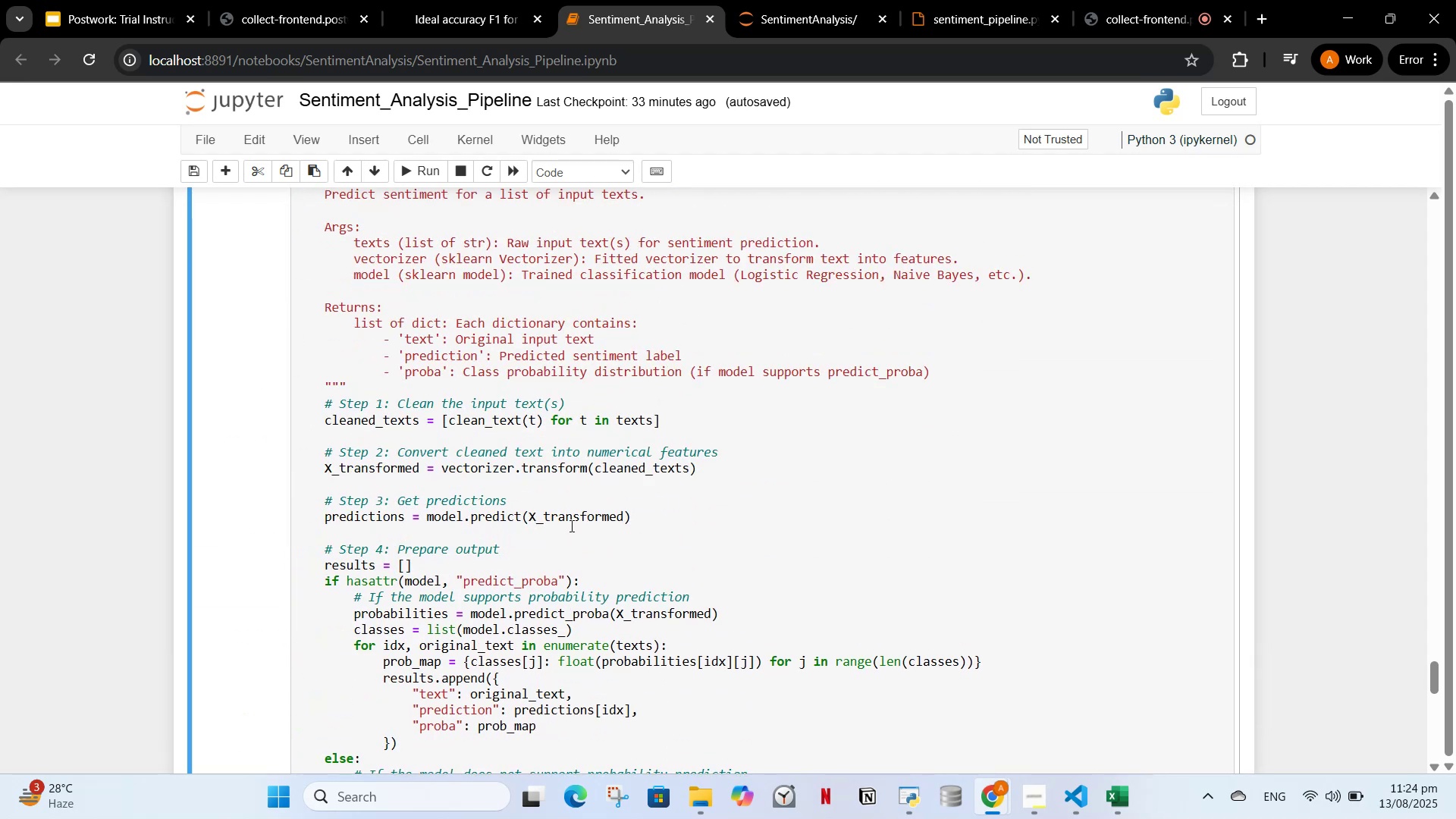 
left_click([570, 526])
 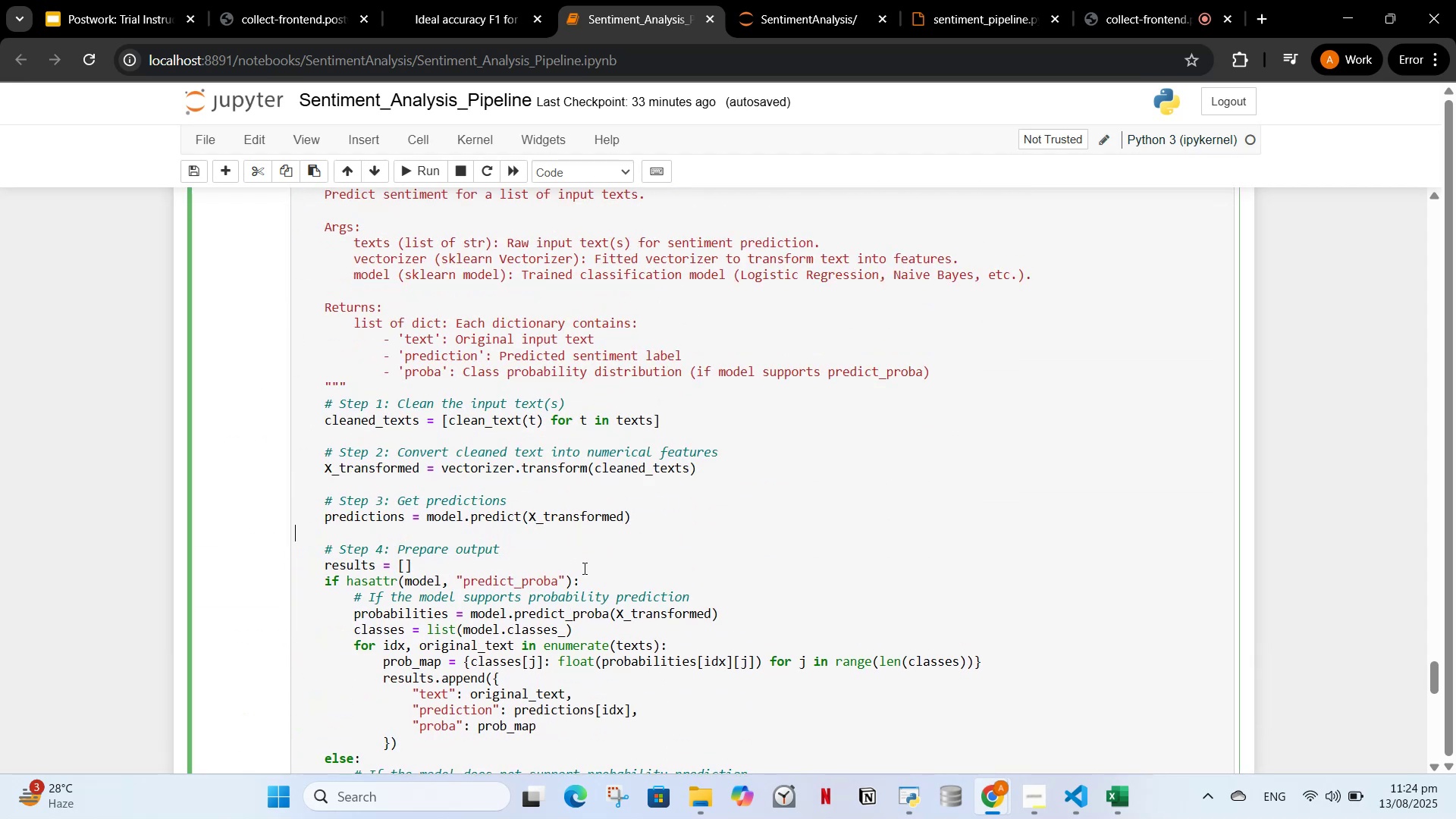 
scroll: coordinate [563, 565], scroll_direction: down, amount: 6.0
 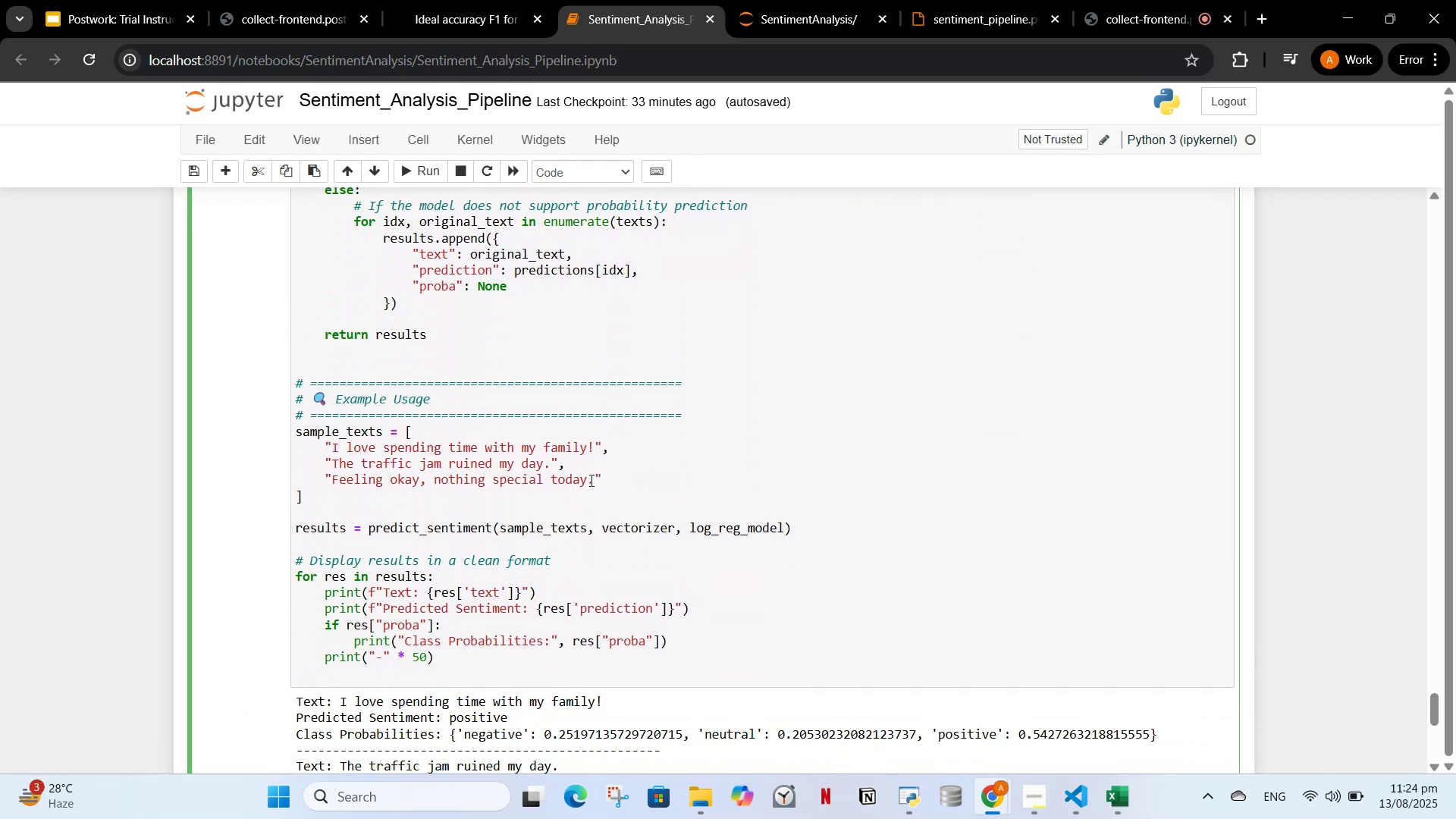 
left_click([592, 482])
 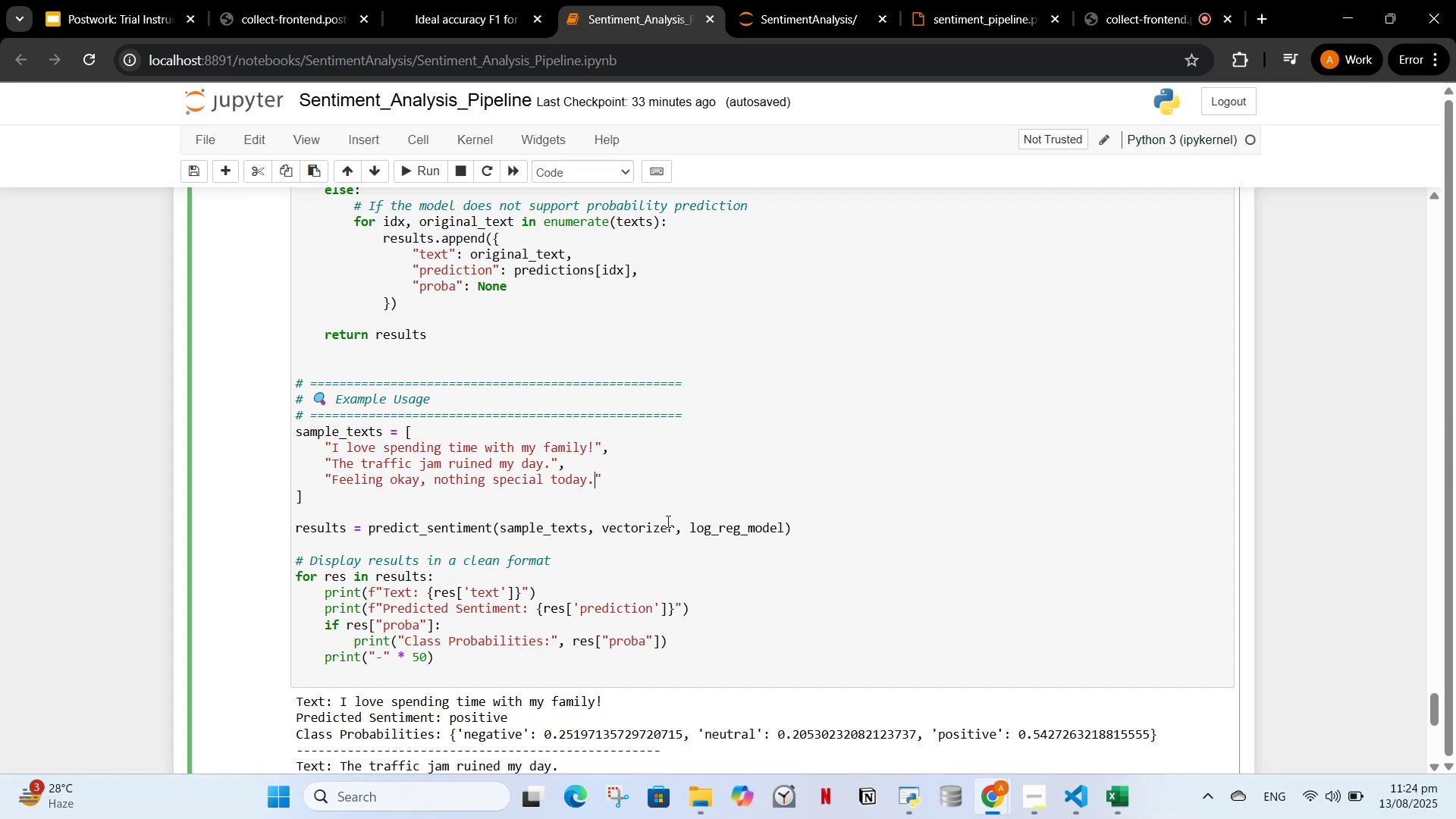 
key(Enter)
 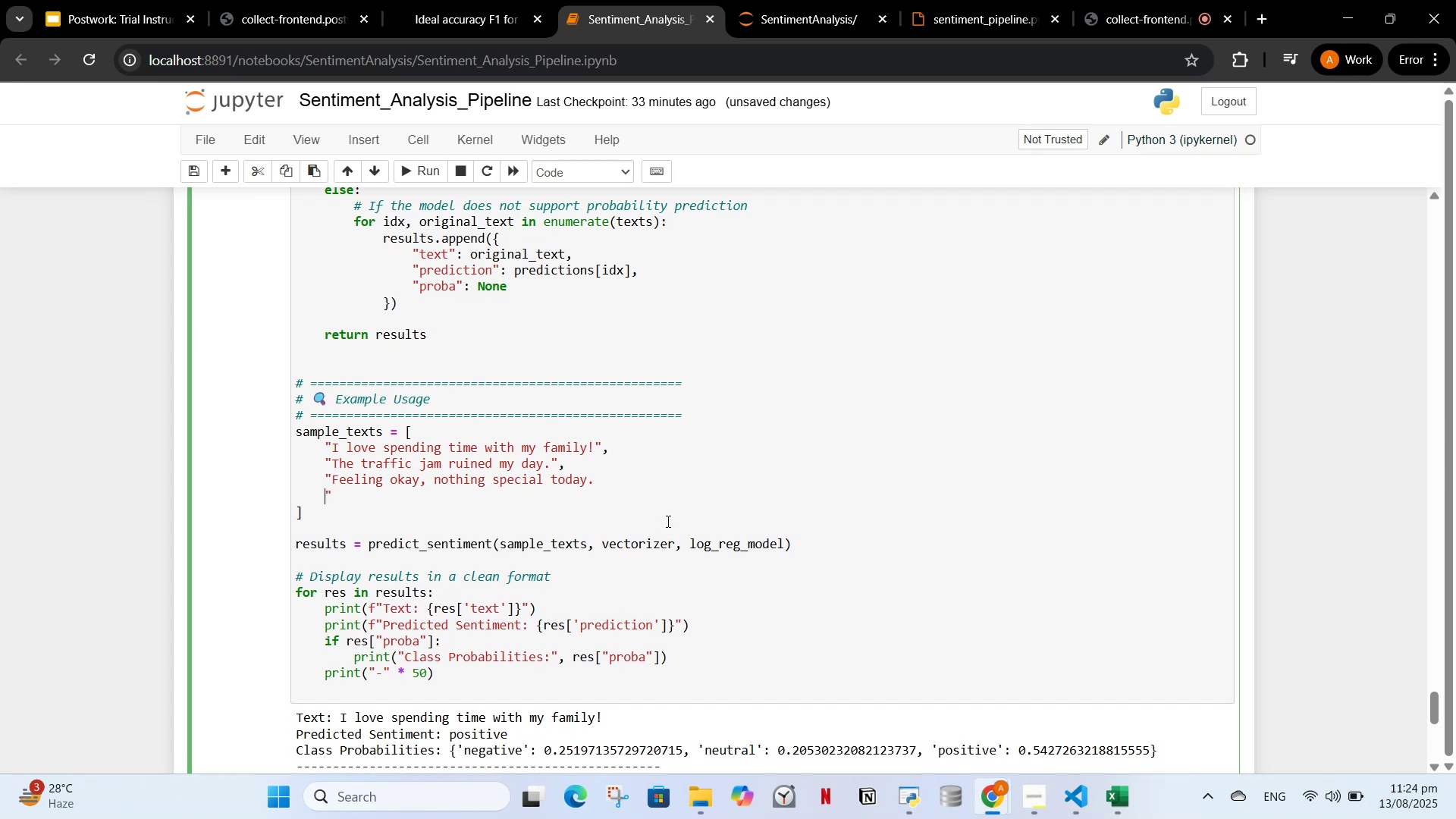 
hold_key(key=ShiftRight, duration=0.49)
 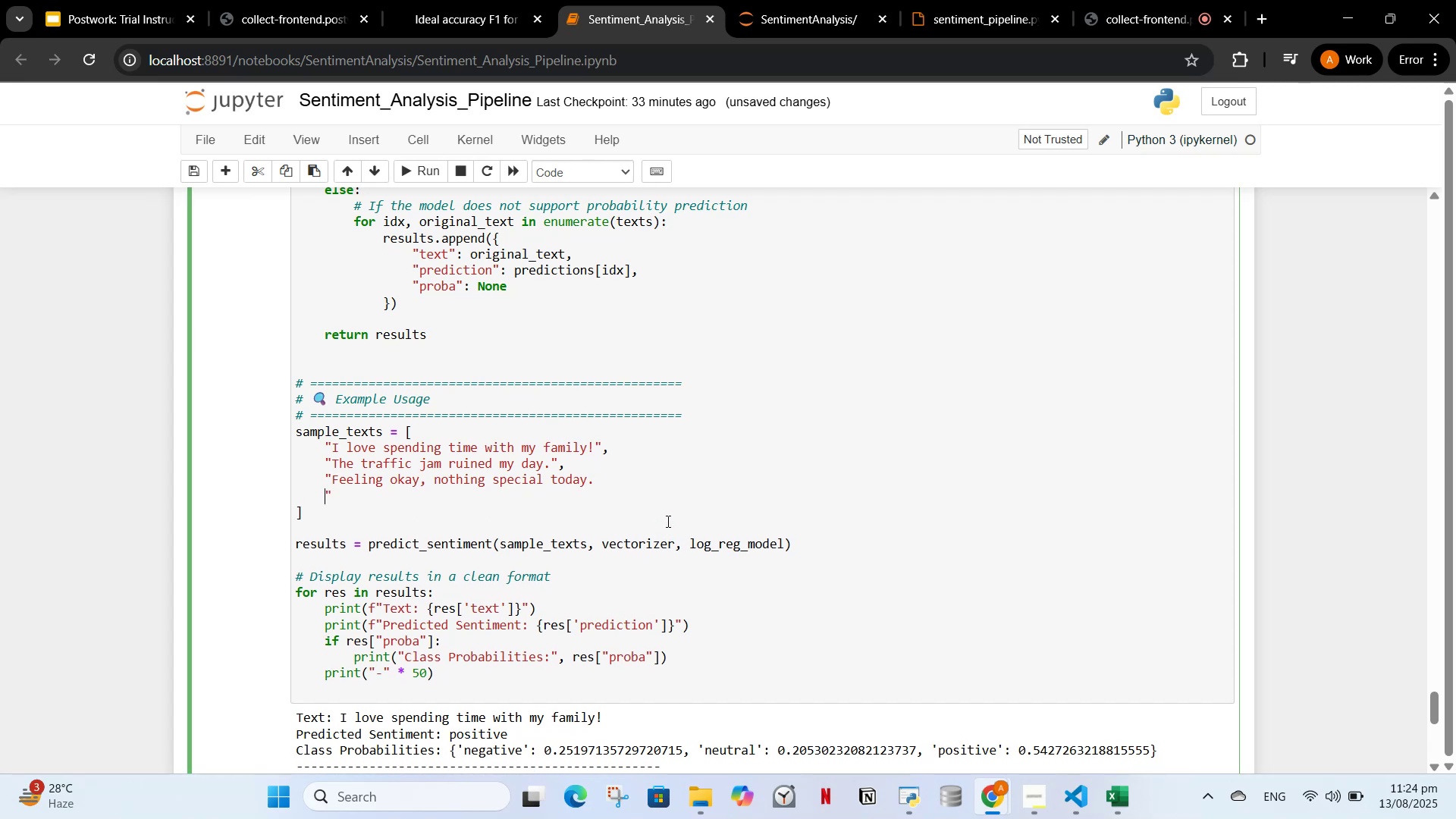 
key(Backspace)
 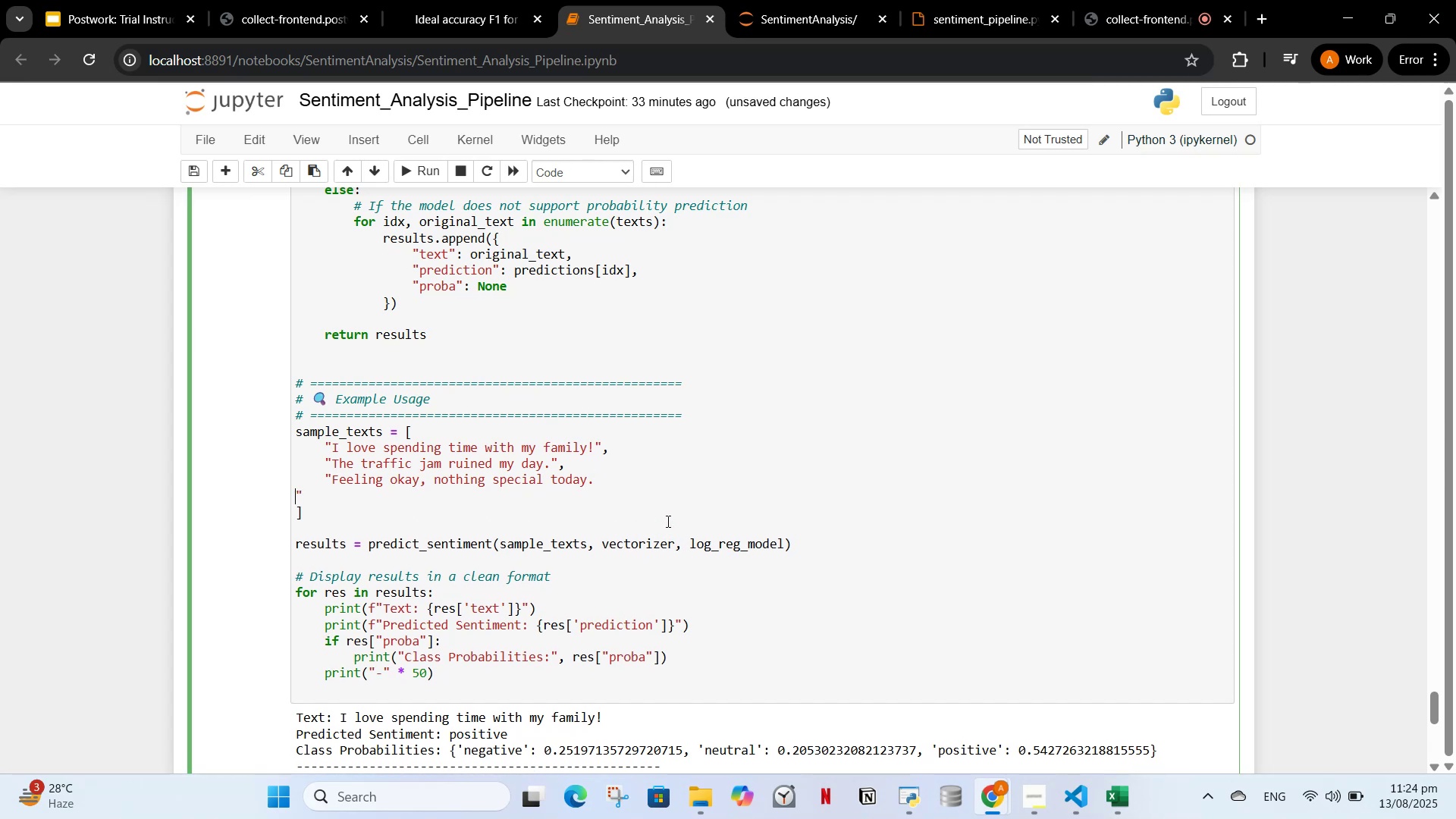 
key(Backspace)
 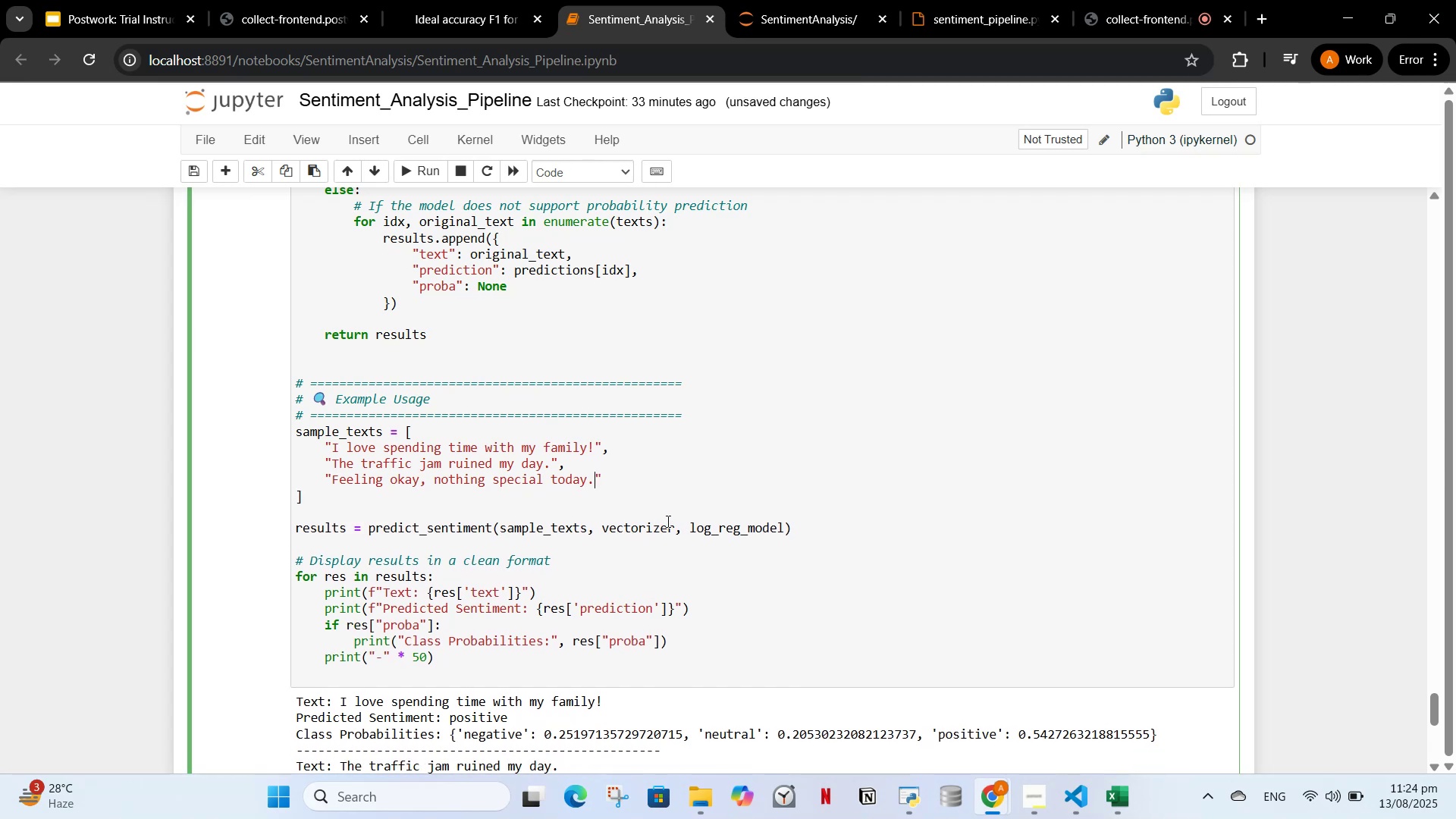 
key(ArrowRight)
 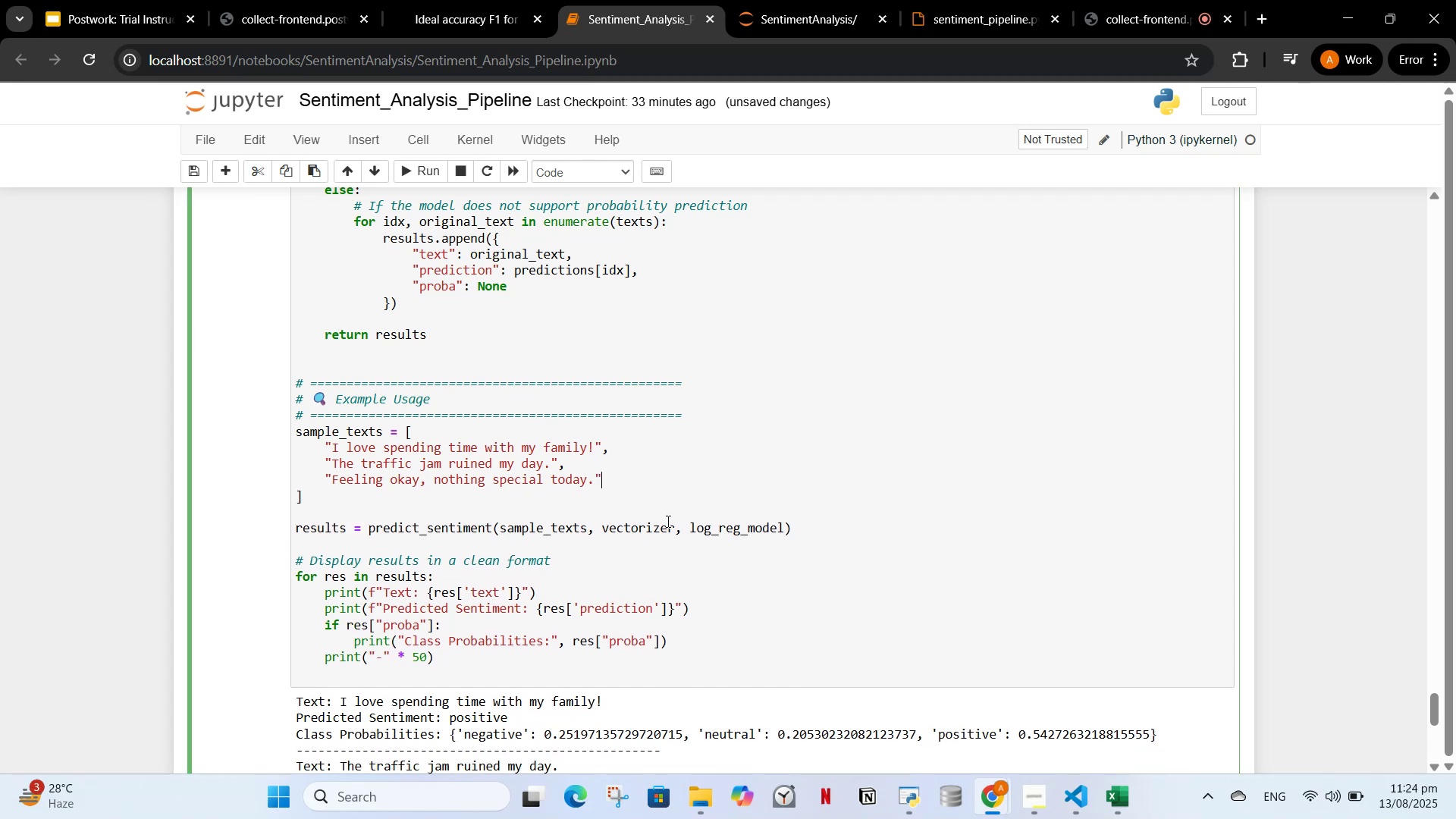 
key(Comma)
 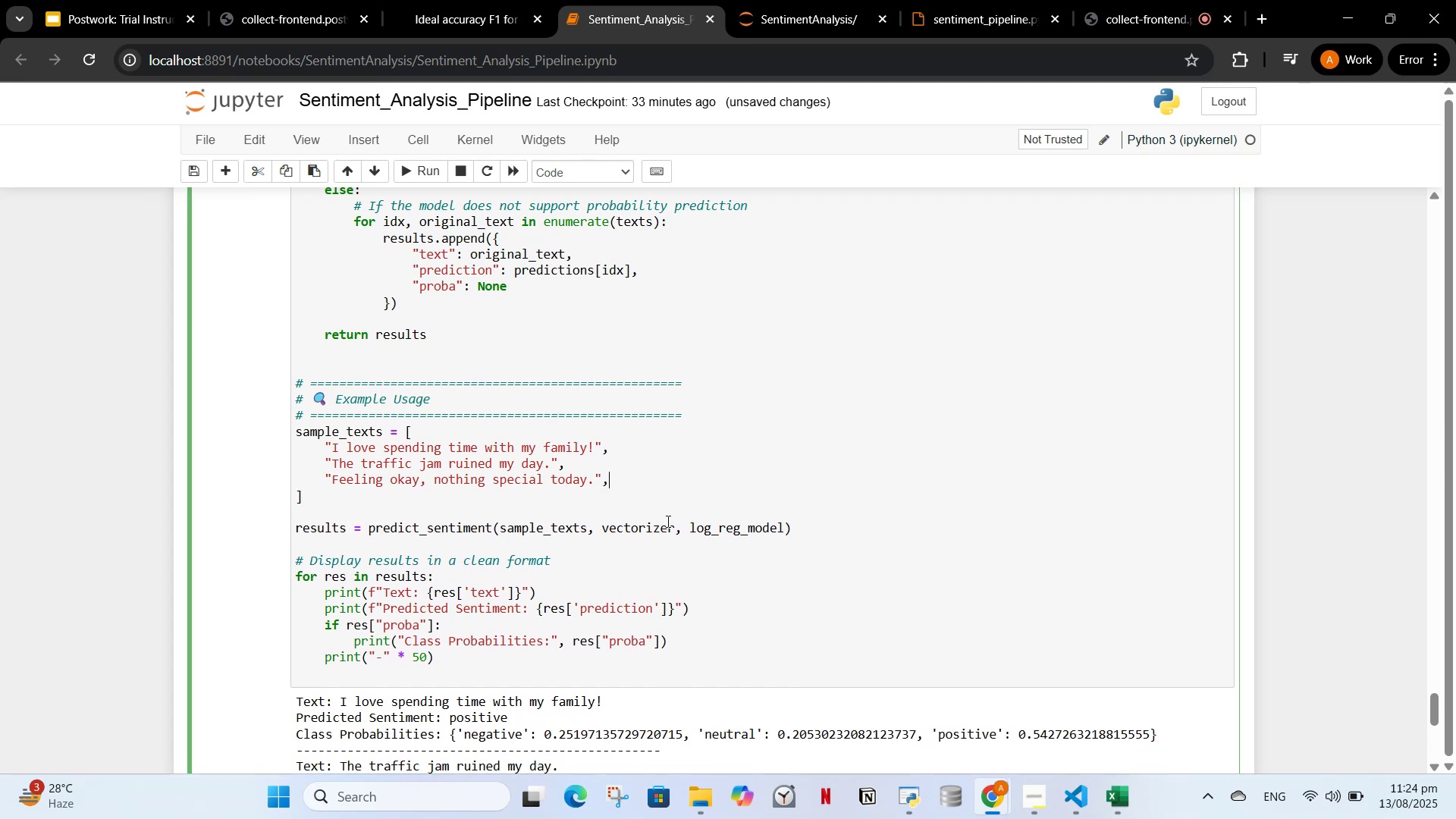 
key(Enter)
 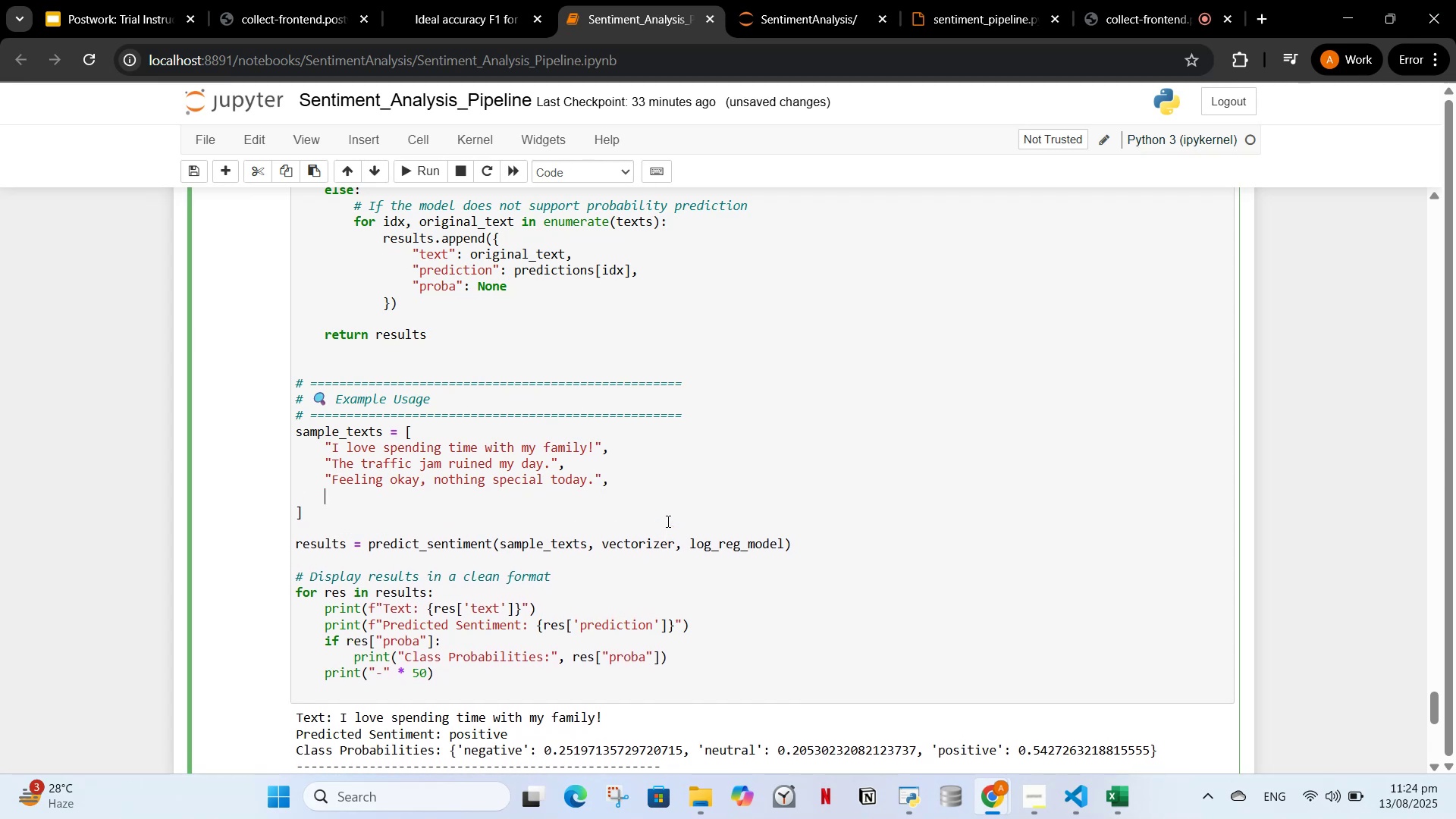 
type("It was a lovely weather todda)
key(Backspace)
key(Backspace)
type(ay that is why I a, )
key(Backspace)
key(Backspace)
type(m ahppy)
key(Backspace)
key(Backspace)
key(Backspace)
key(Backspace)
key(Backspace)
type(happy)
 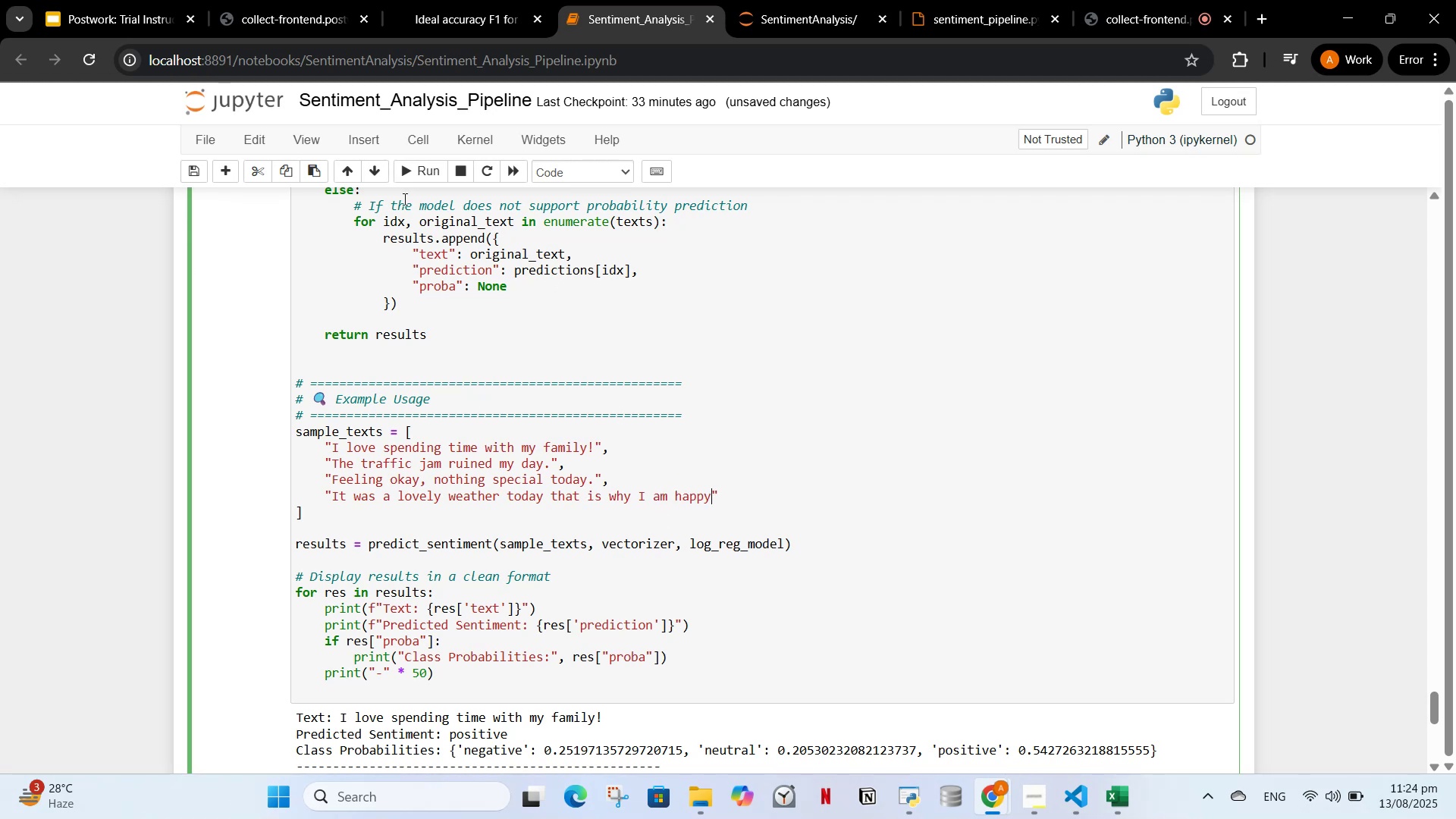 
left_click([414, 175])
 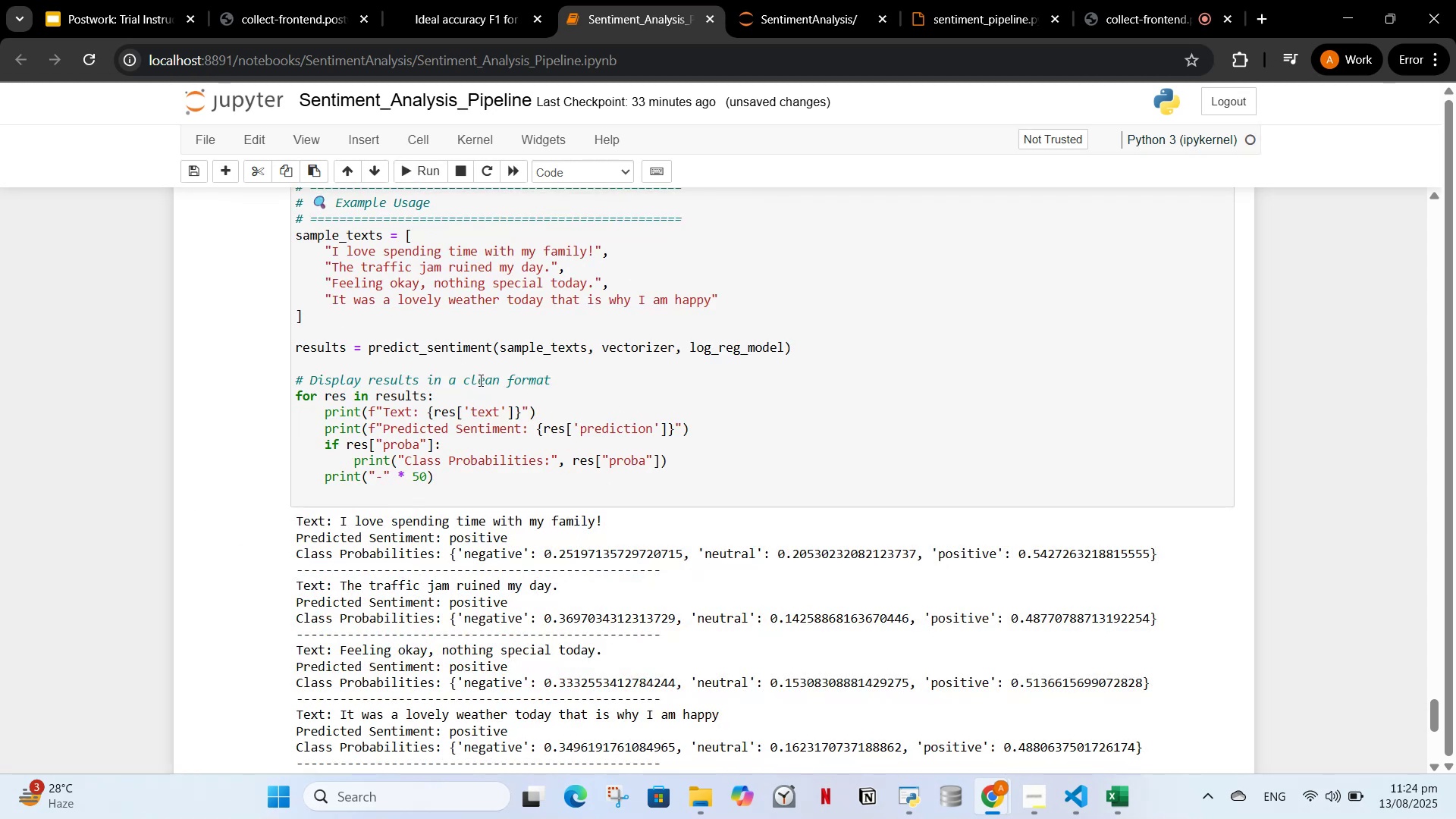 
scroll: coordinate [497, 373], scroll_direction: down, amount: 2.0
 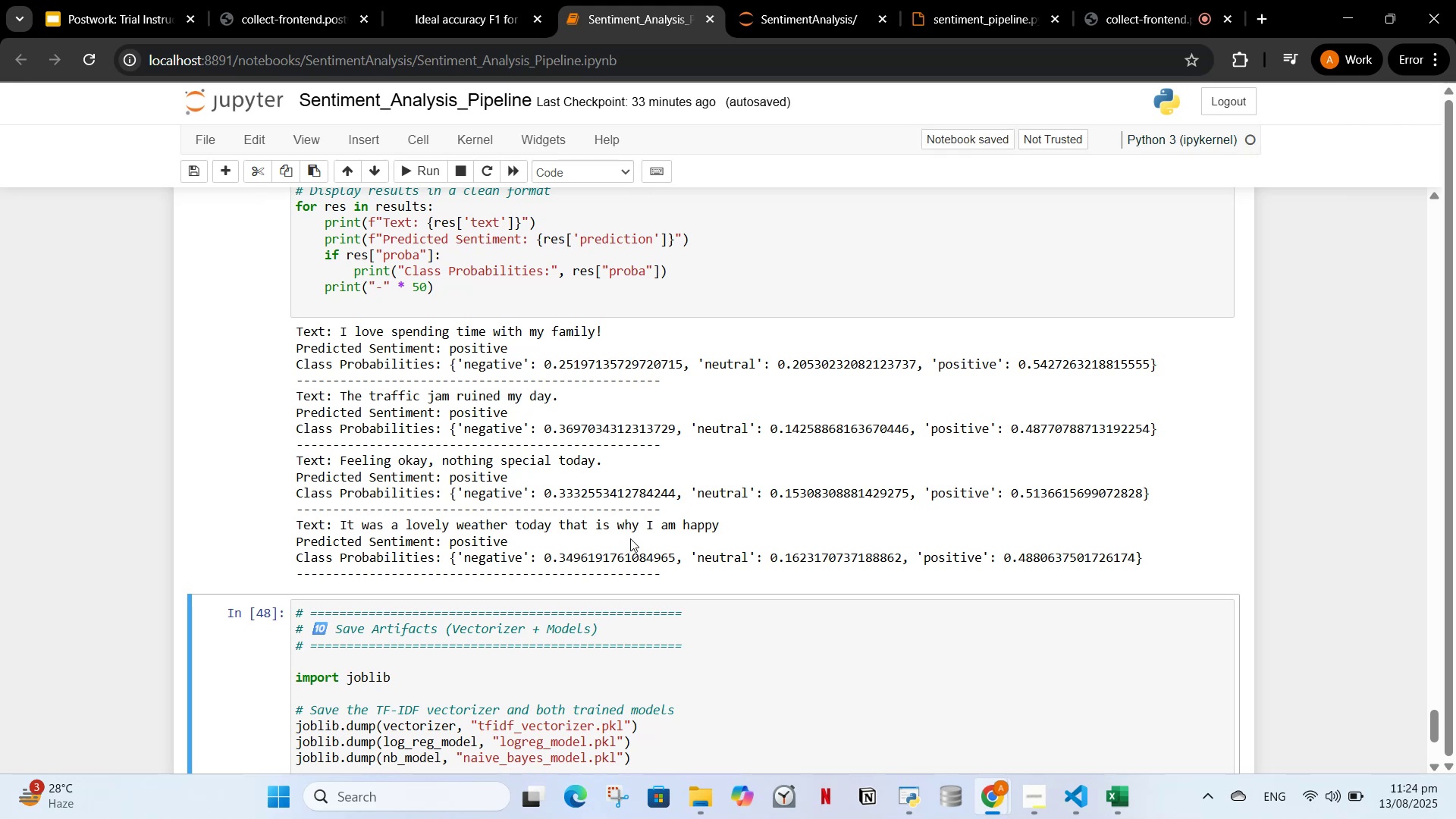 
left_click_drag(start_coordinate=[782, 580], to_coordinate=[290, 520])
 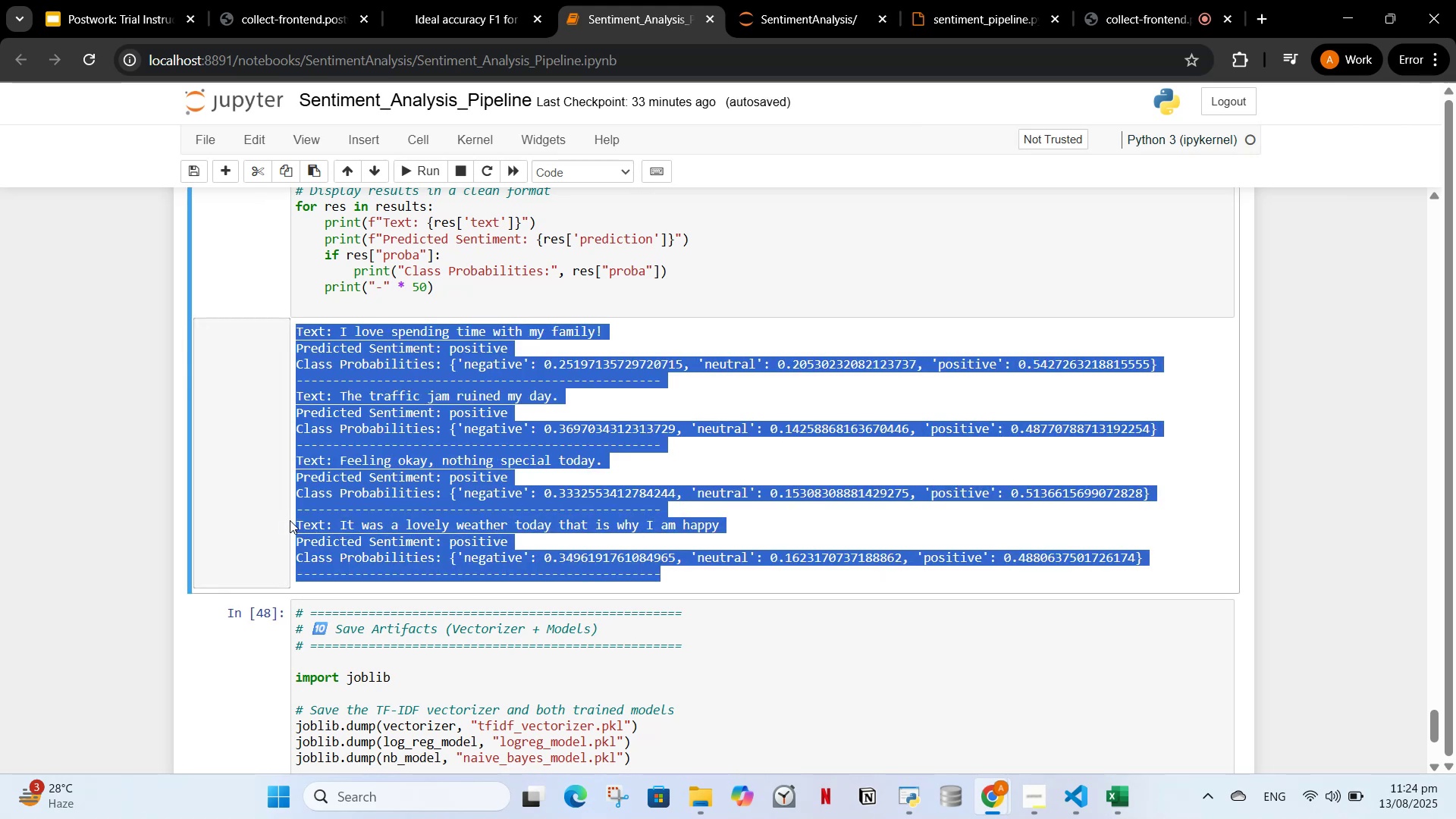 
key(Control+ControlLeft)
 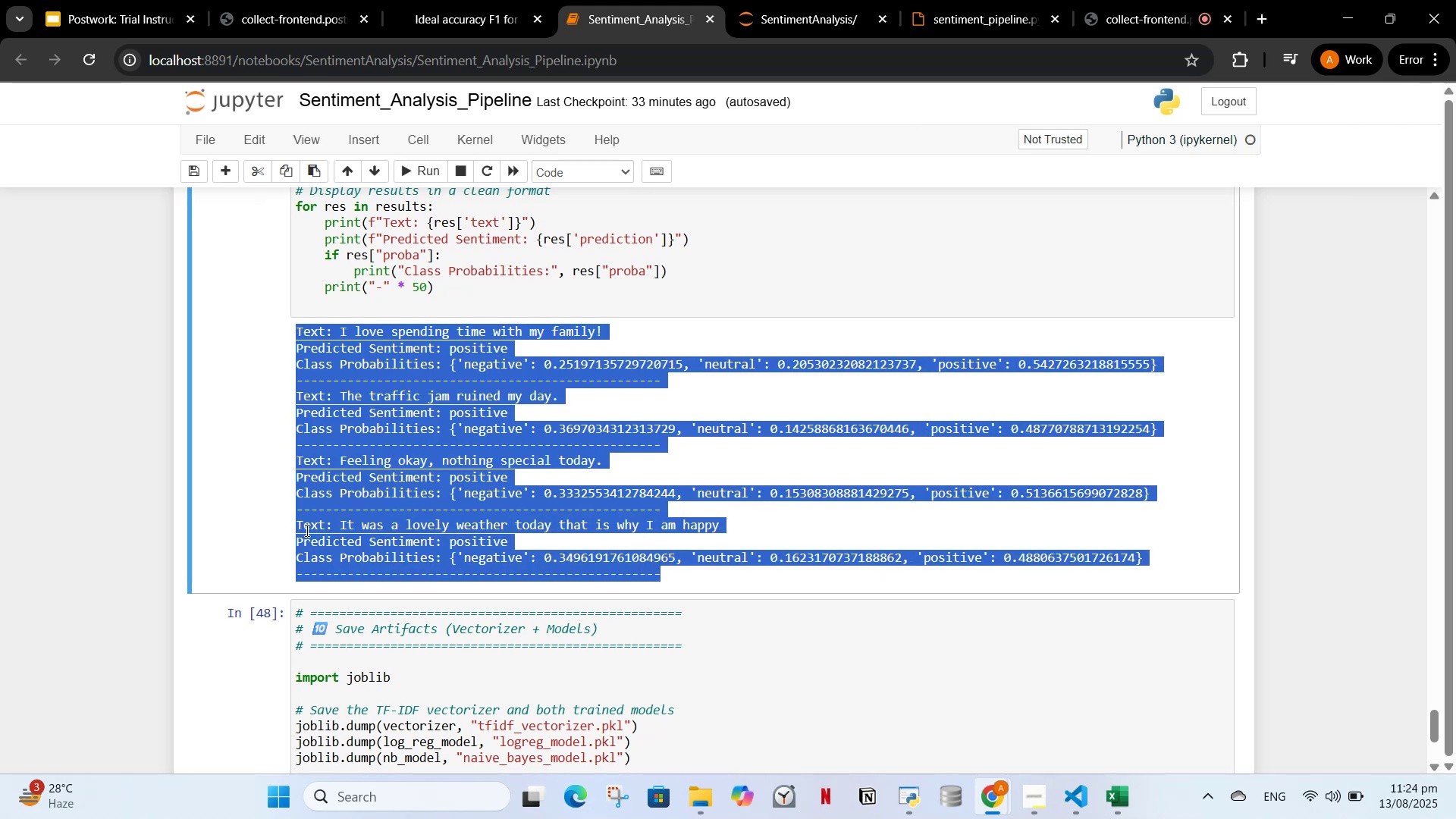 
left_click([307, 532])
 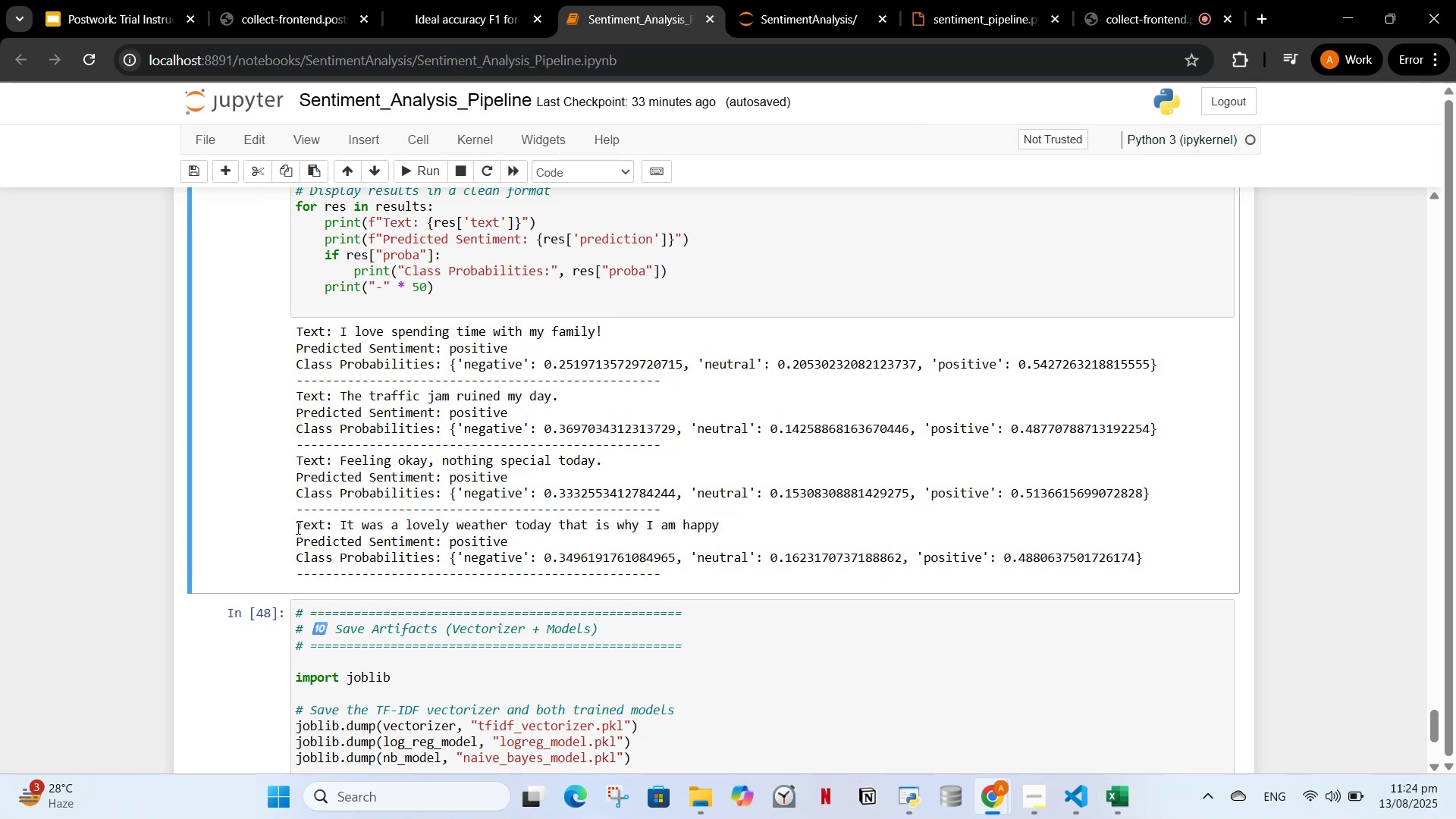 
left_click_drag(start_coordinate=[293, 525], to_coordinate=[1175, 563])
 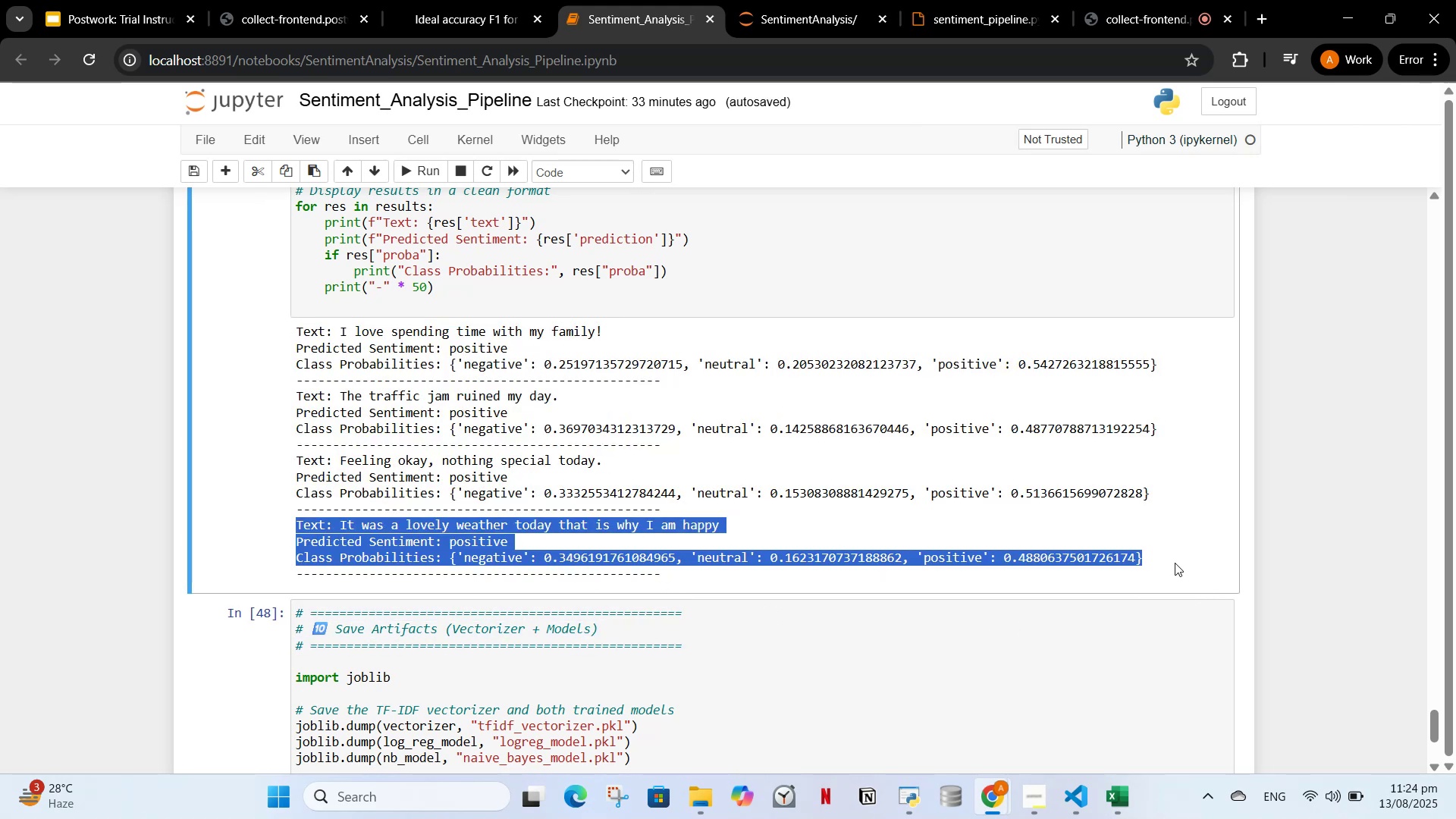 
key(C)
 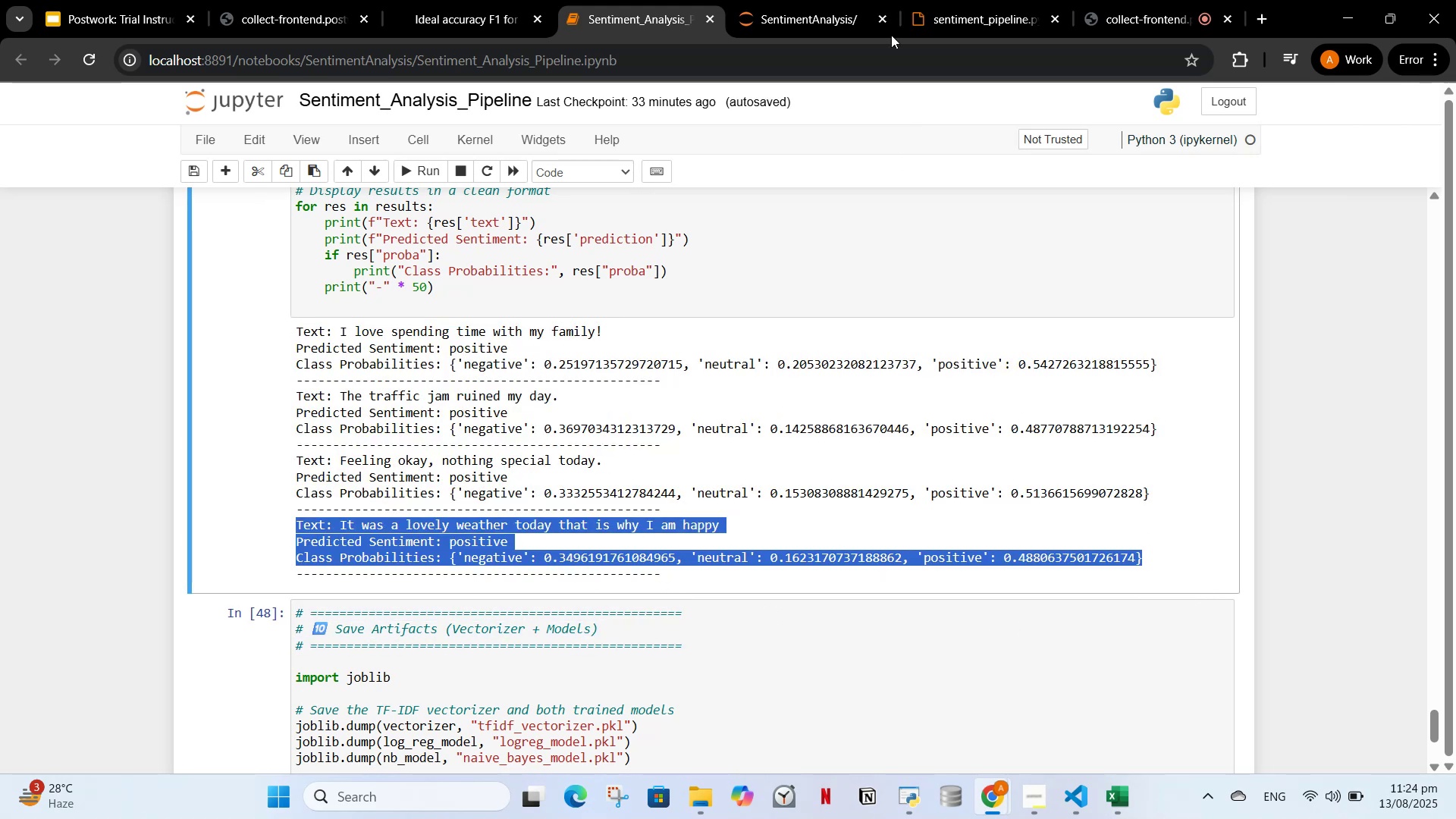 
key(Control+ControlLeft)
 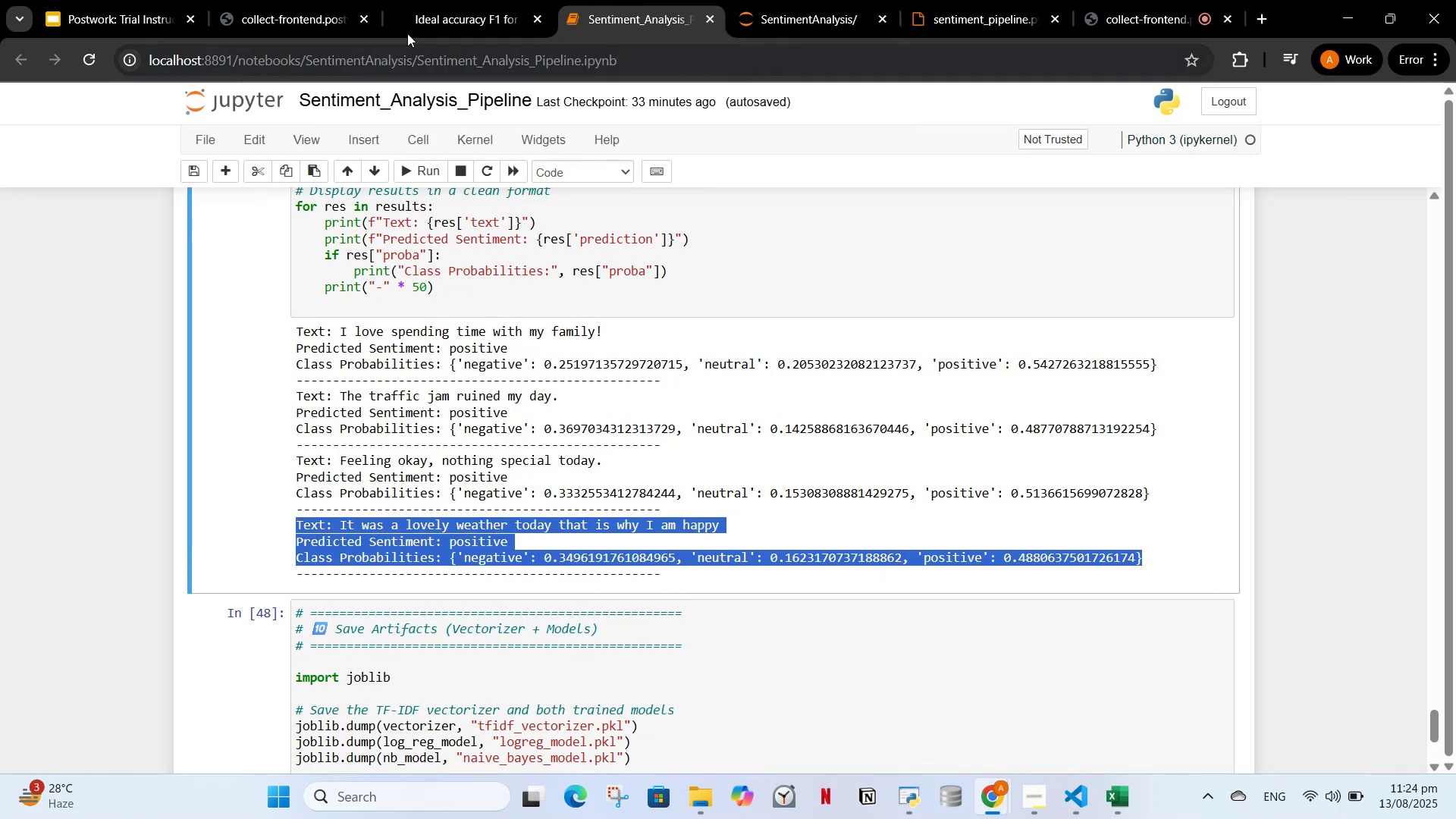 
left_click([440, 17])
 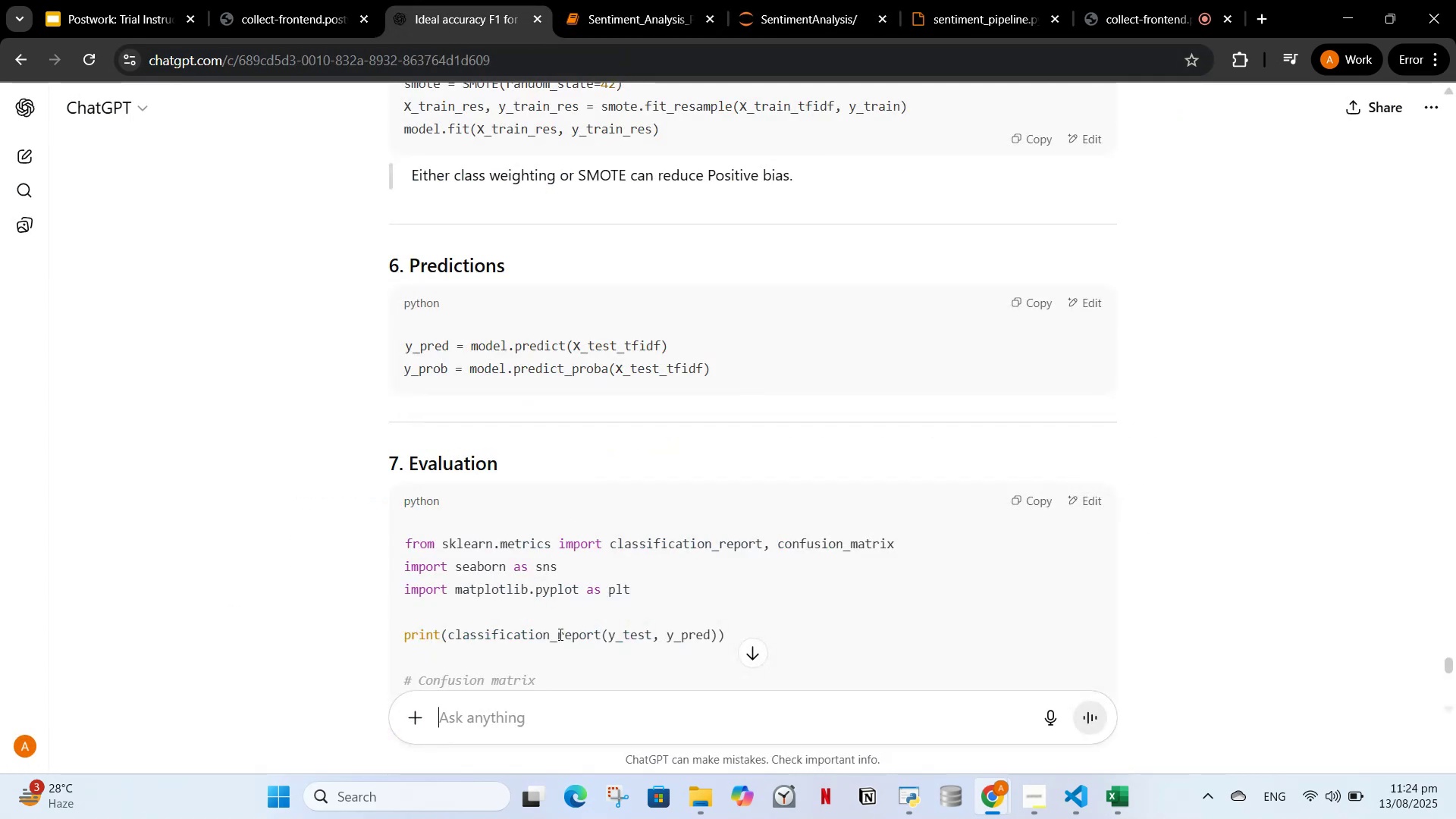 
key(Control+V)
 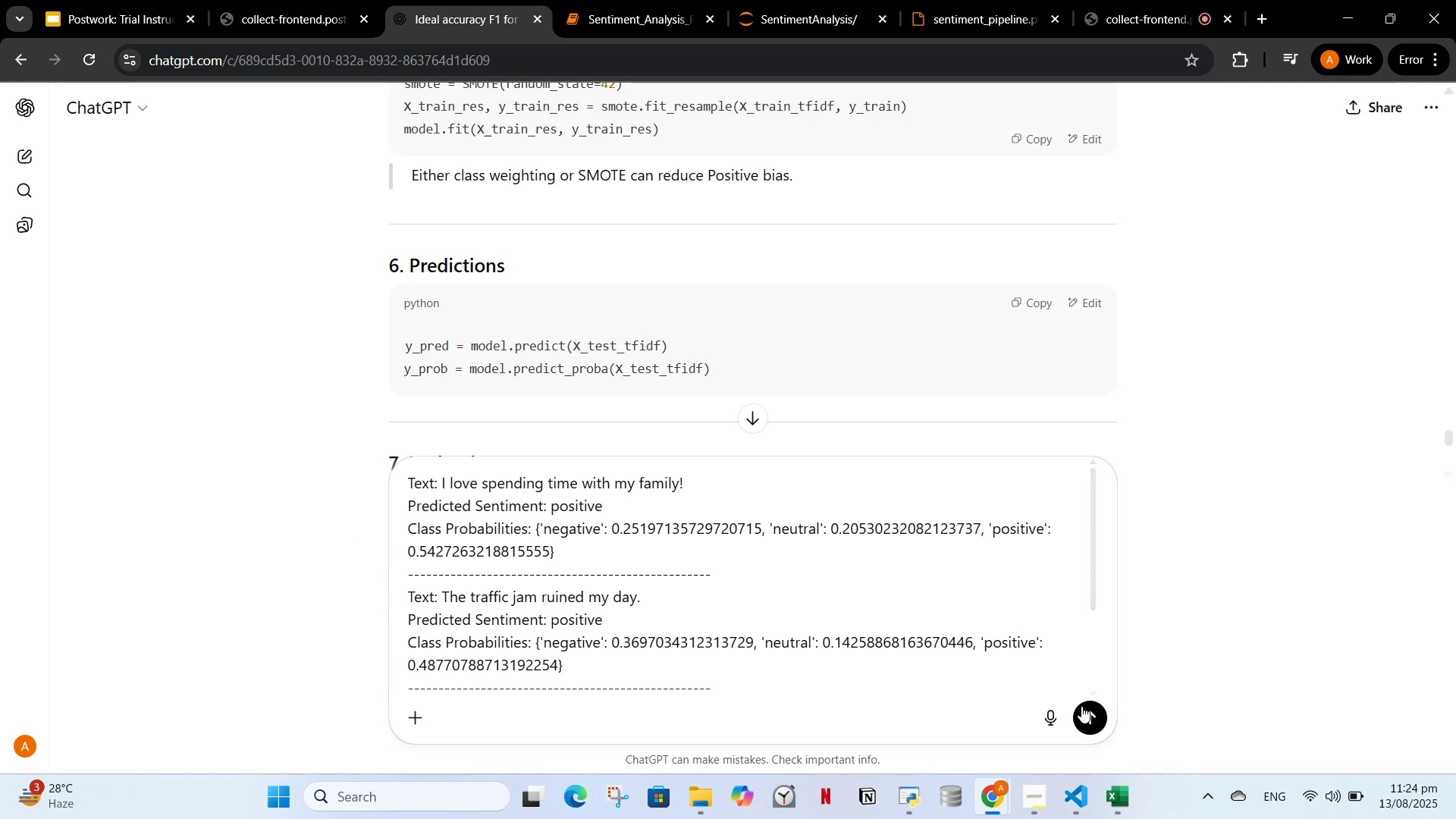 
left_click([1094, 725])
 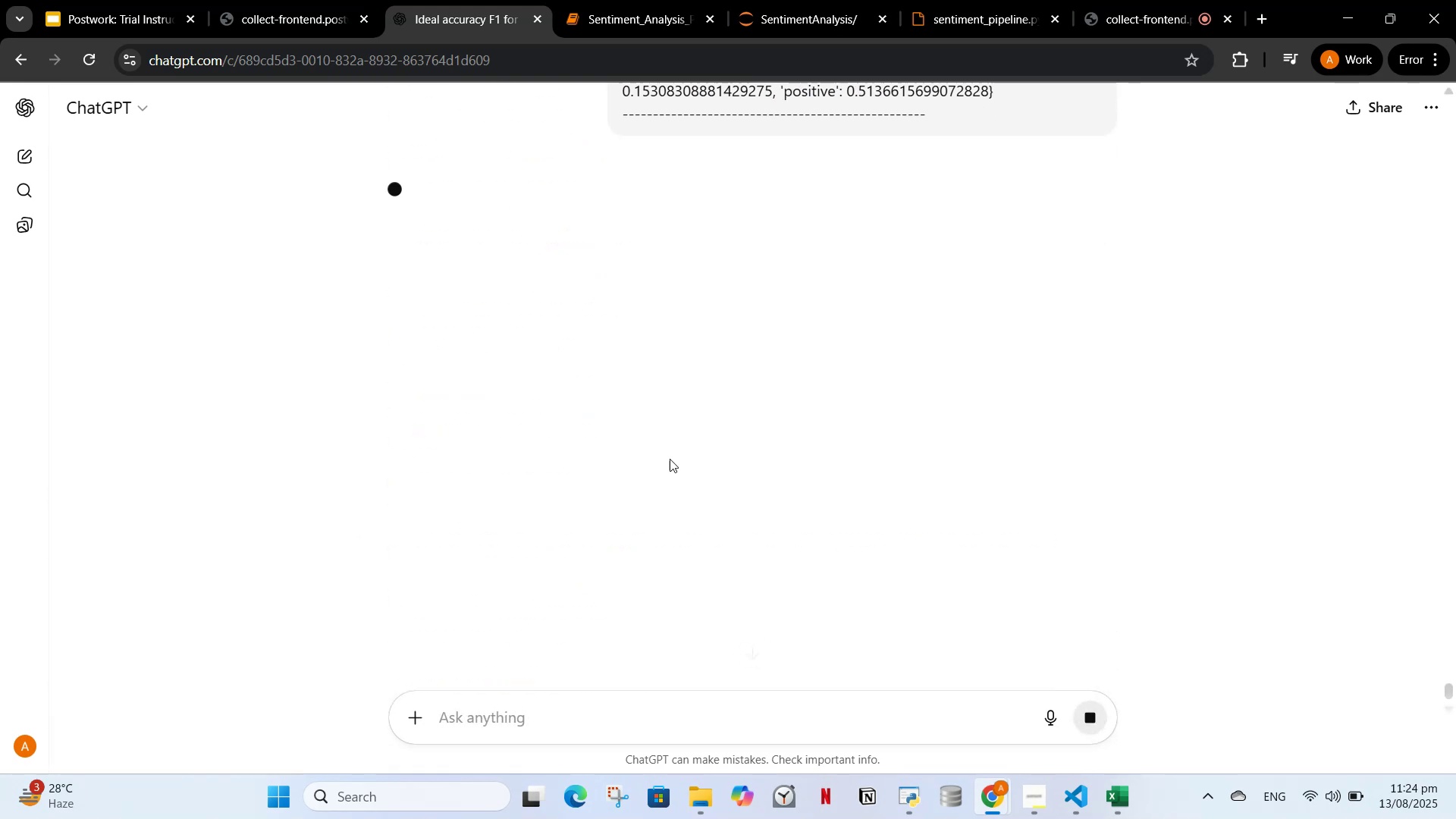 
scroll: coordinate [683, 424], scroll_direction: up, amount: 2.0
 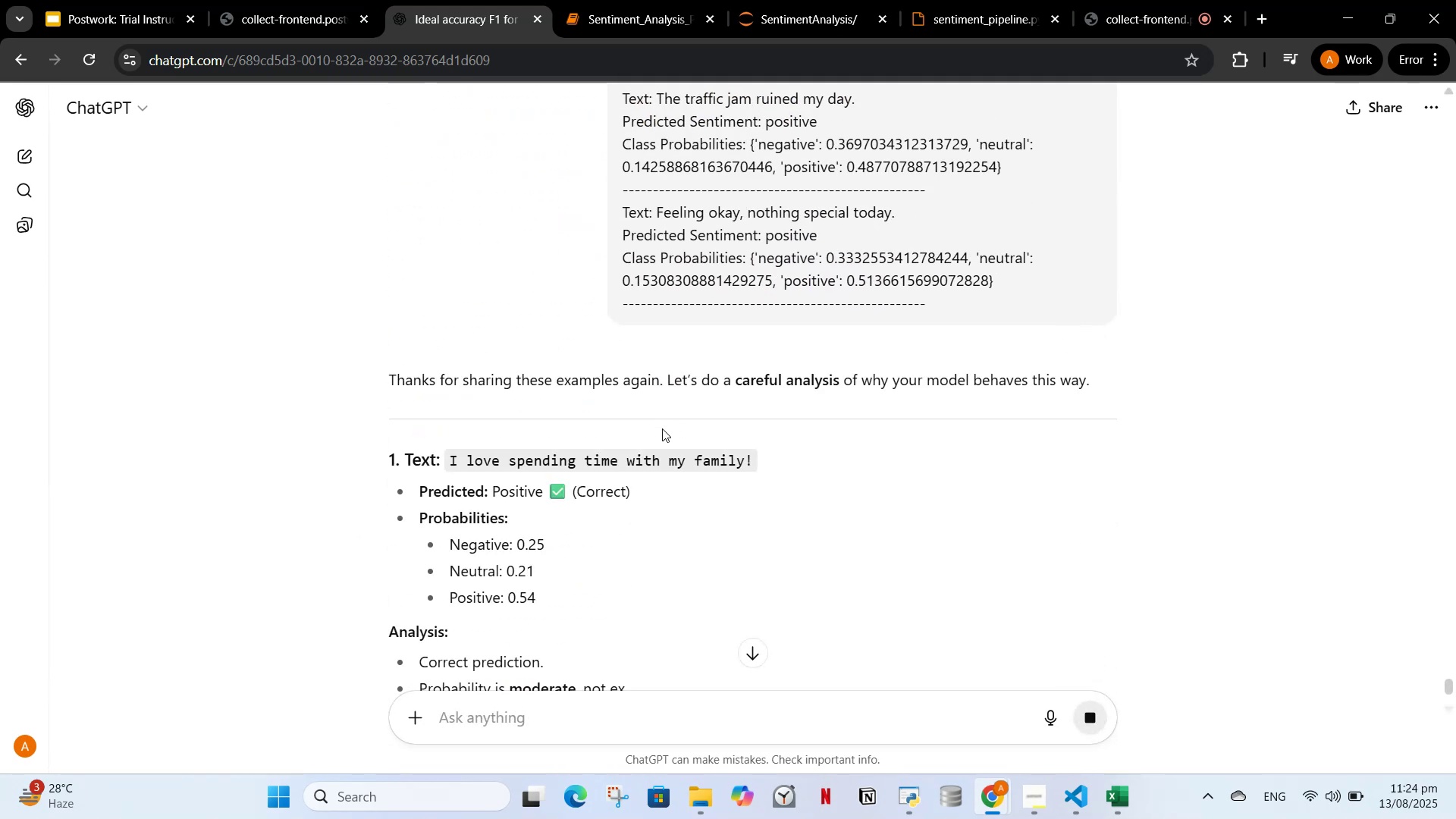 
scroll: coordinate [664, 428], scroll_direction: down, amount: 17.0
 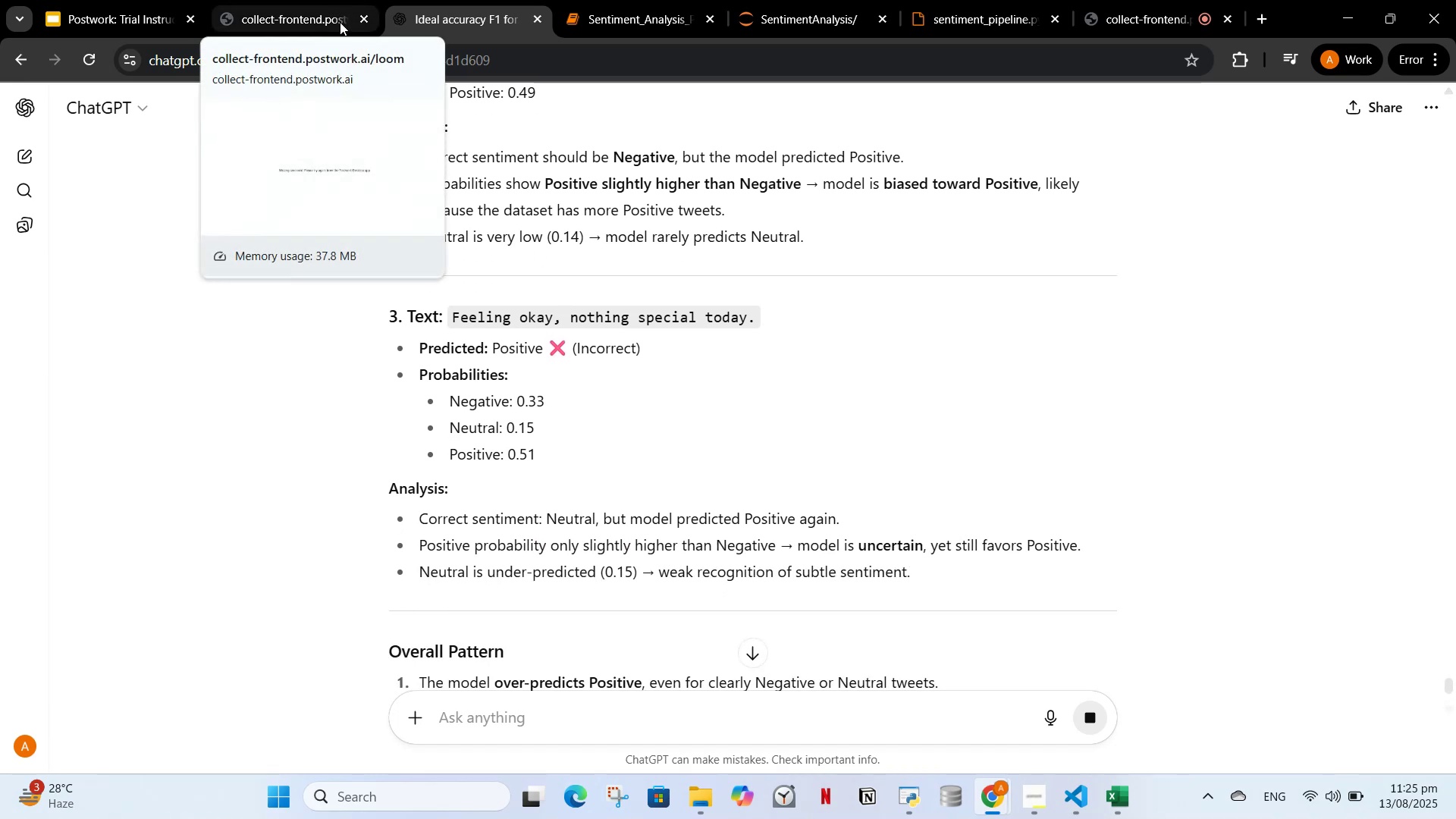 
left_click([618, 39])
 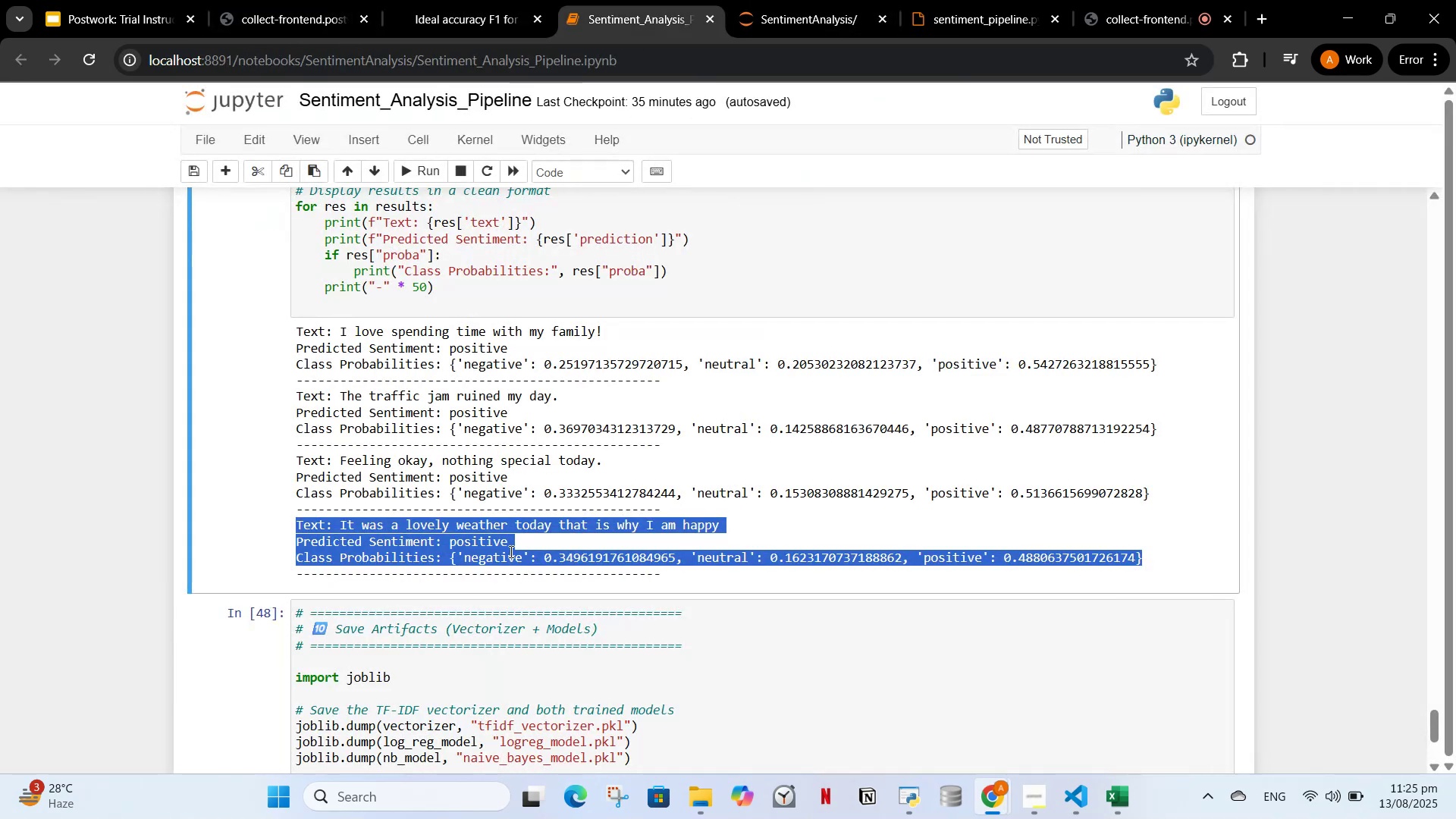 
key(Control+C)
 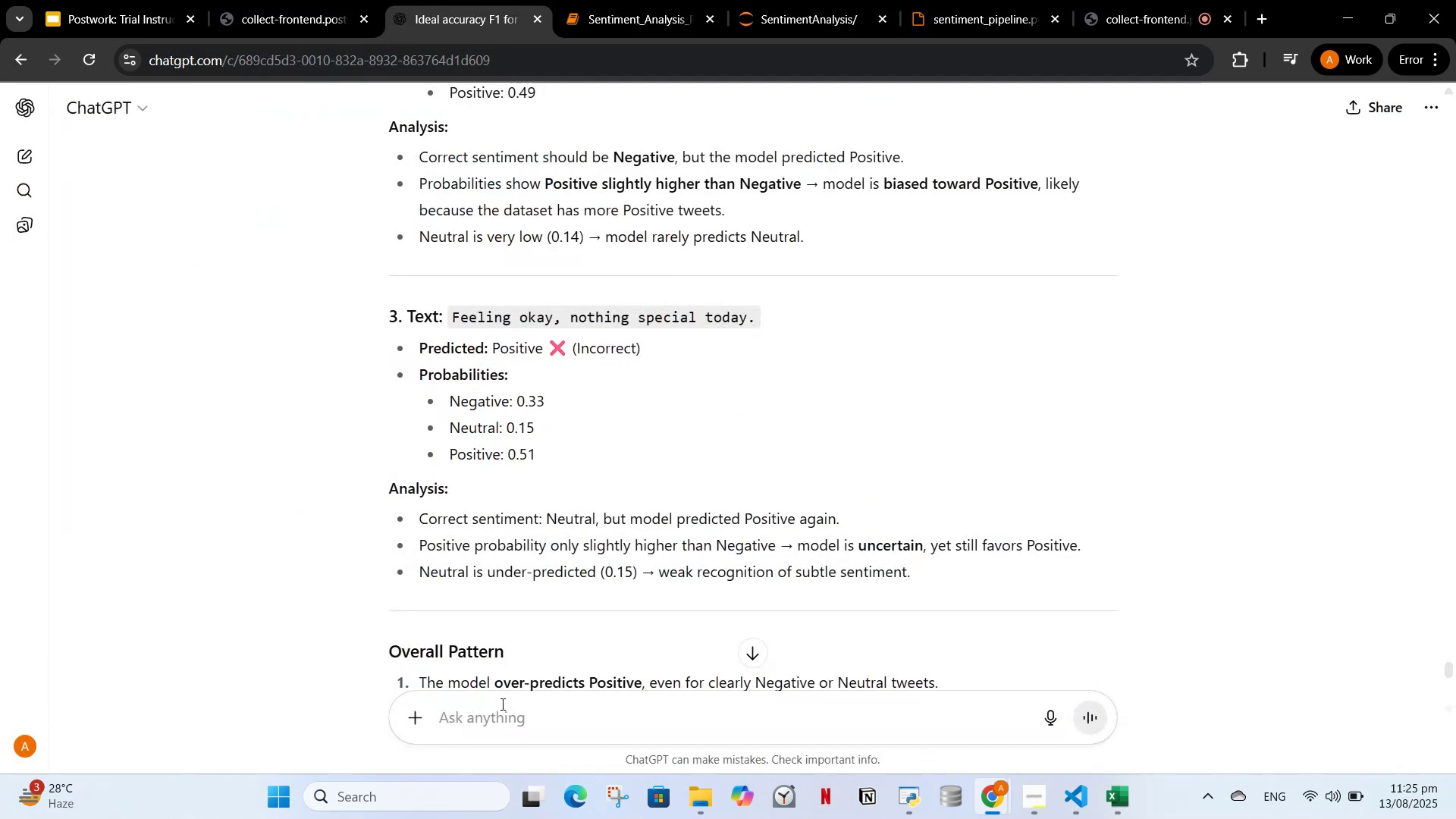 
left_click([485, 719])
 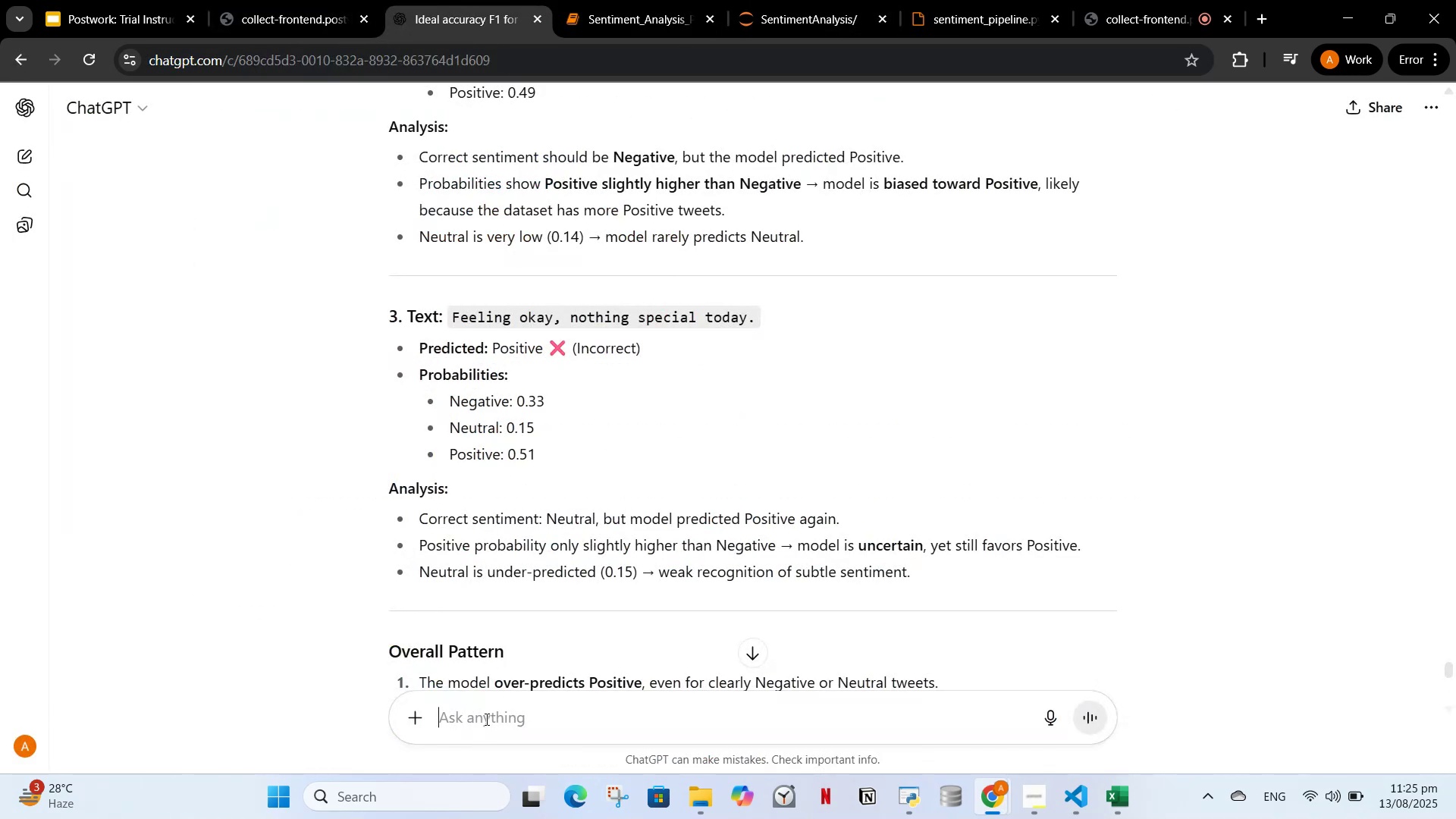 
key(Control+V)
 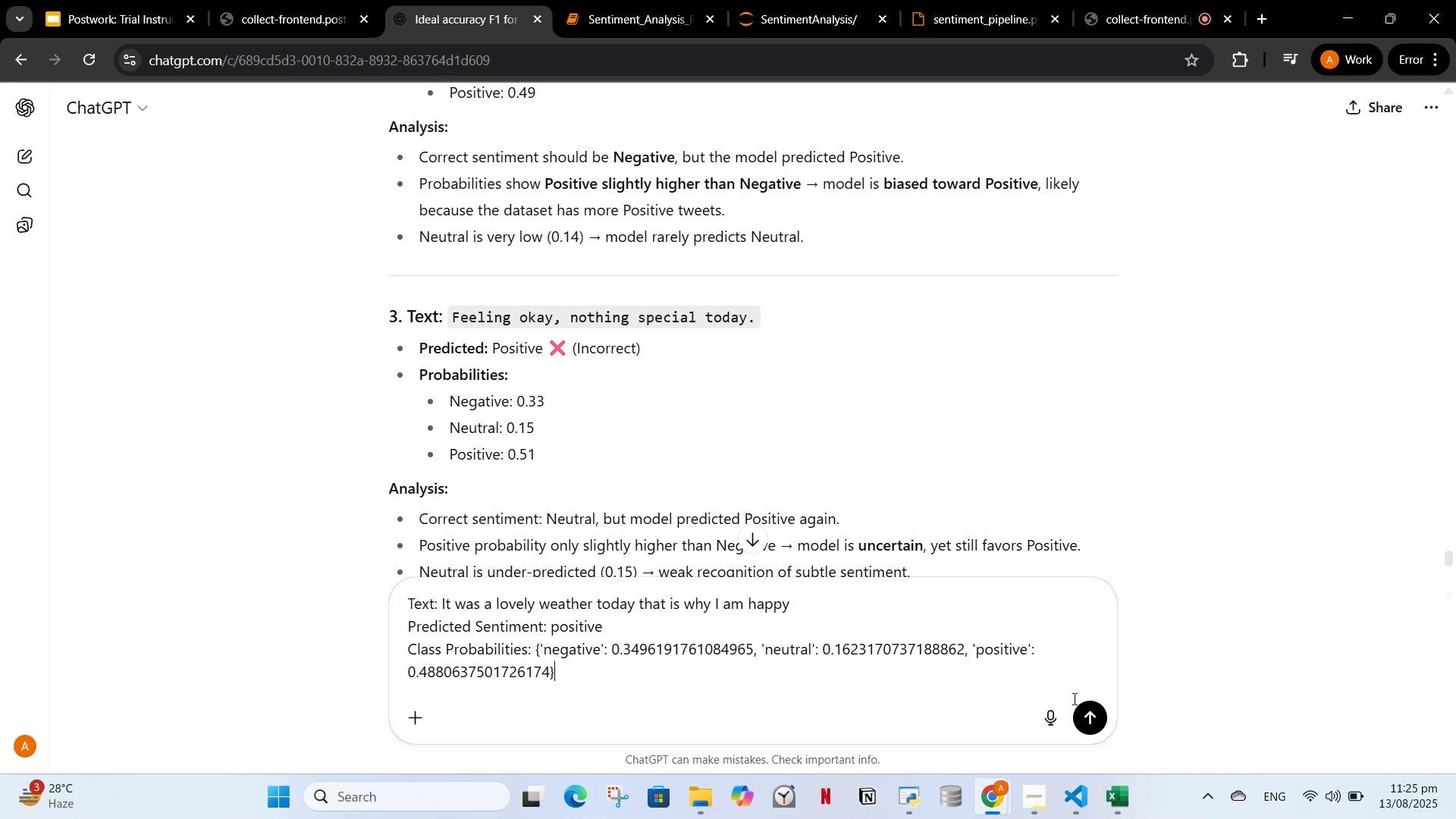 
left_click([1092, 720])
 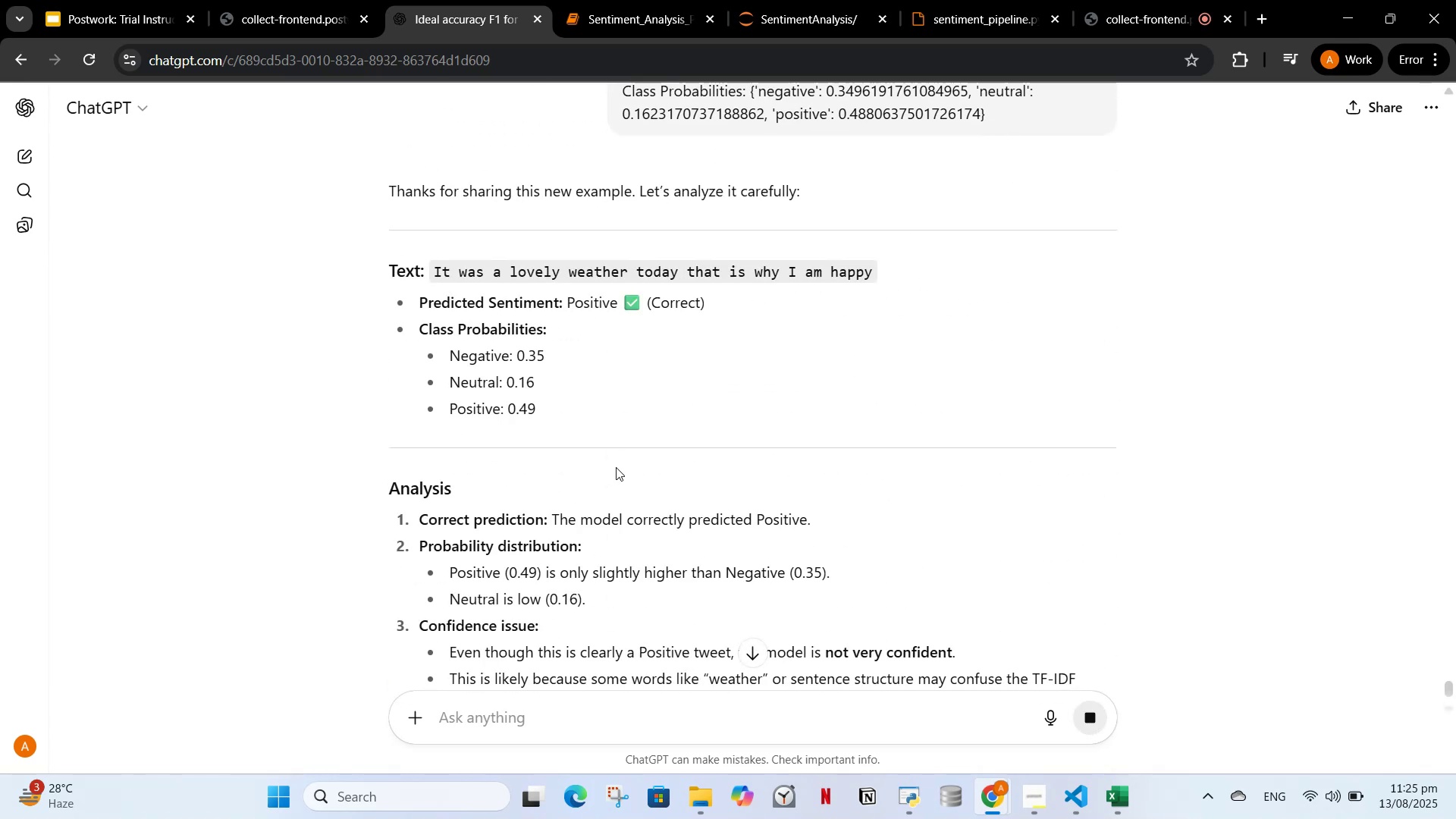 
wait(7.25)
 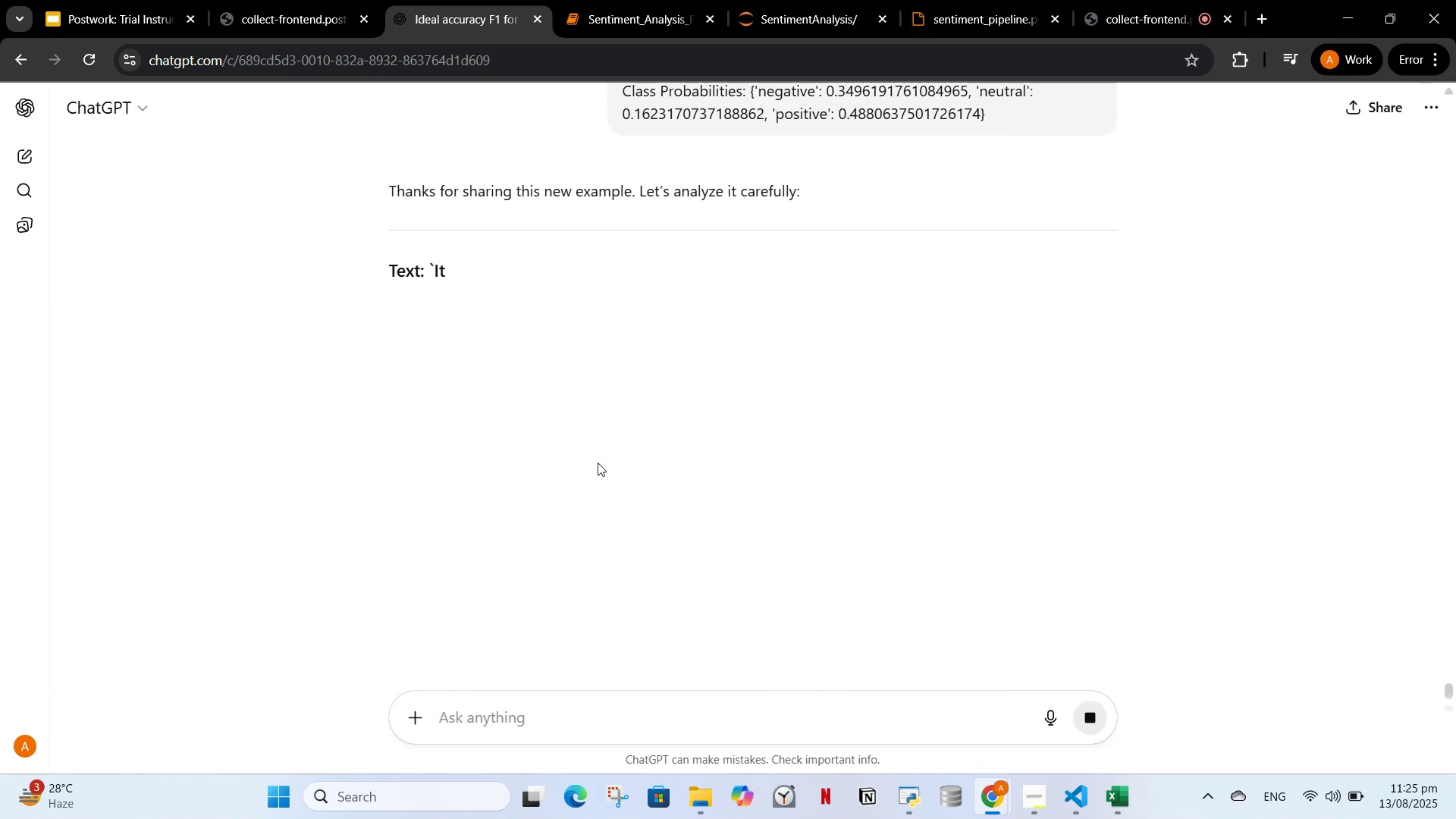 
scroll: coordinate [613, 466], scroll_direction: down, amount: 2.0
 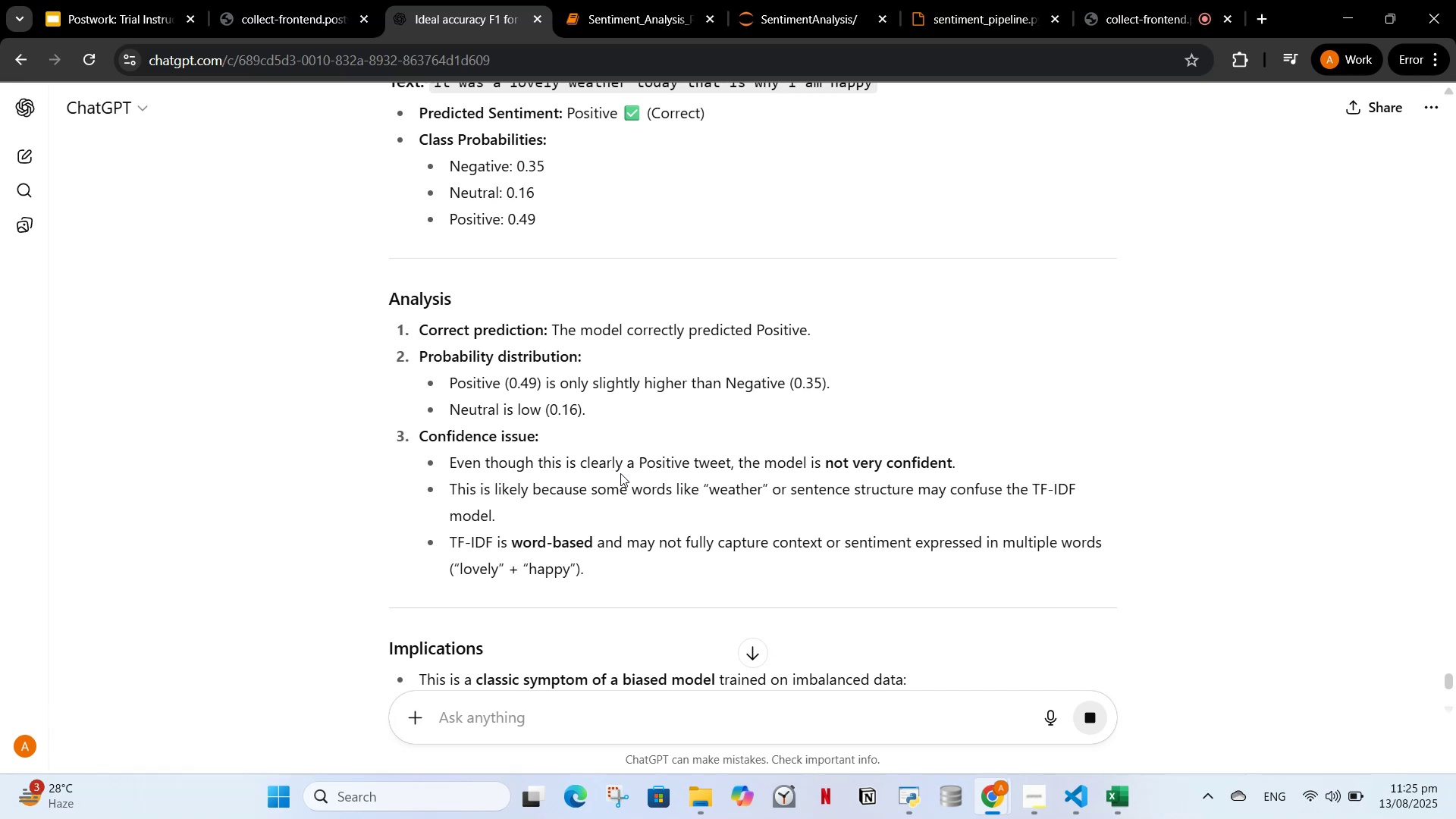 
left_click([779, 737])
 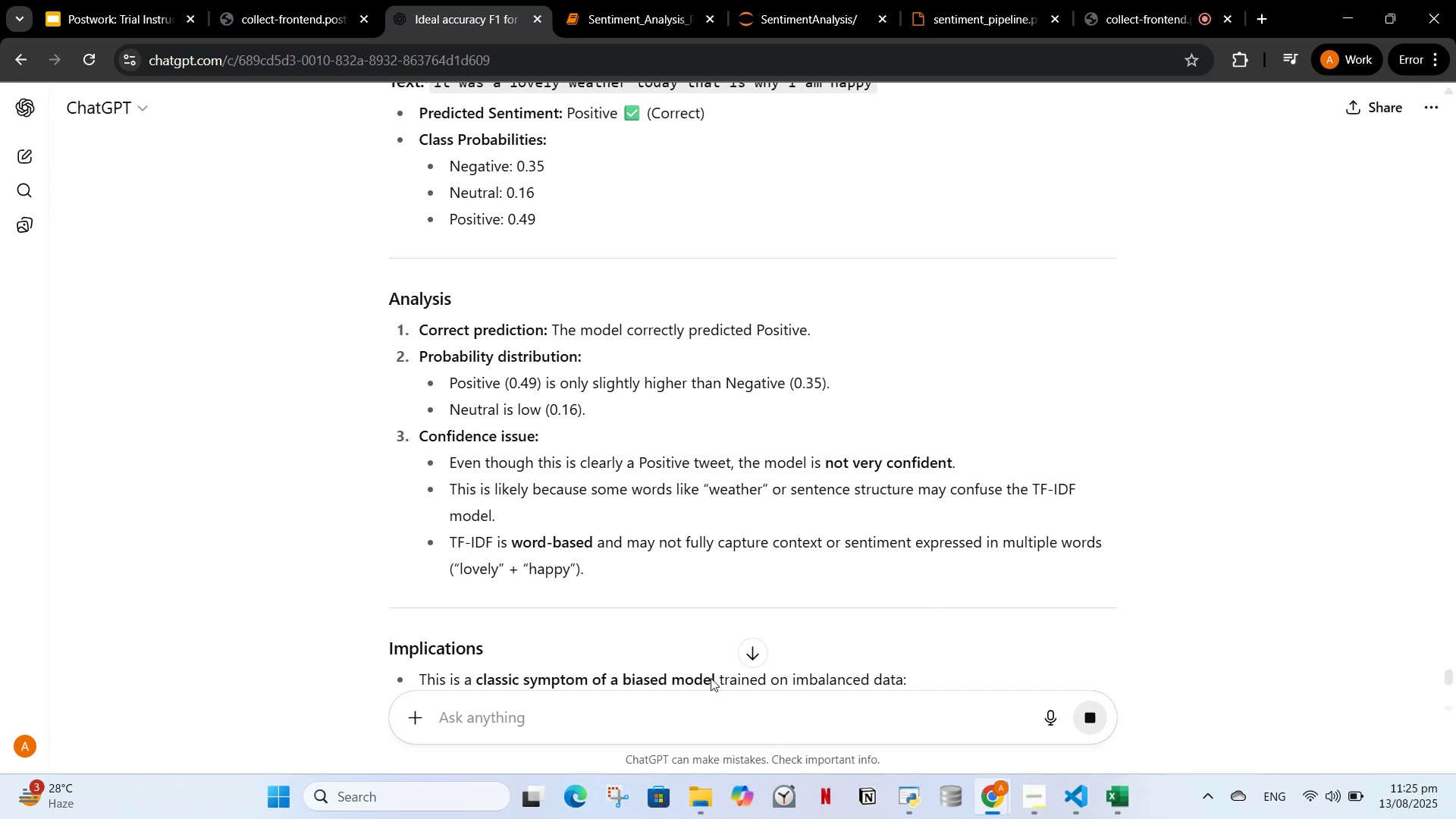 
scroll: coordinate [708, 588], scroll_direction: down, amount: 6.0
 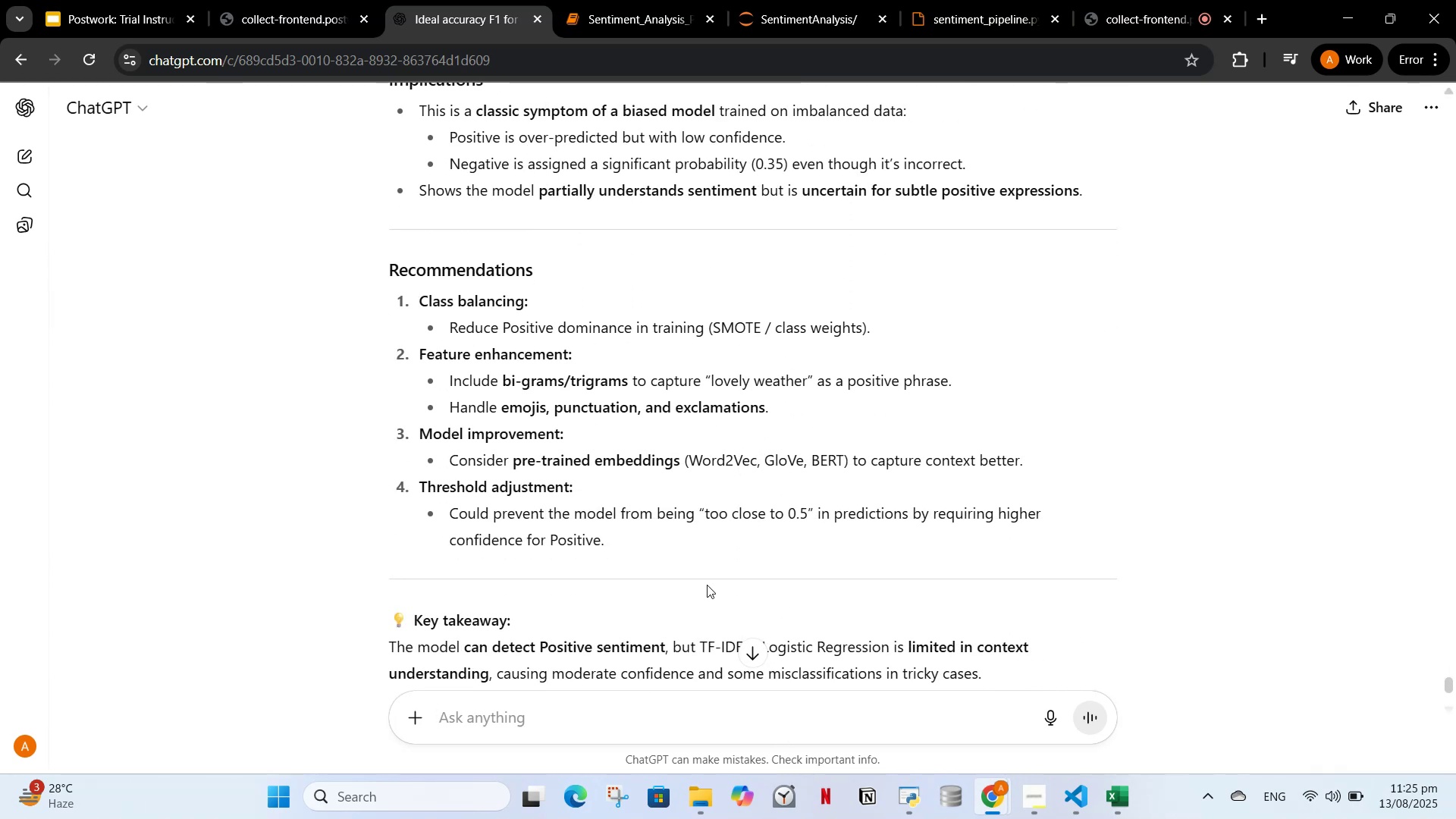 
scroll: coordinate [698, 585], scroll_direction: up, amount: 2.0
 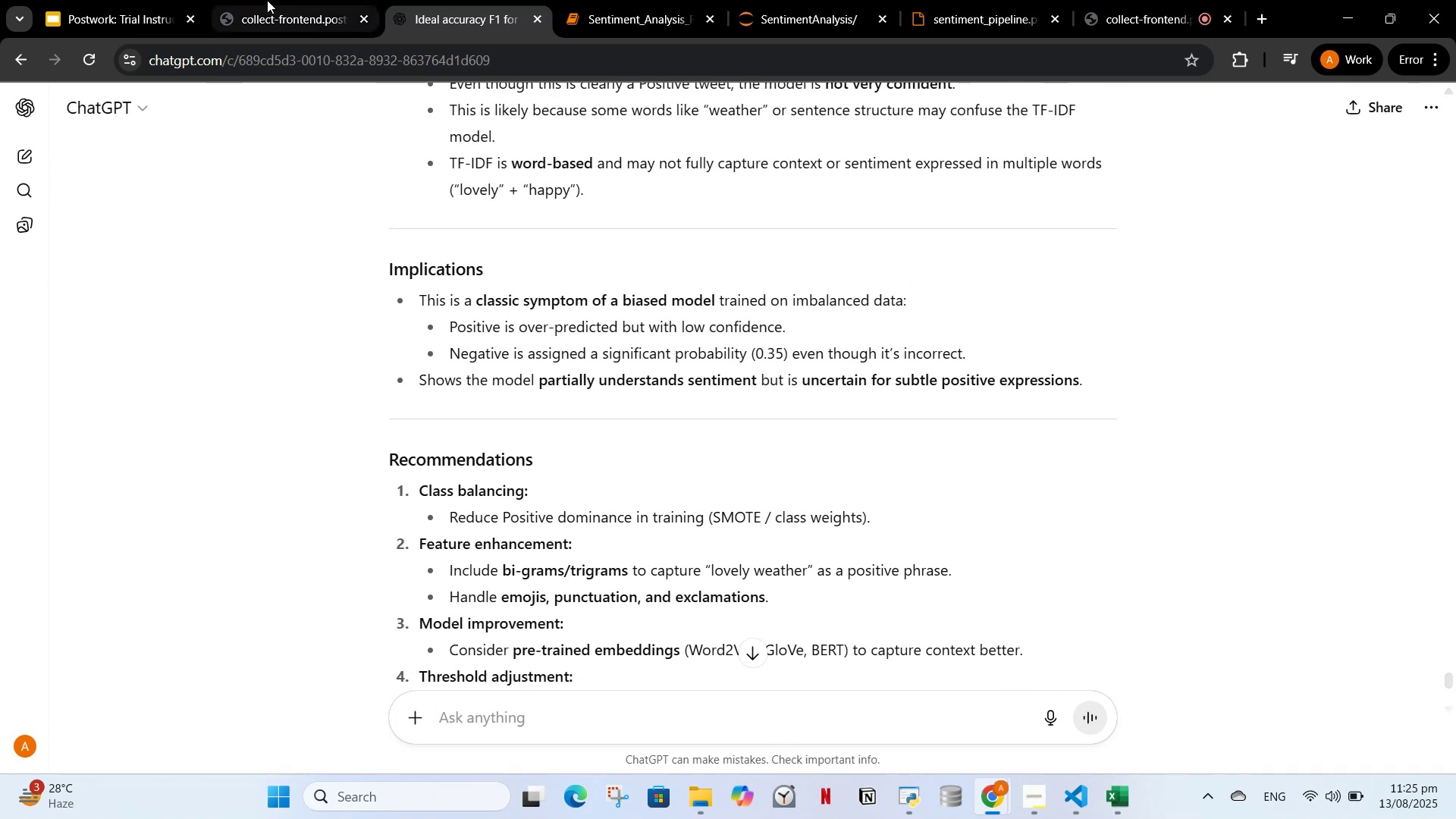 
left_click([264, 2])
 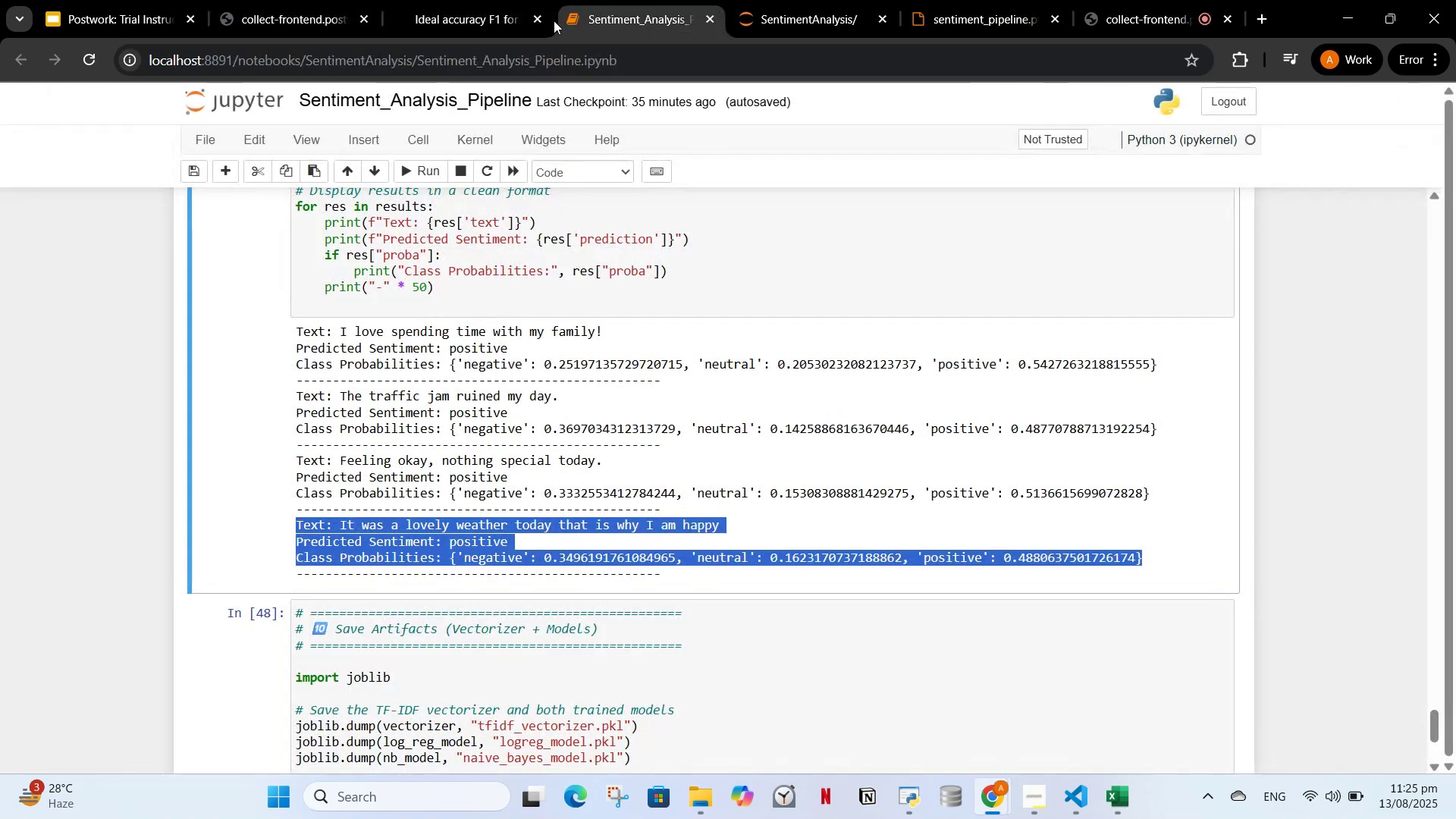 
left_click([454, 475])
 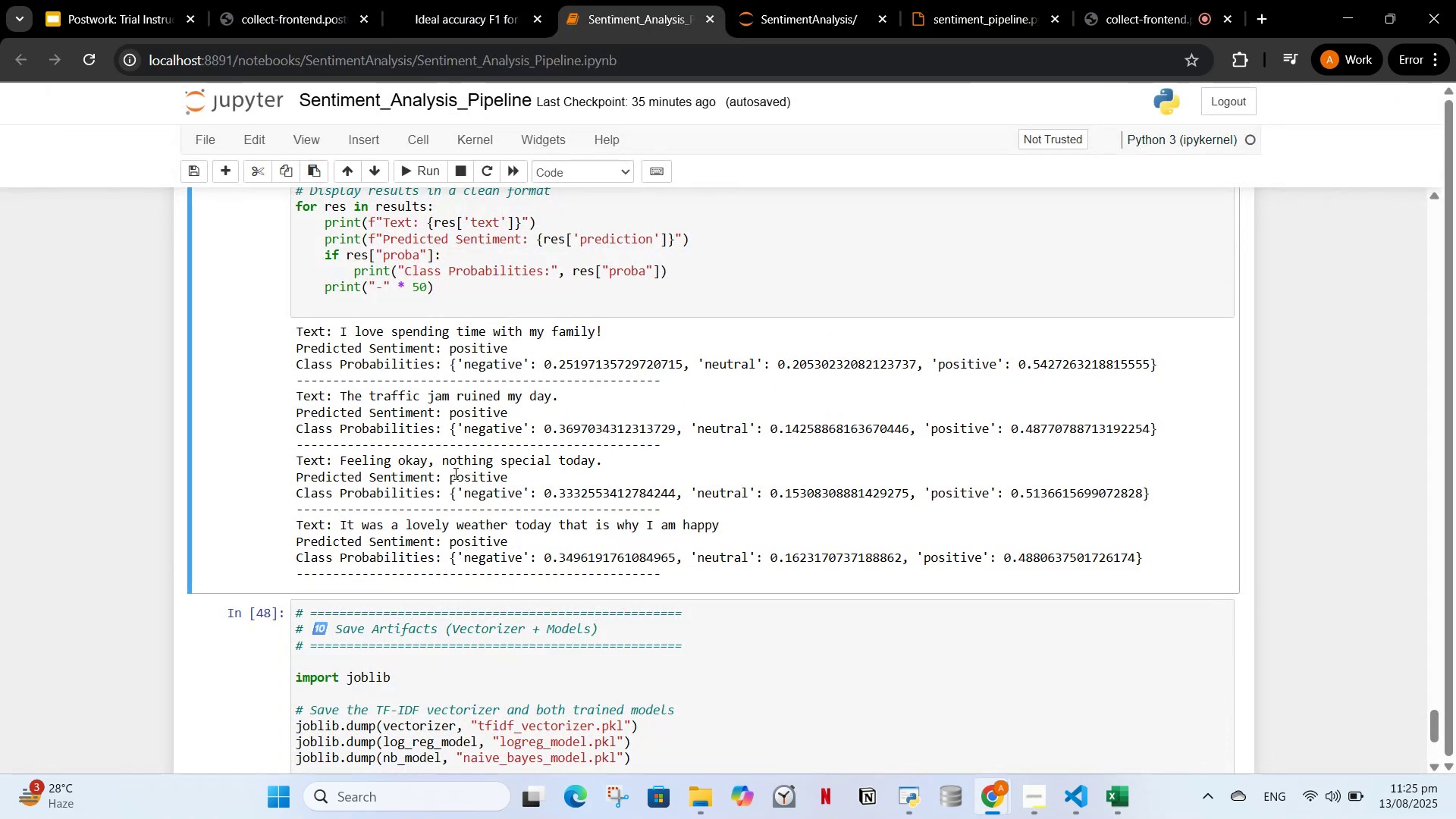 
scroll: coordinate [461, 474], scroll_direction: up, amount: 11.0
 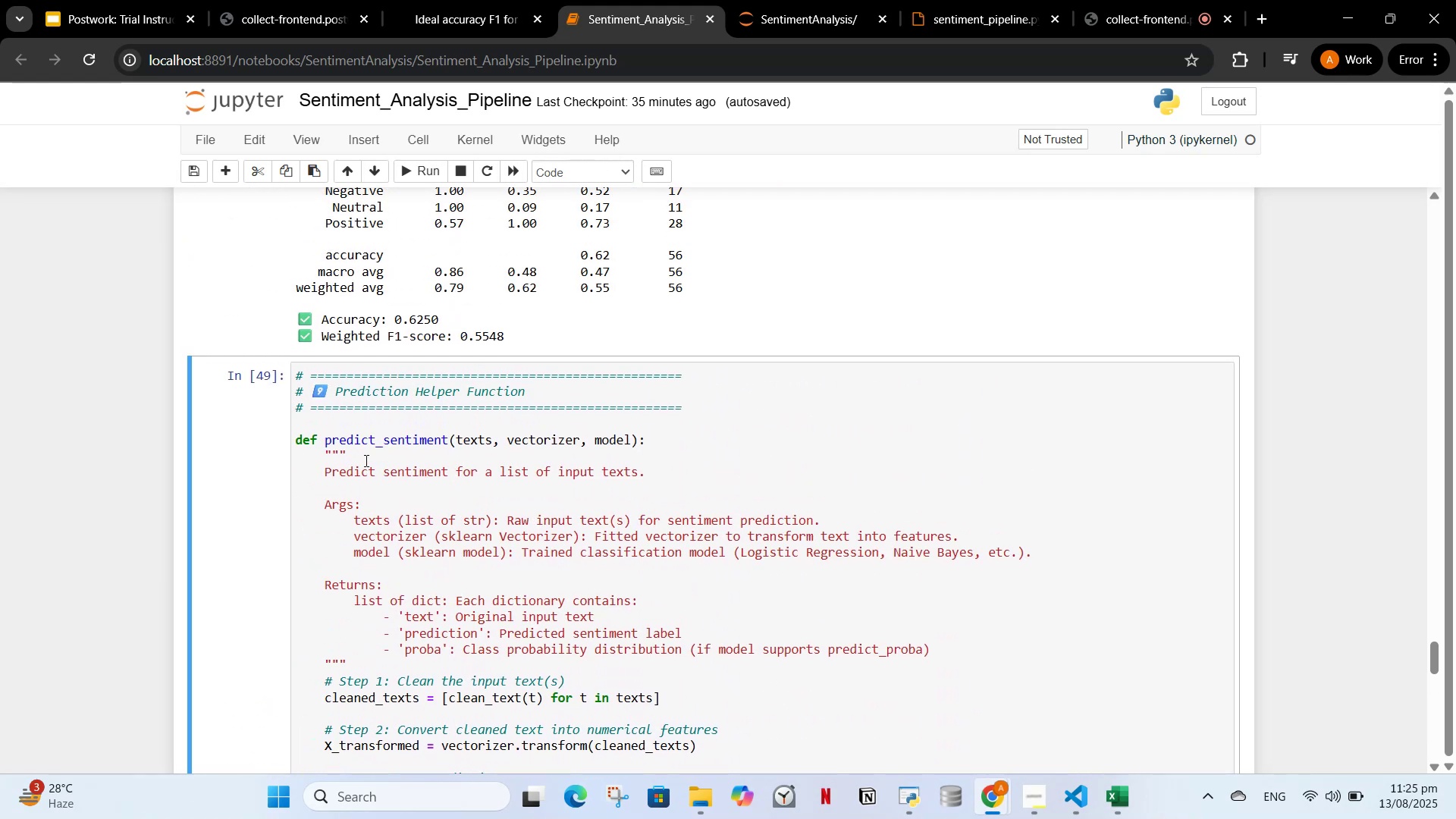 
scroll: coordinate [403, 445], scroll_direction: up, amount: 21.0
 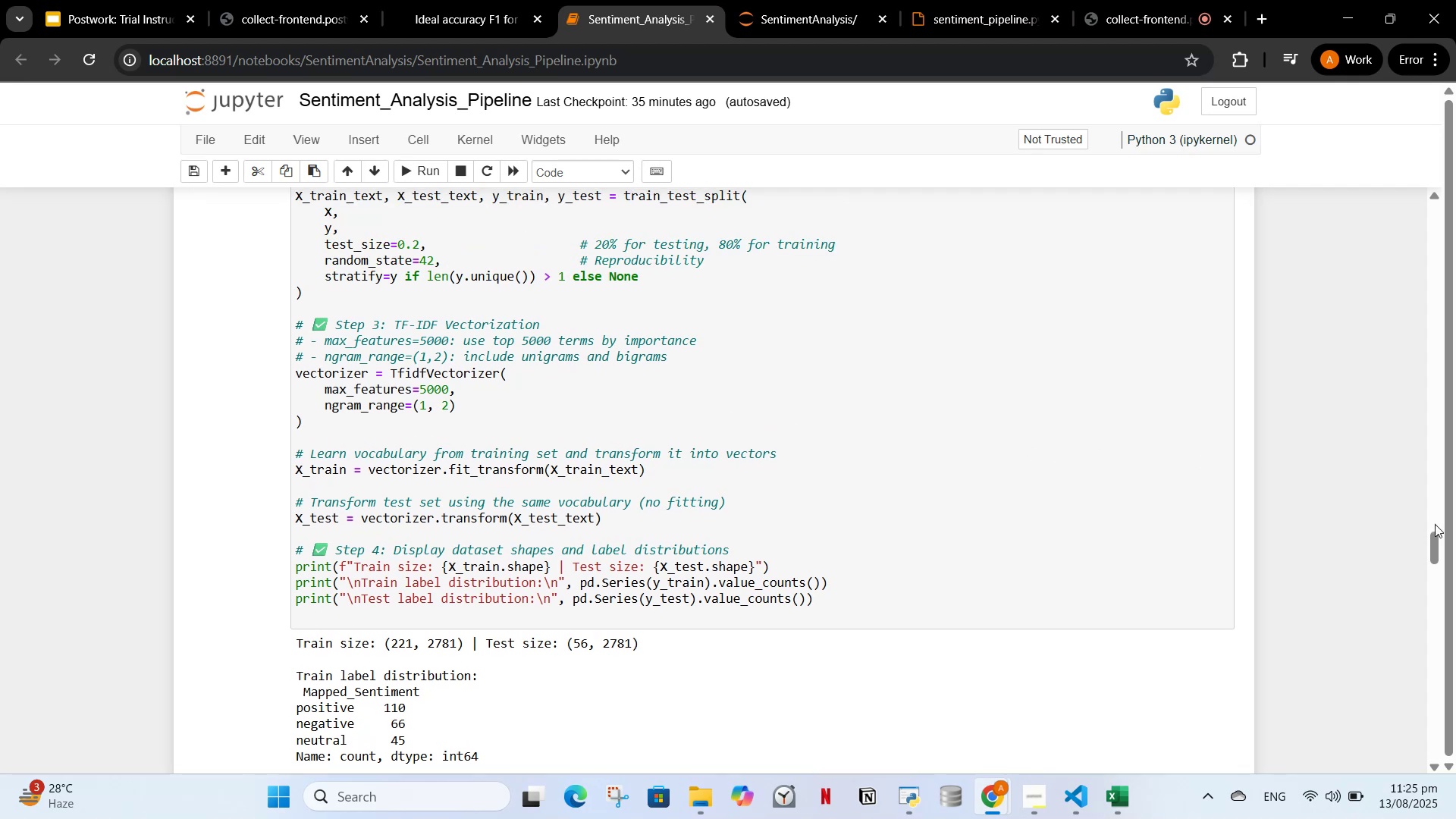 
left_click_drag(start_coordinate=[1438, 536], to_coordinate=[1438, 650])
 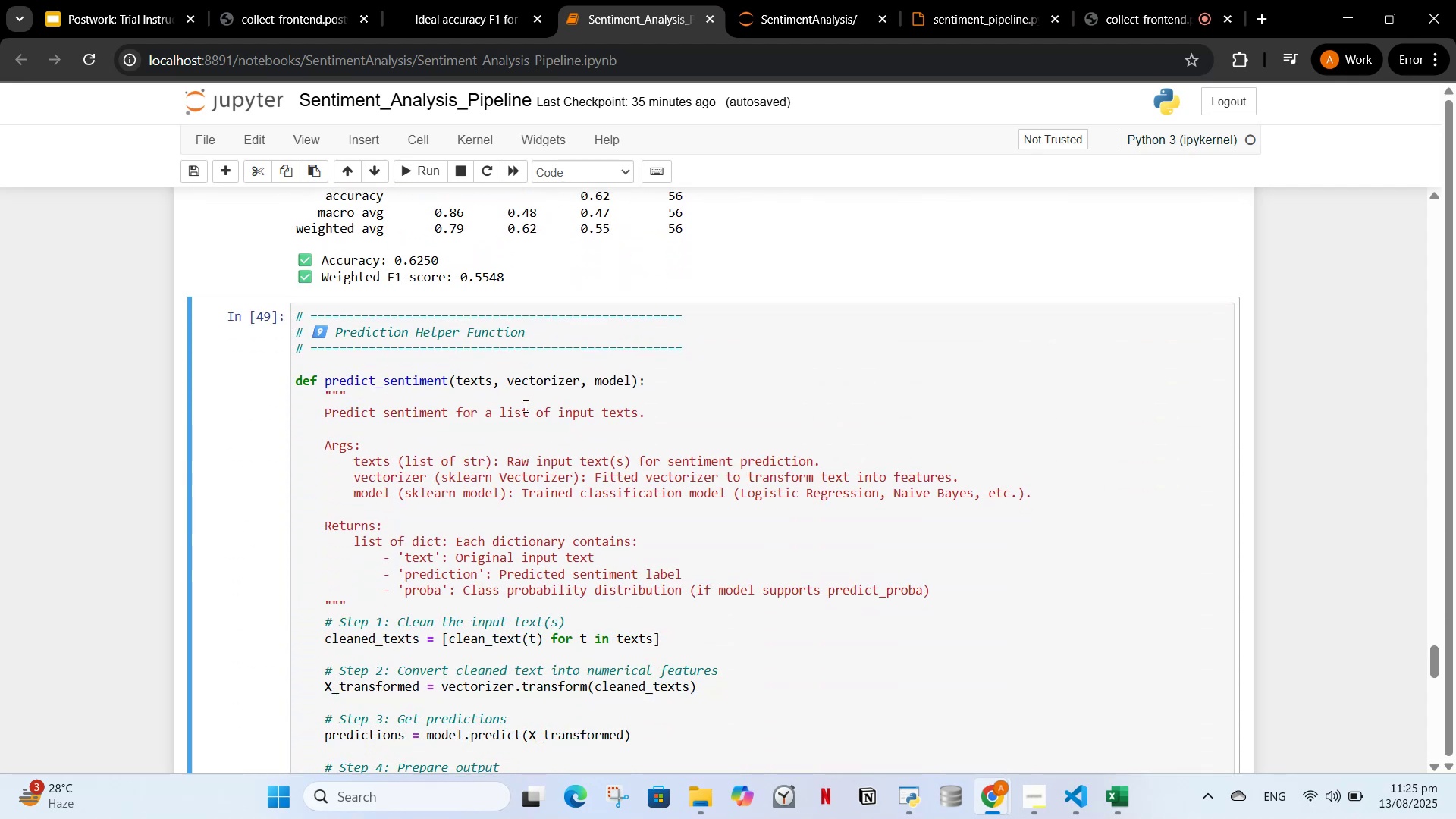 
left_click([526, 417])
 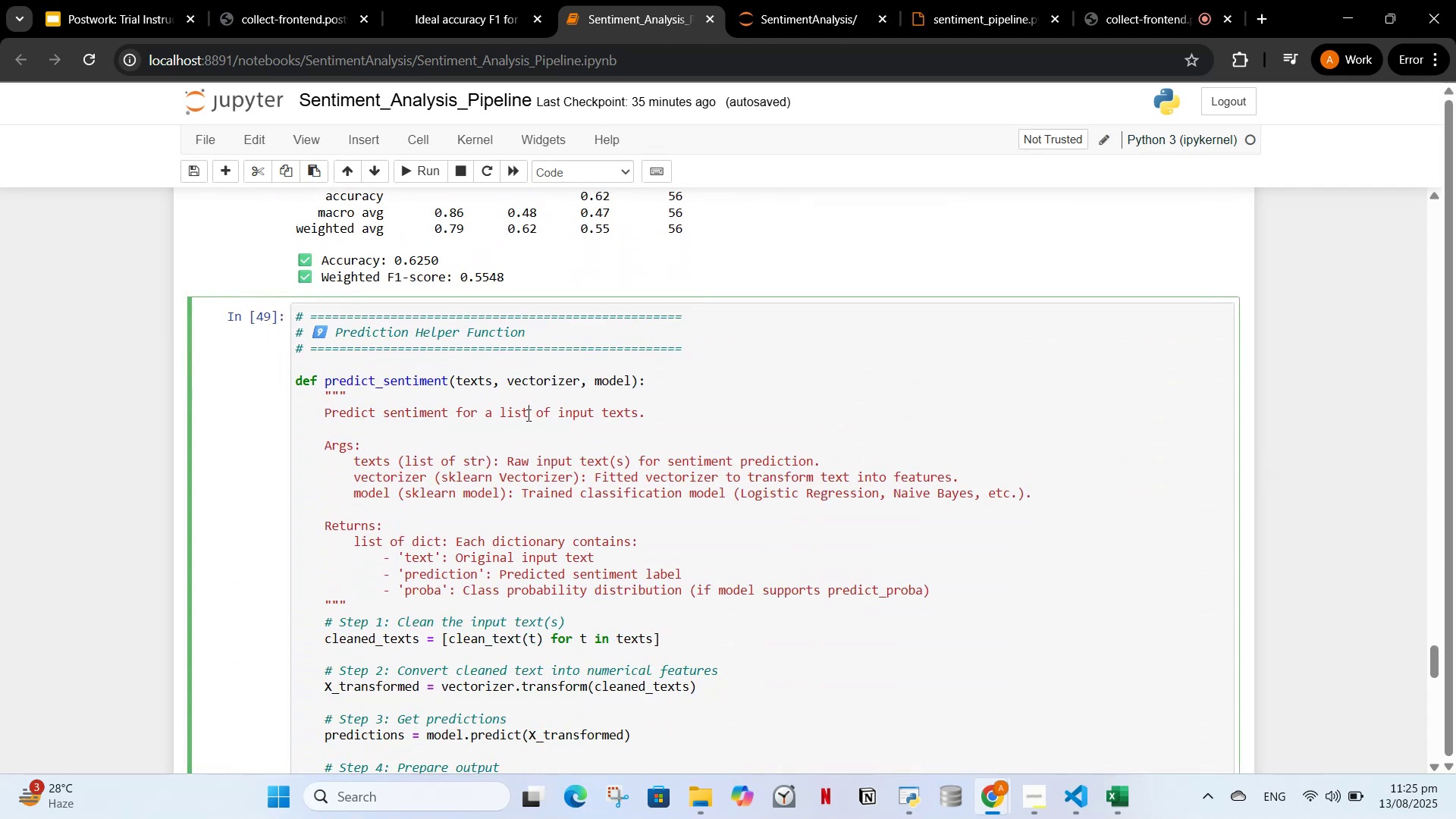 
scroll: coordinate [520, 406], scroll_direction: down, amount: 16.0
 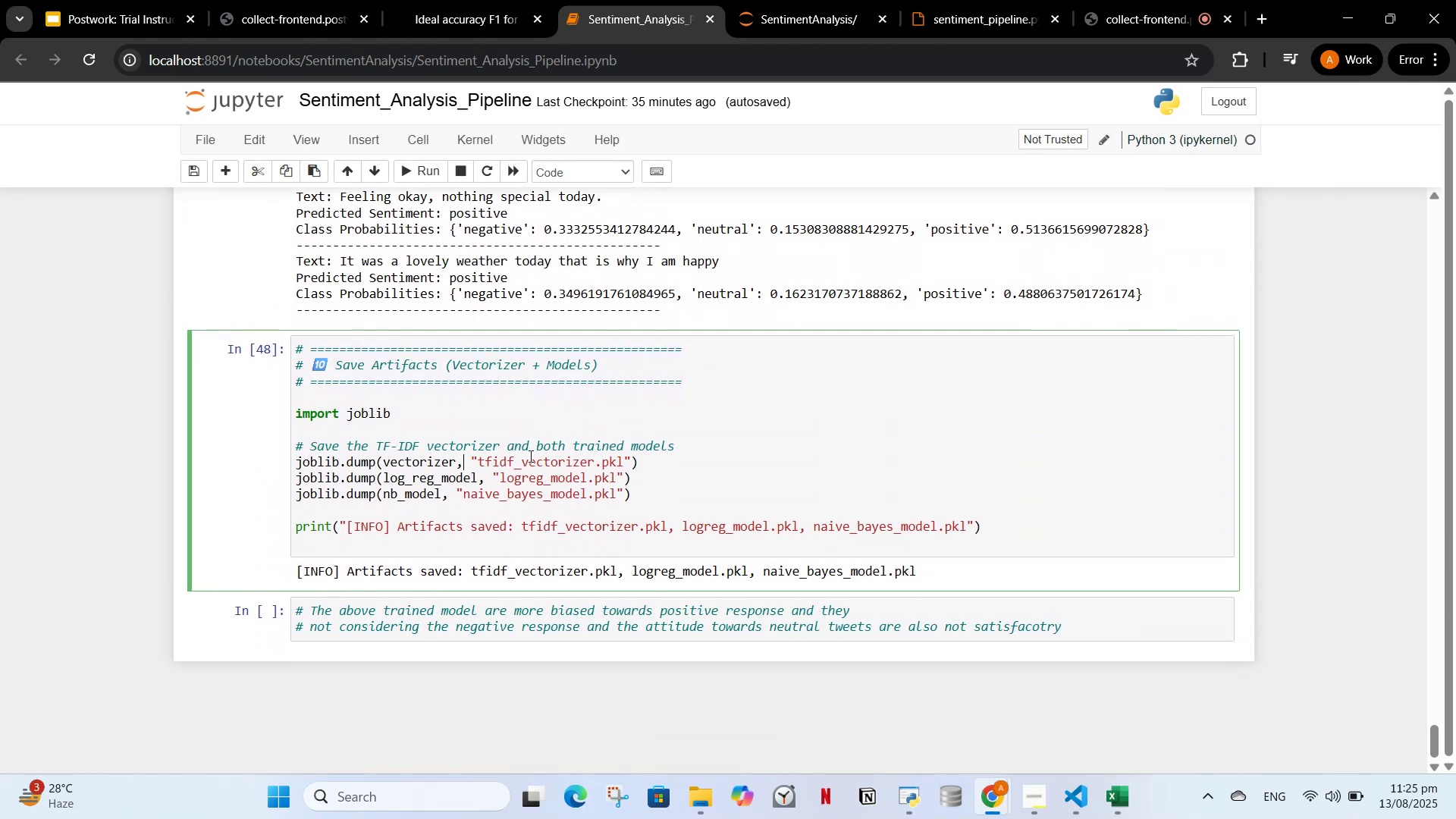 
scroll: coordinate [635, 494], scroll_direction: up, amount: 5.0
 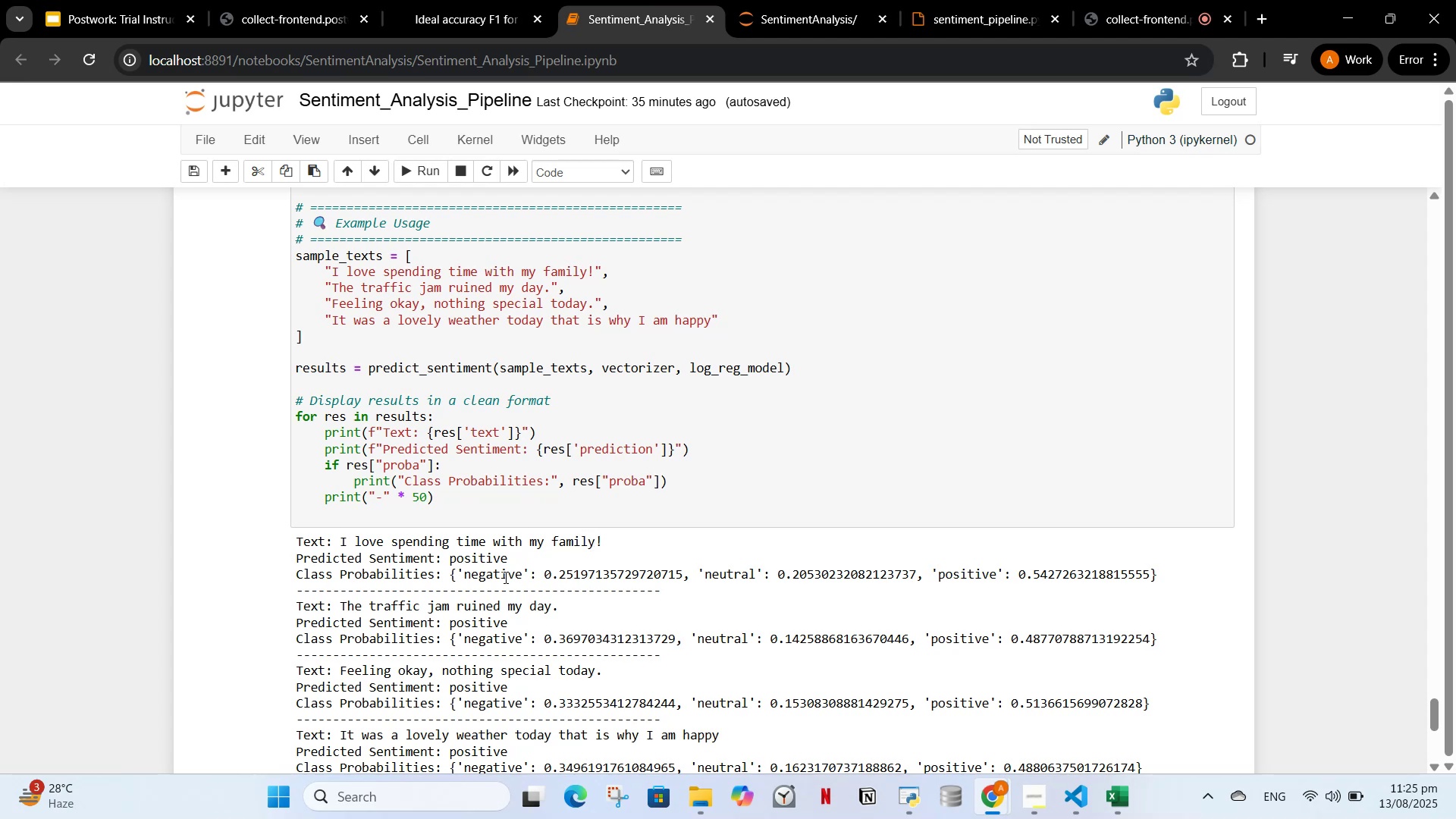 
left_click_drag(start_coordinate=[470, 569], to_coordinate=[895, 576])
 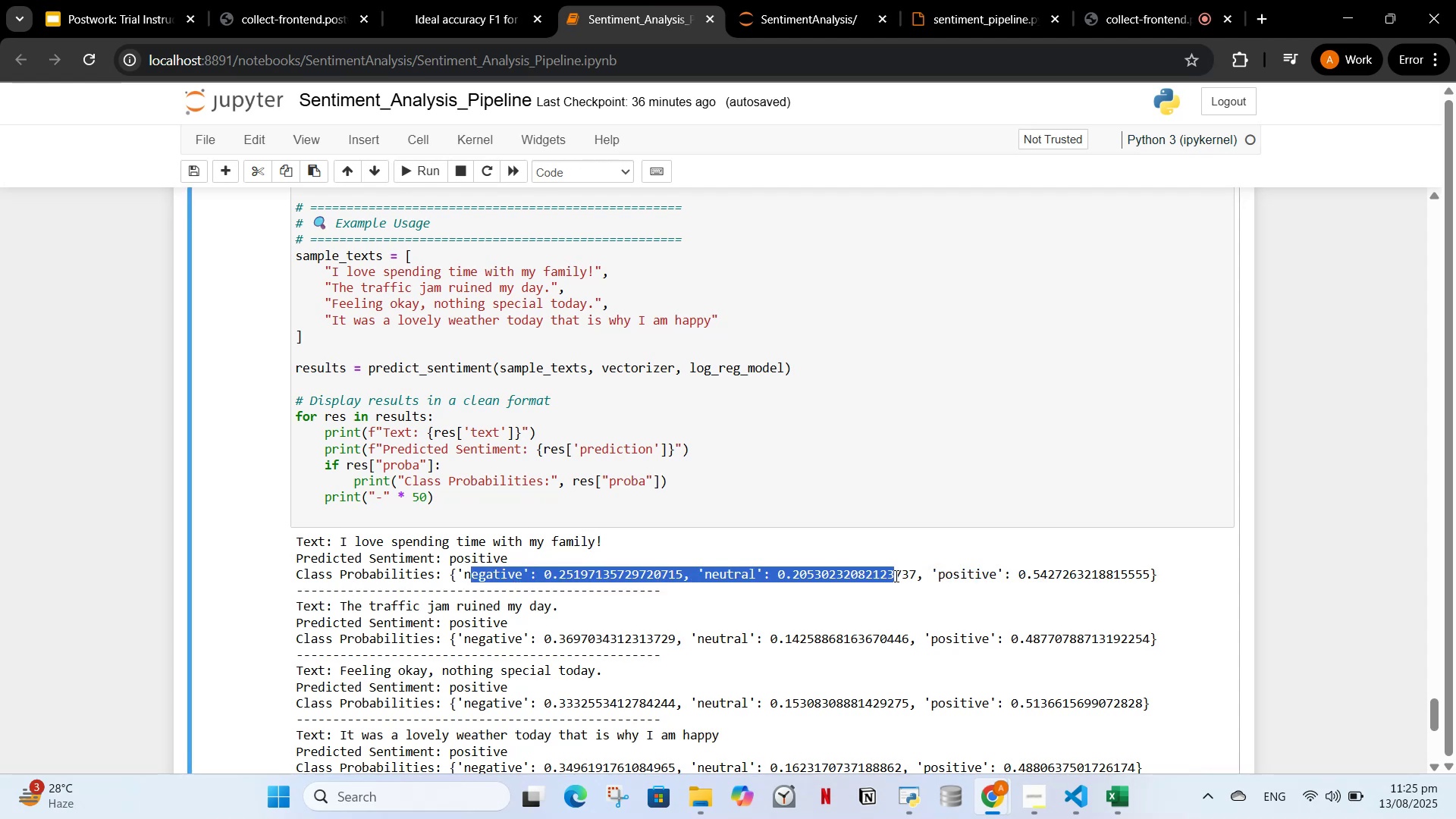 
left_click([895, 576])
 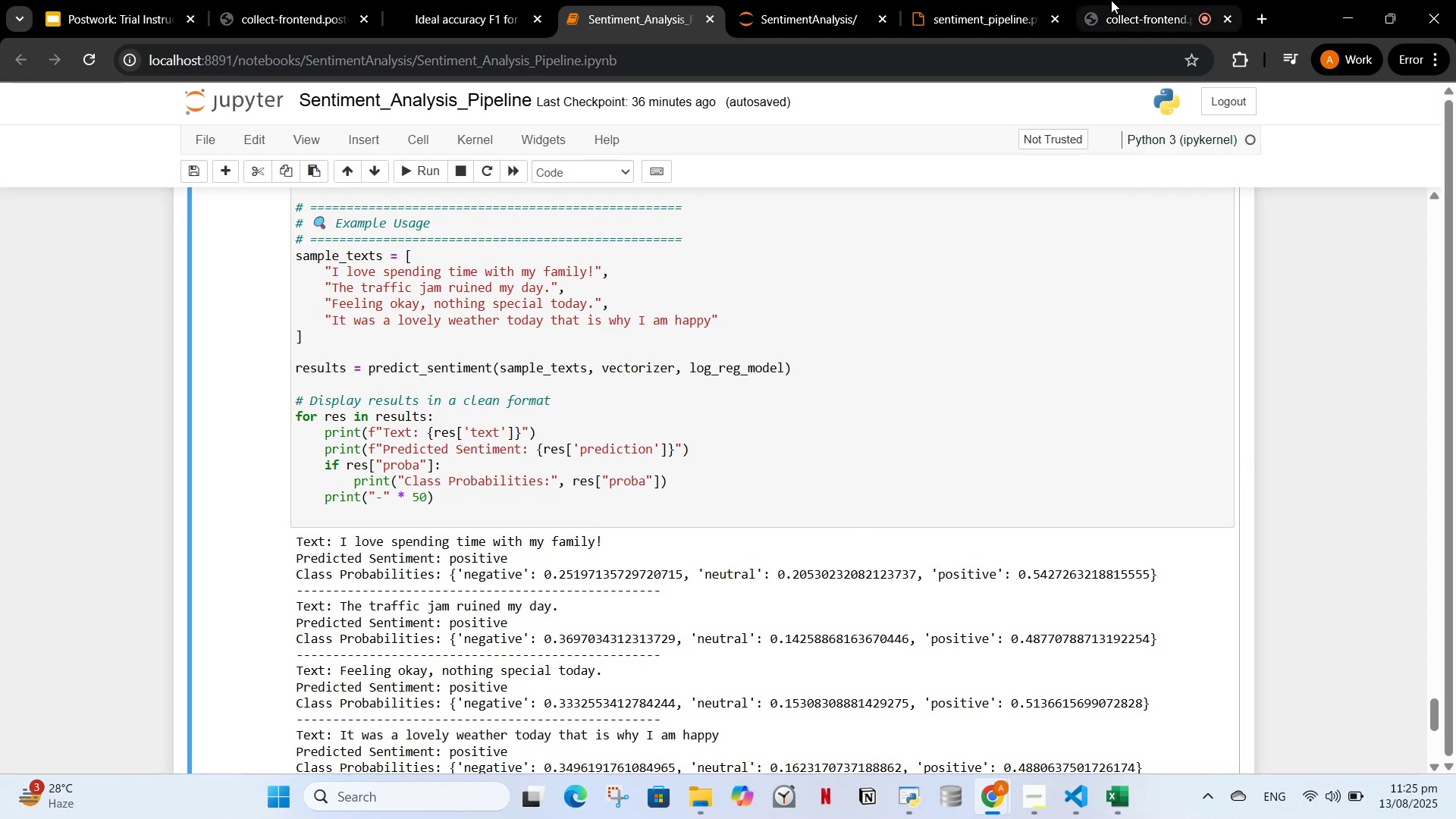 
left_click([1110, 1])
 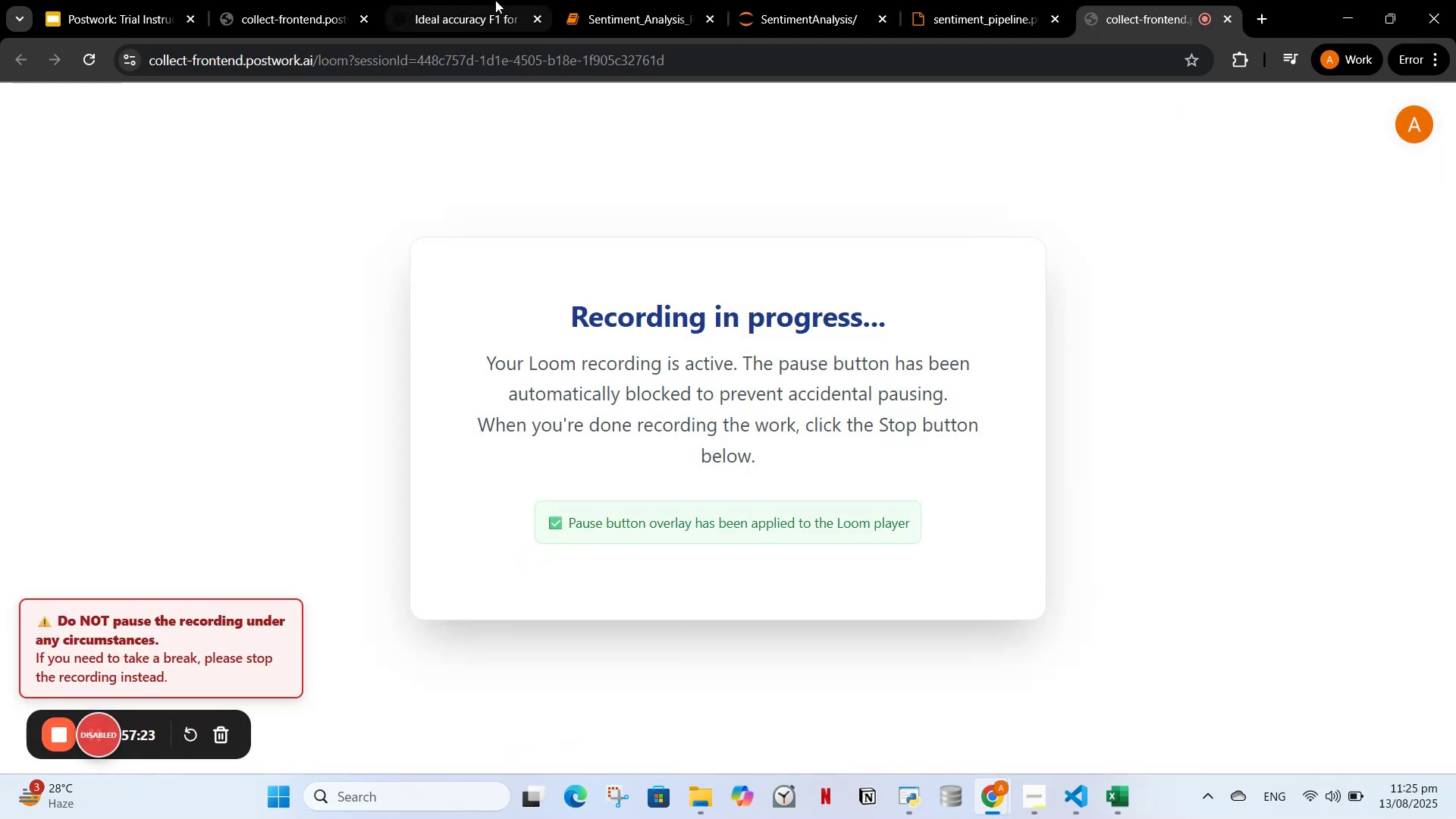 
left_click([479, 0])
 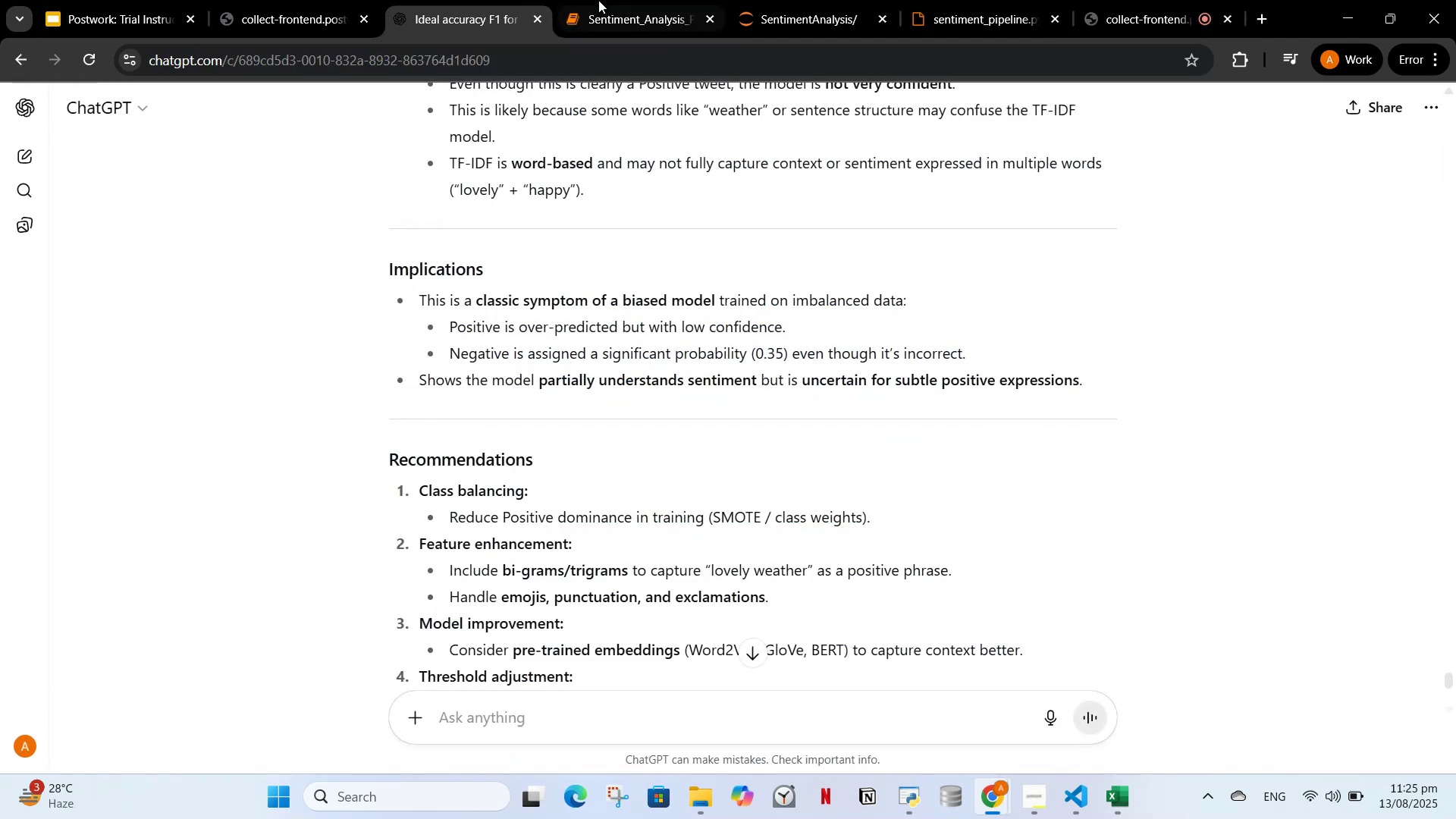 
left_click([592, 0])
 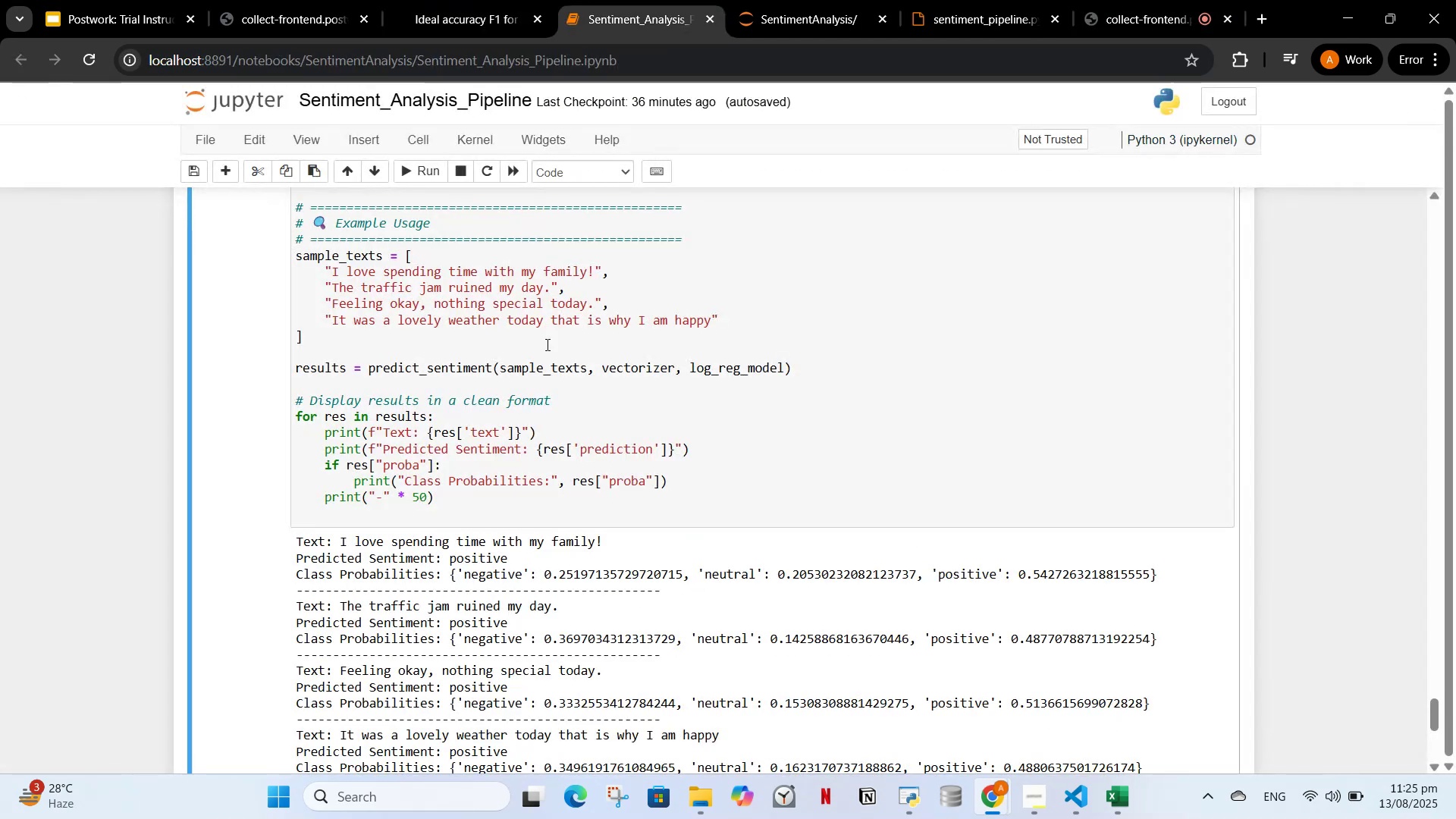 
scroll: coordinate [530, 366], scroll_direction: up, amount: 43.0
 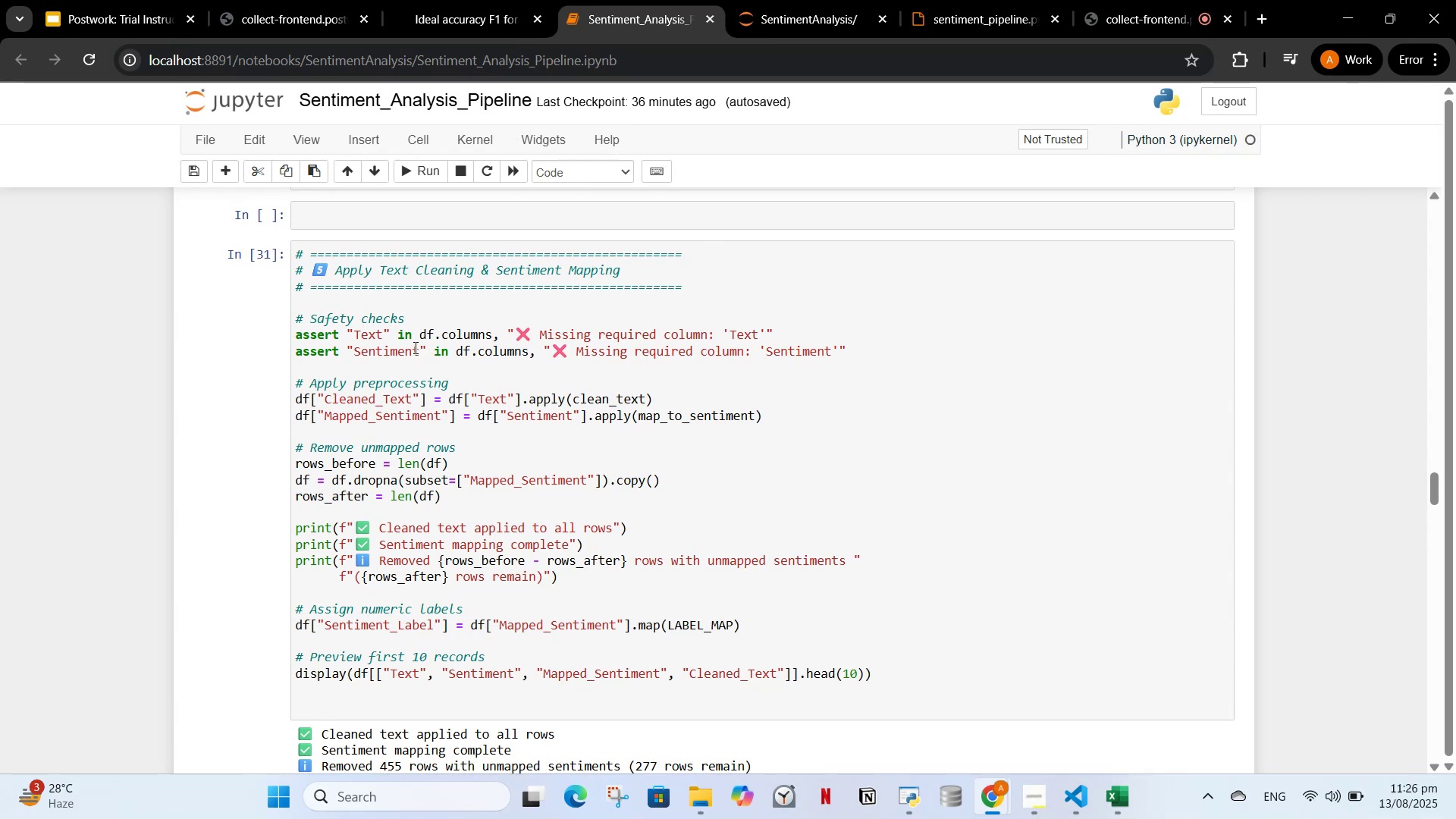 
left_click([362, 312])
 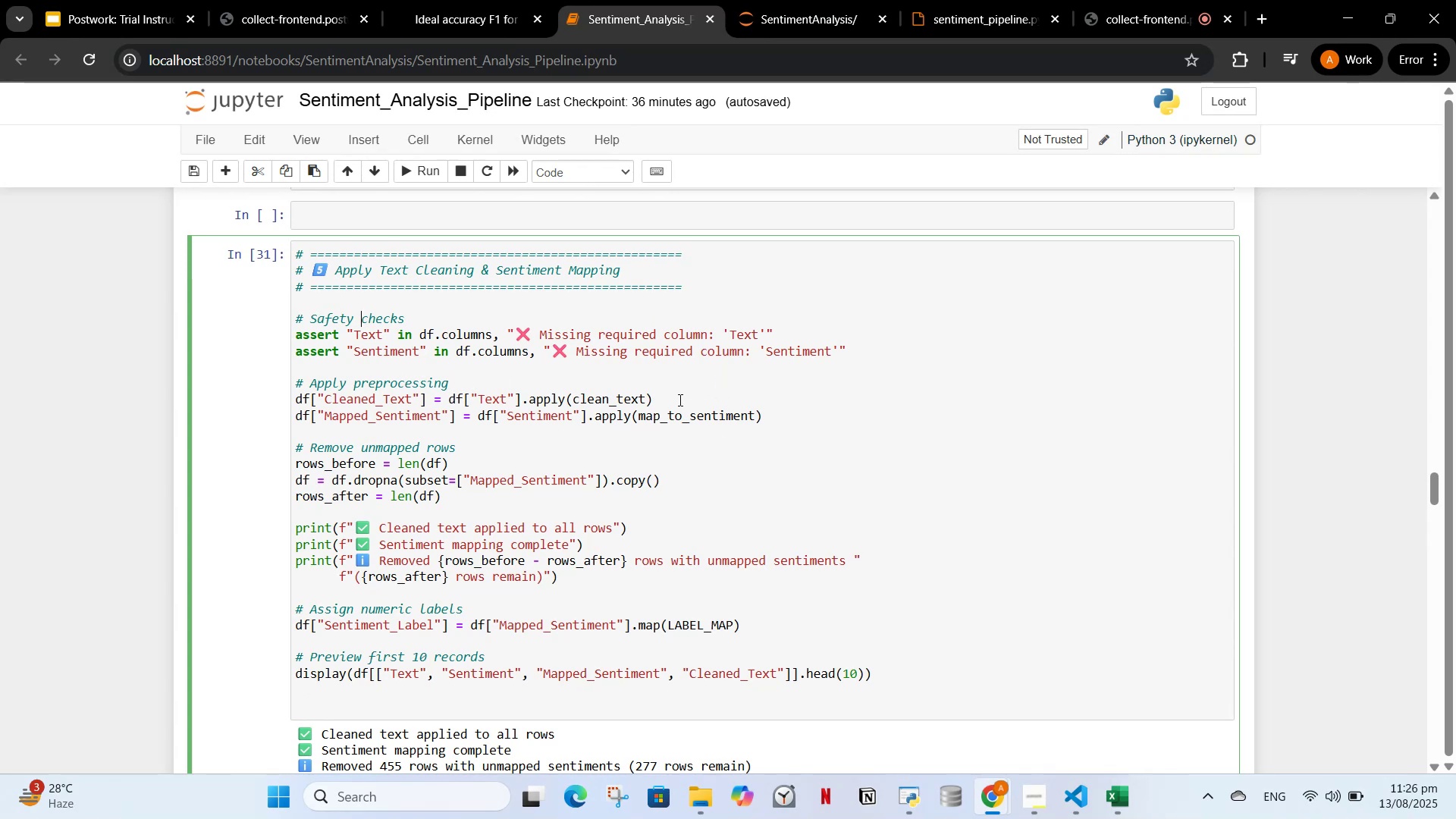 
scroll: coordinate [639, 431], scroll_direction: up, amount: 5.0
 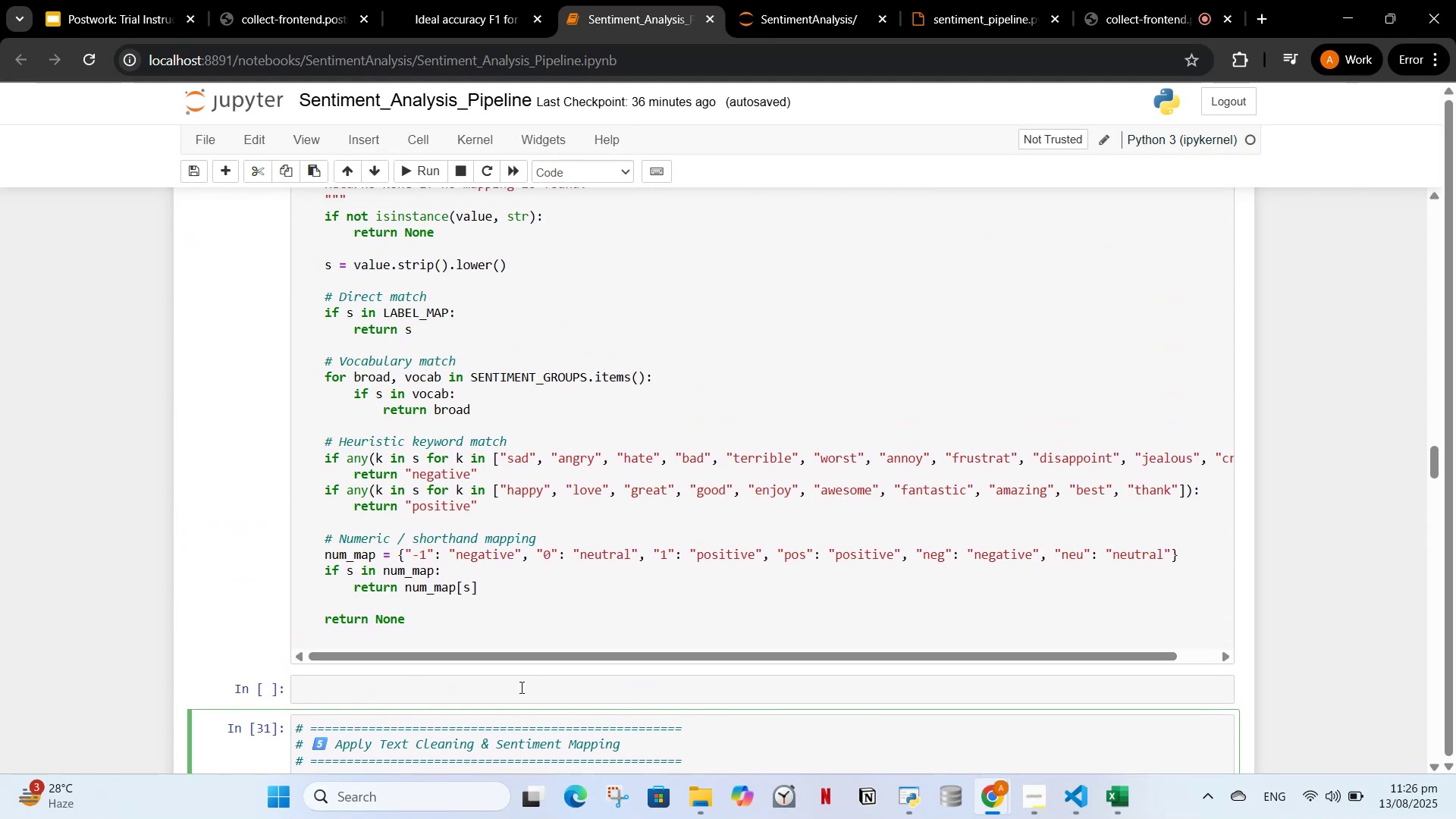 
left_click_drag(start_coordinate=[531, 651], to_coordinate=[514, 626])
 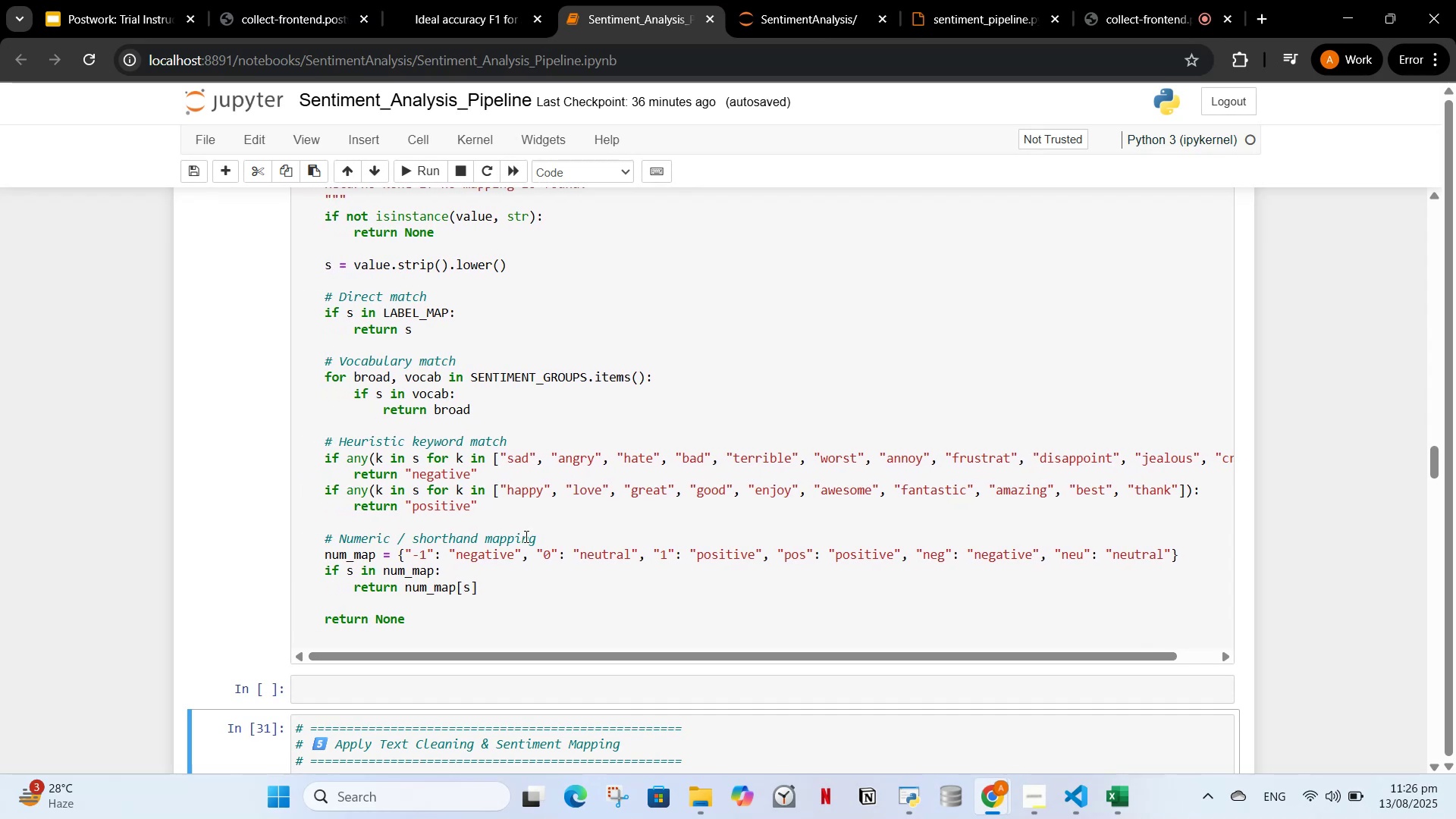 
scroll: coordinate [557, 476], scroll_direction: up, amount: 17.0
 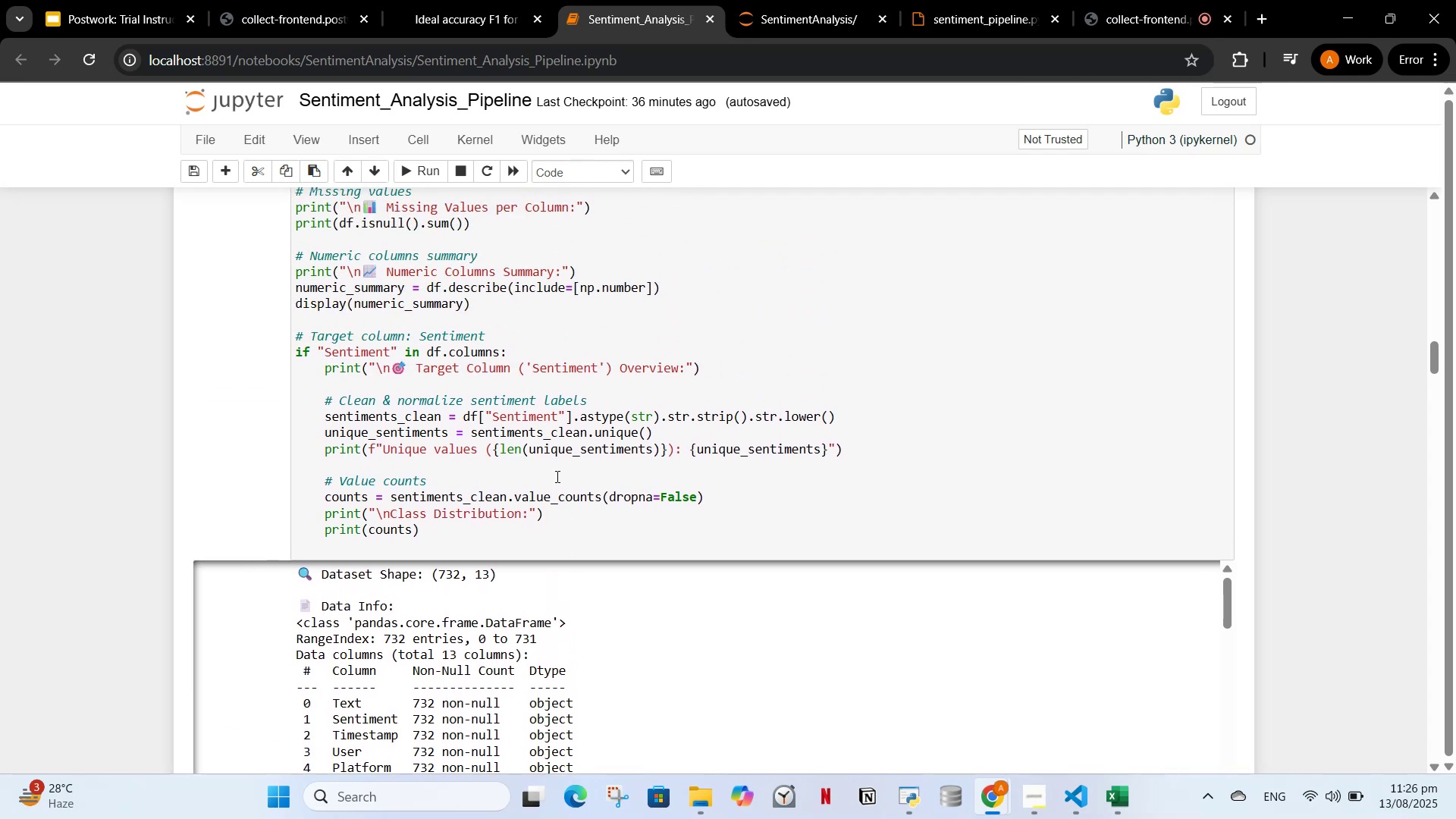 
scroll: coordinate [491, 421], scroll_direction: up, amount: 8.0
 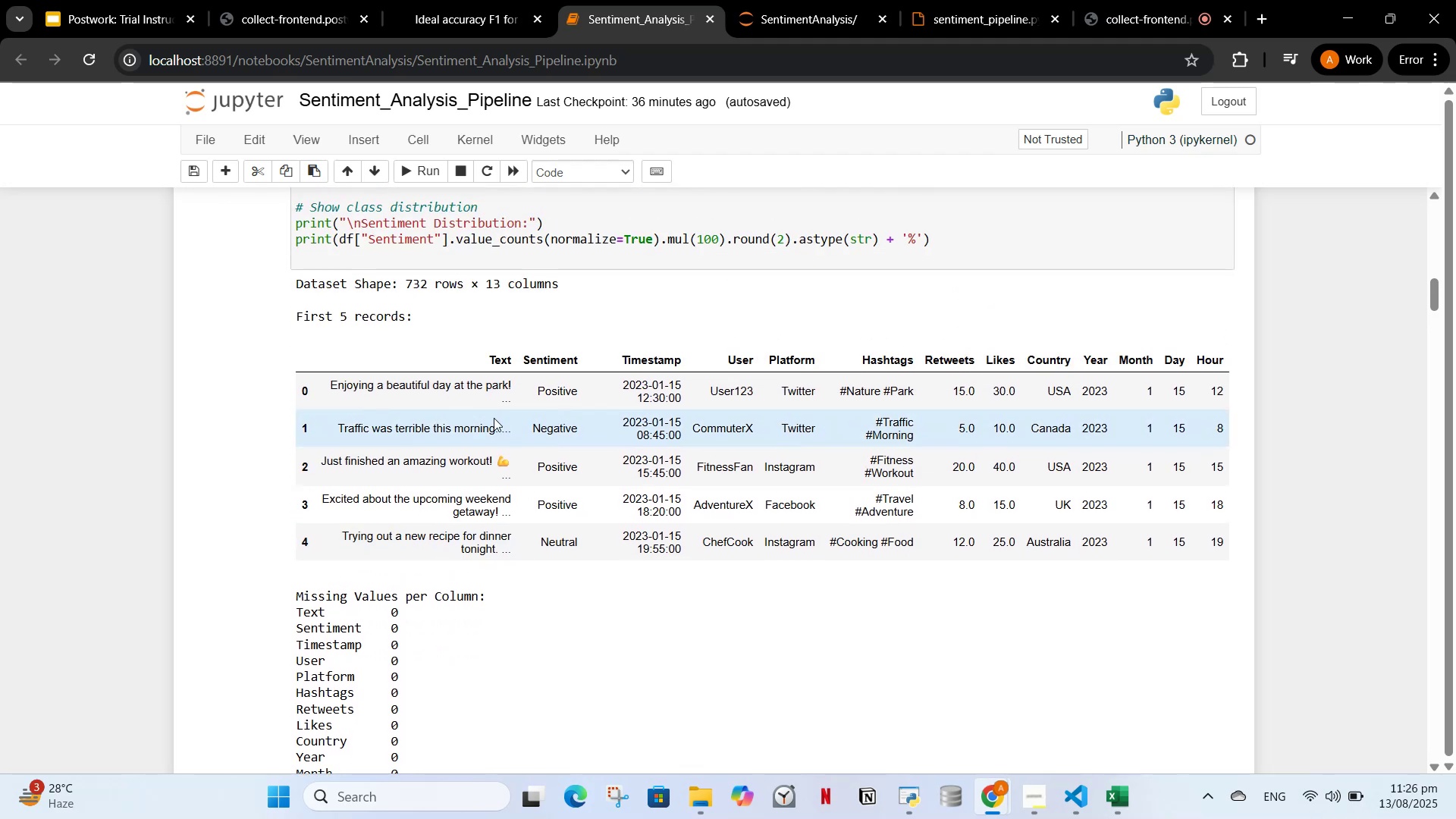 
scroll: coordinate [596, 446], scroll_direction: up, amount: 2.0
 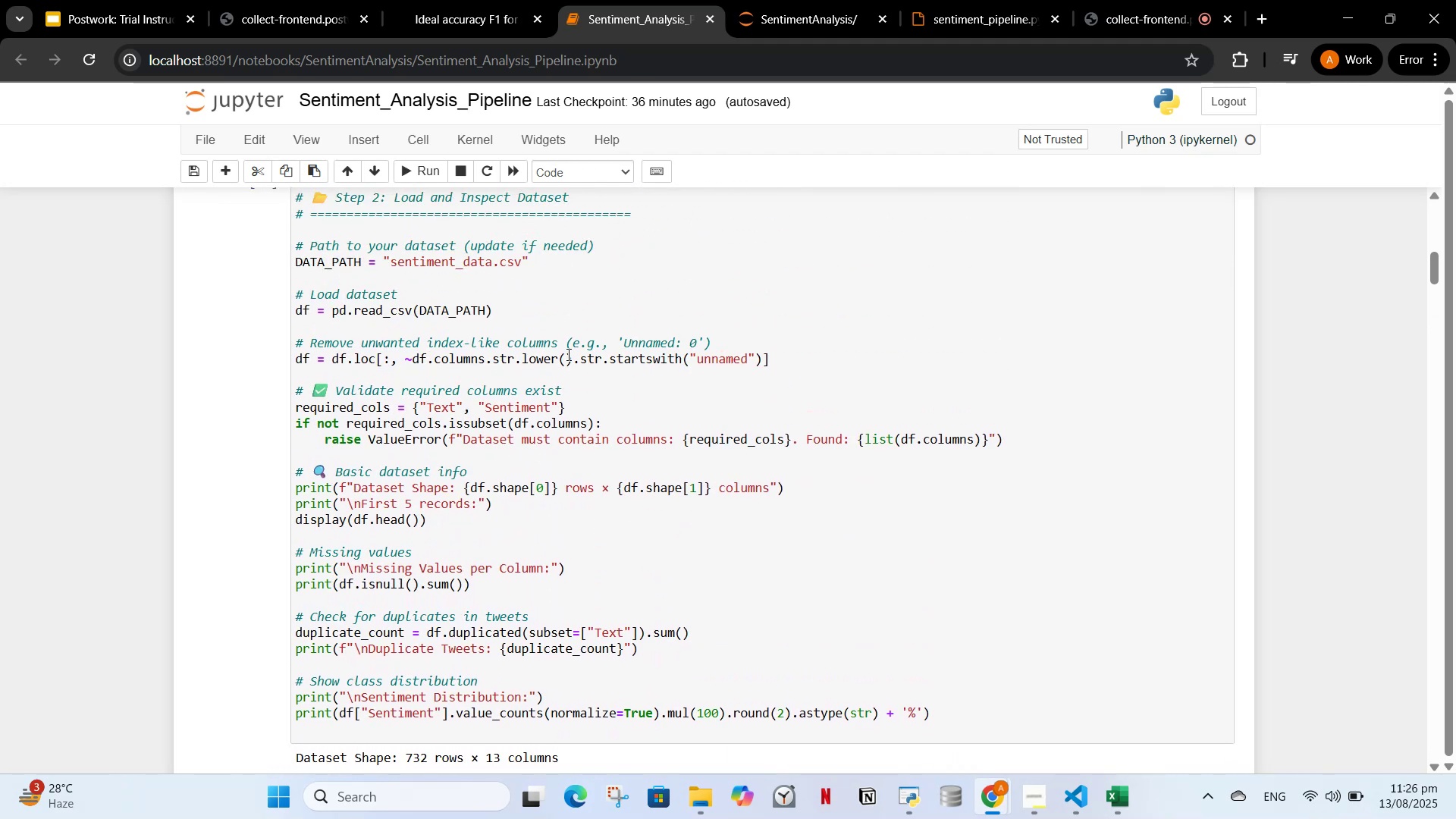 
wait(8.13)
 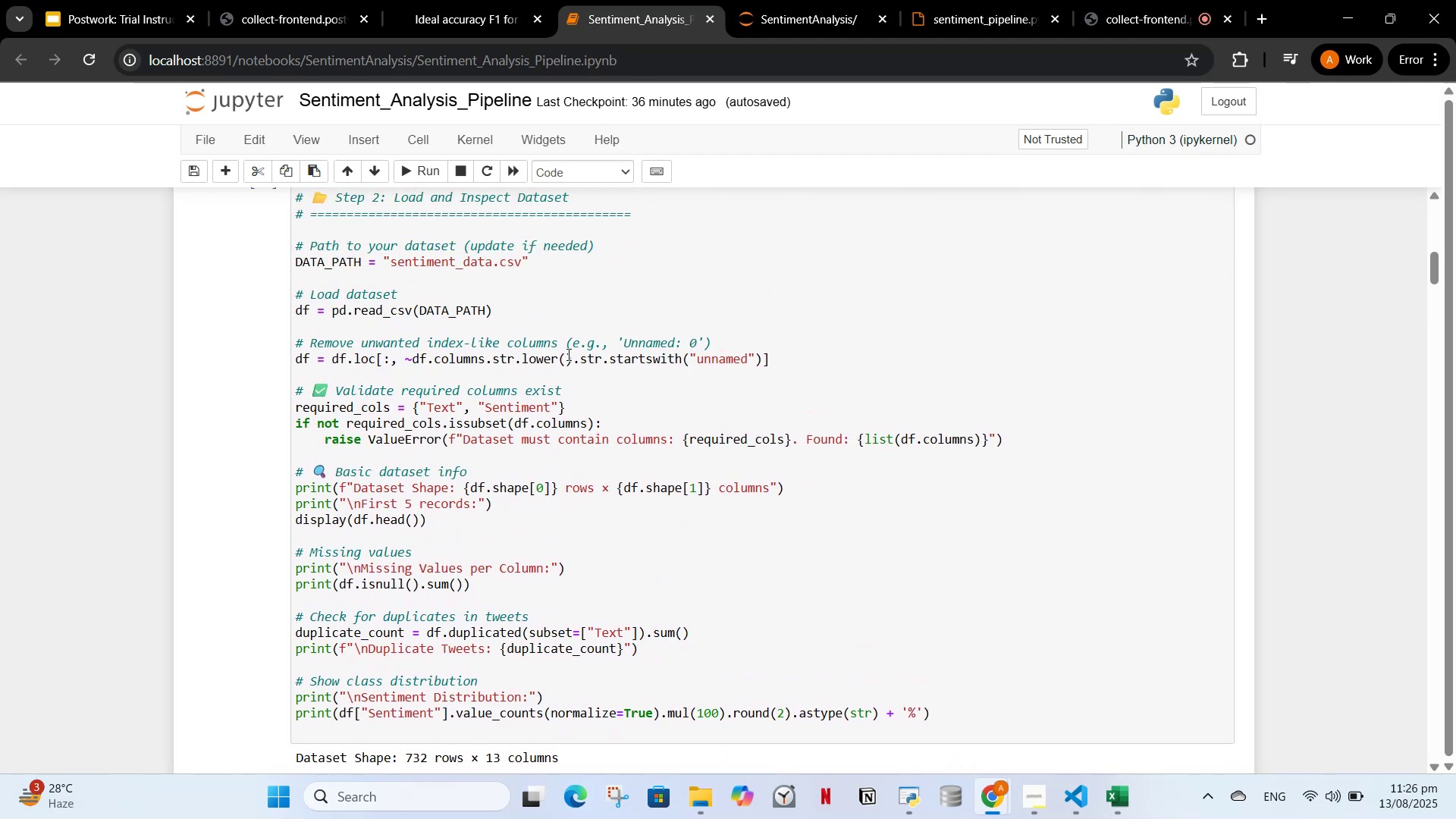 
scroll: coordinate [504, 601], scroll_direction: down, amount: 23.0
 